 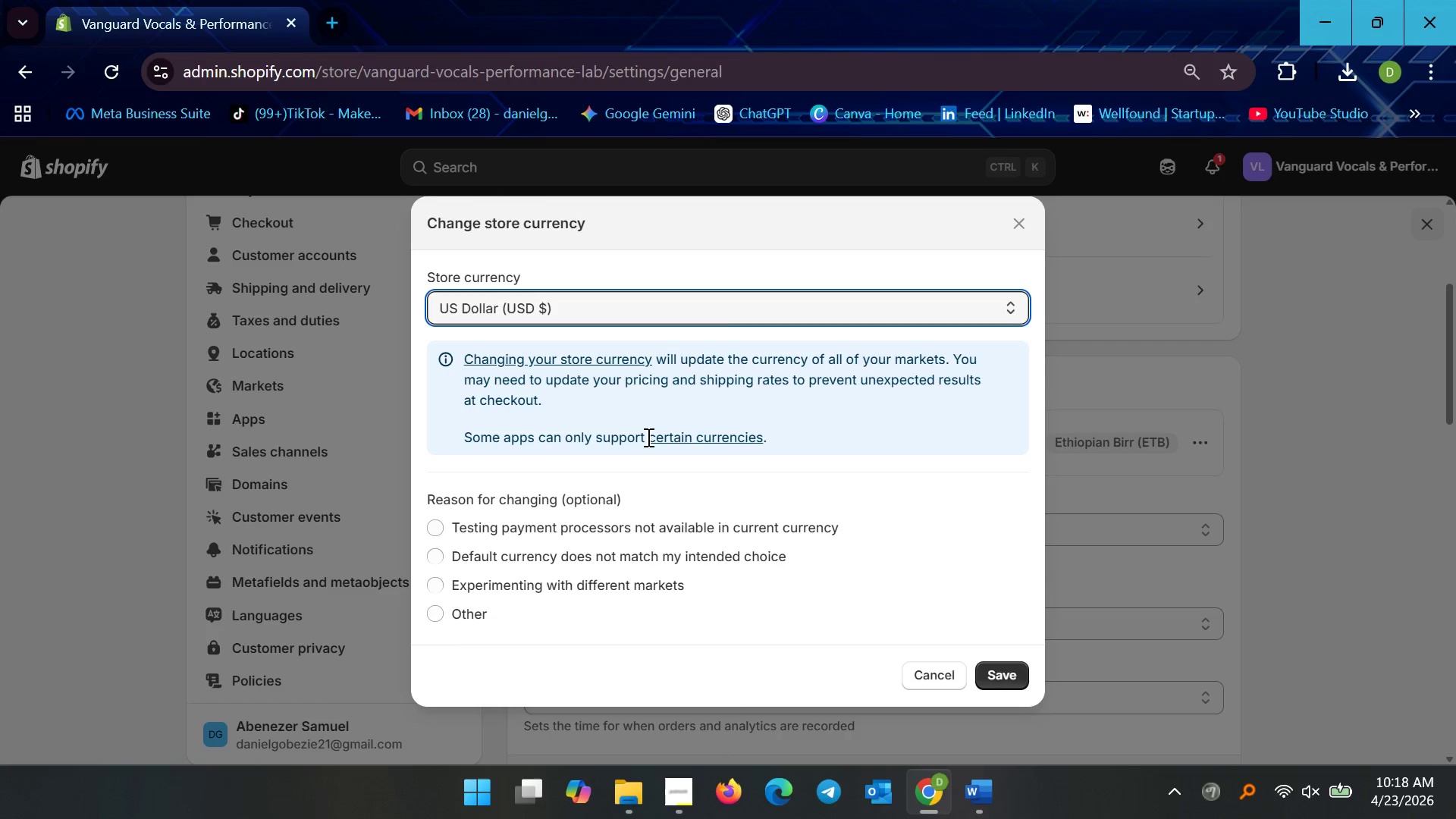 
left_click([1008, 669])
 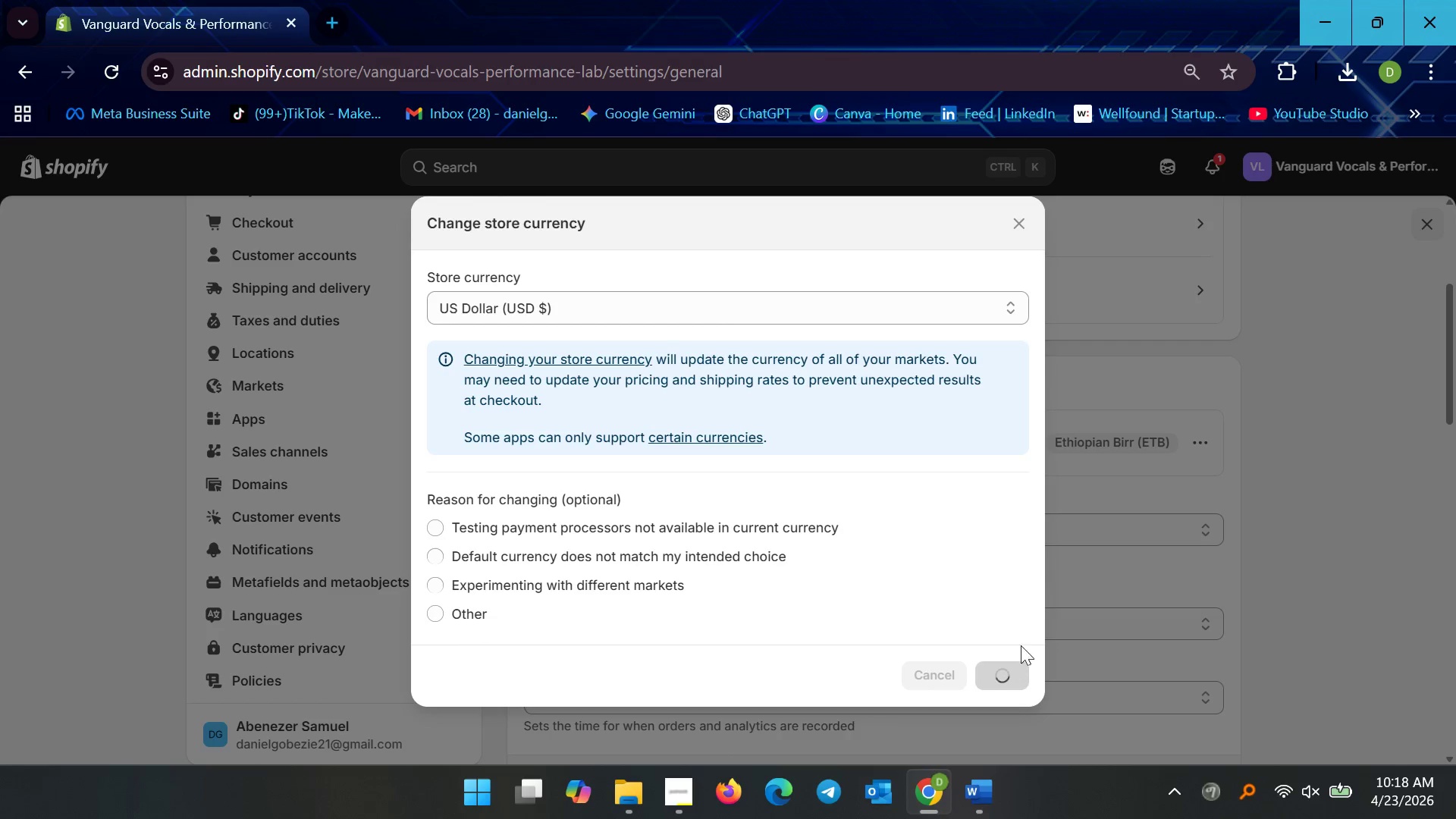 
mouse_move([1142, 502])
 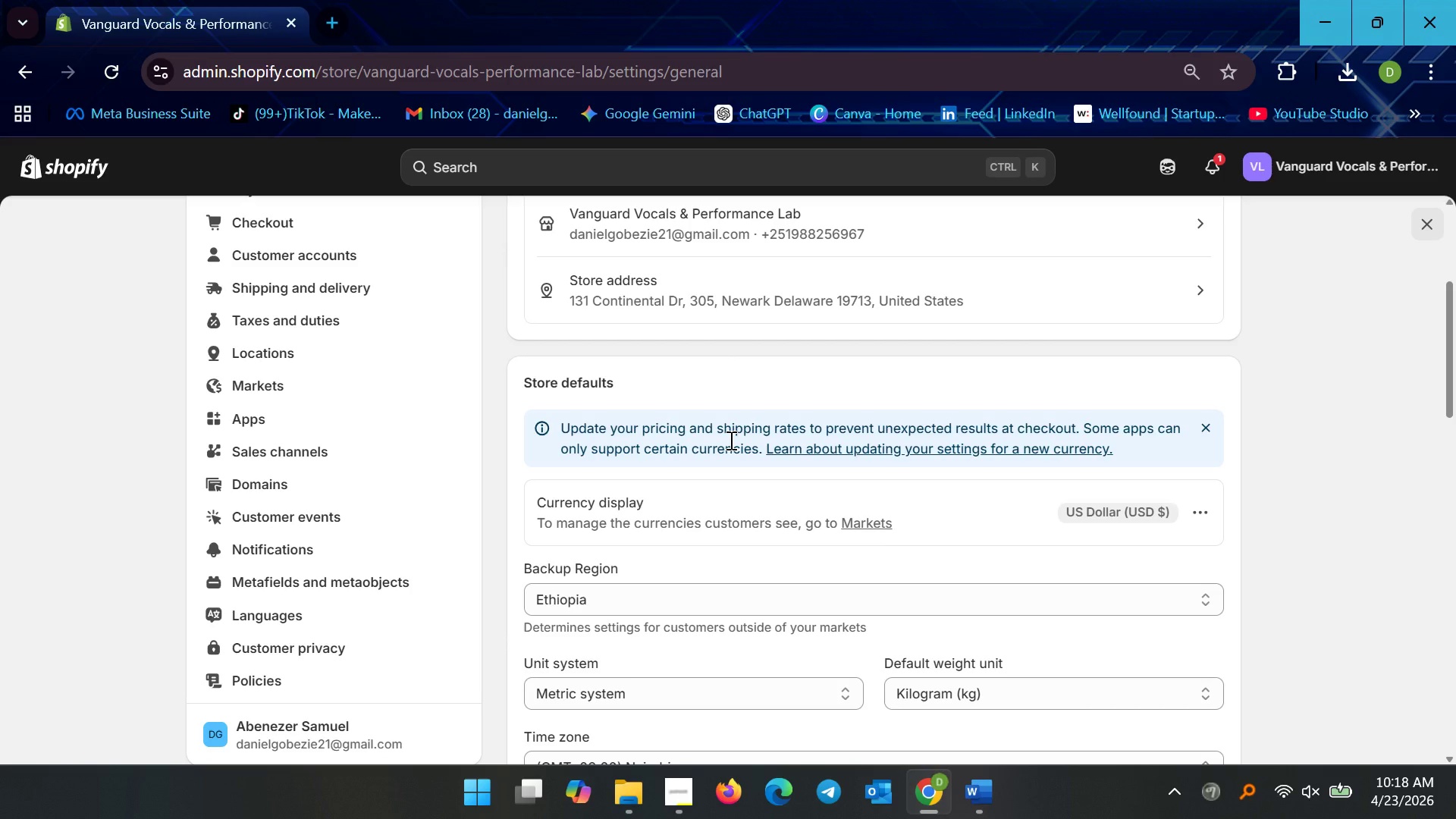 
scroll: coordinate [734, 440], scroll_direction: up, amount: 7.0
 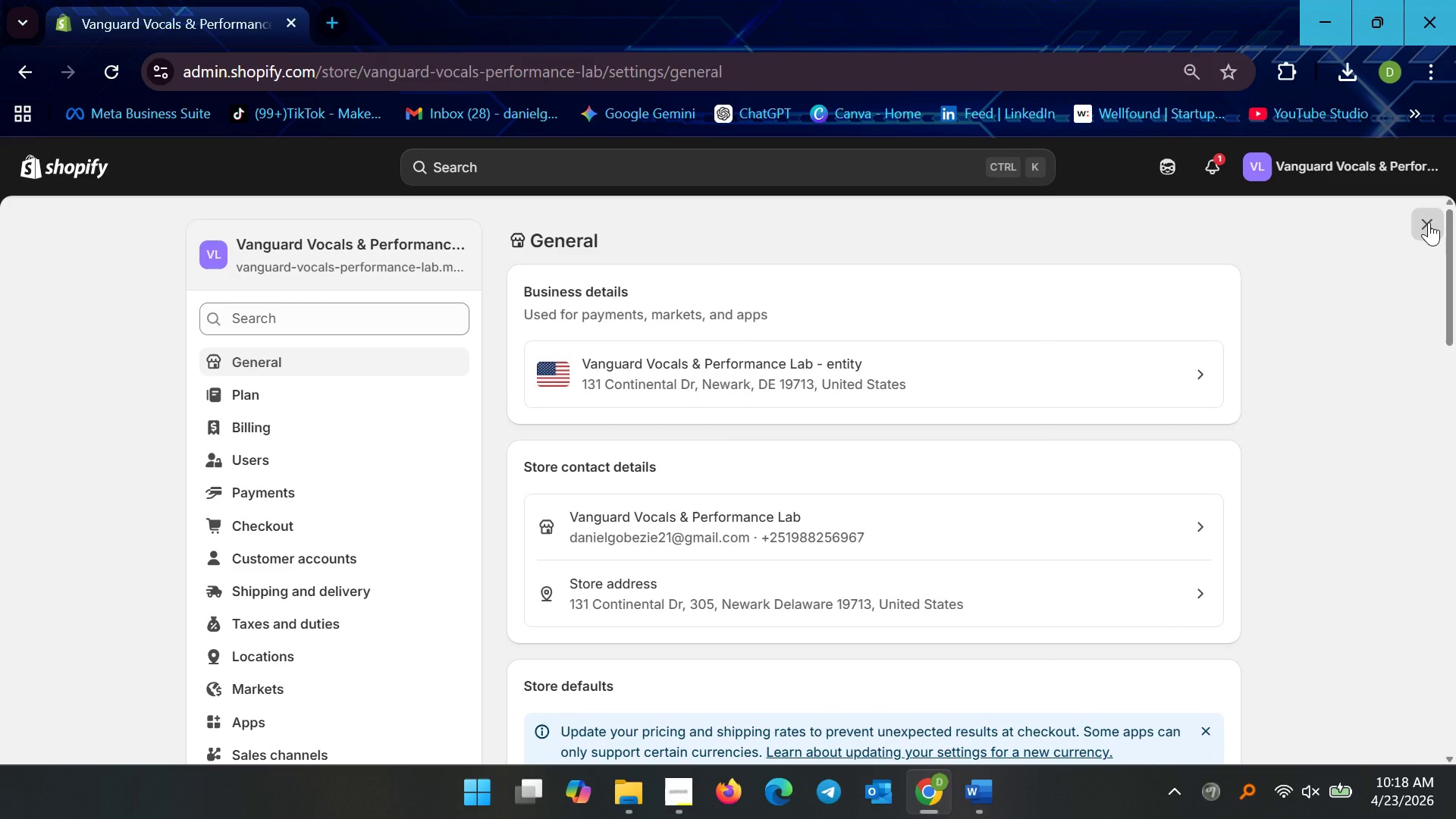 
left_click([1429, 222])
 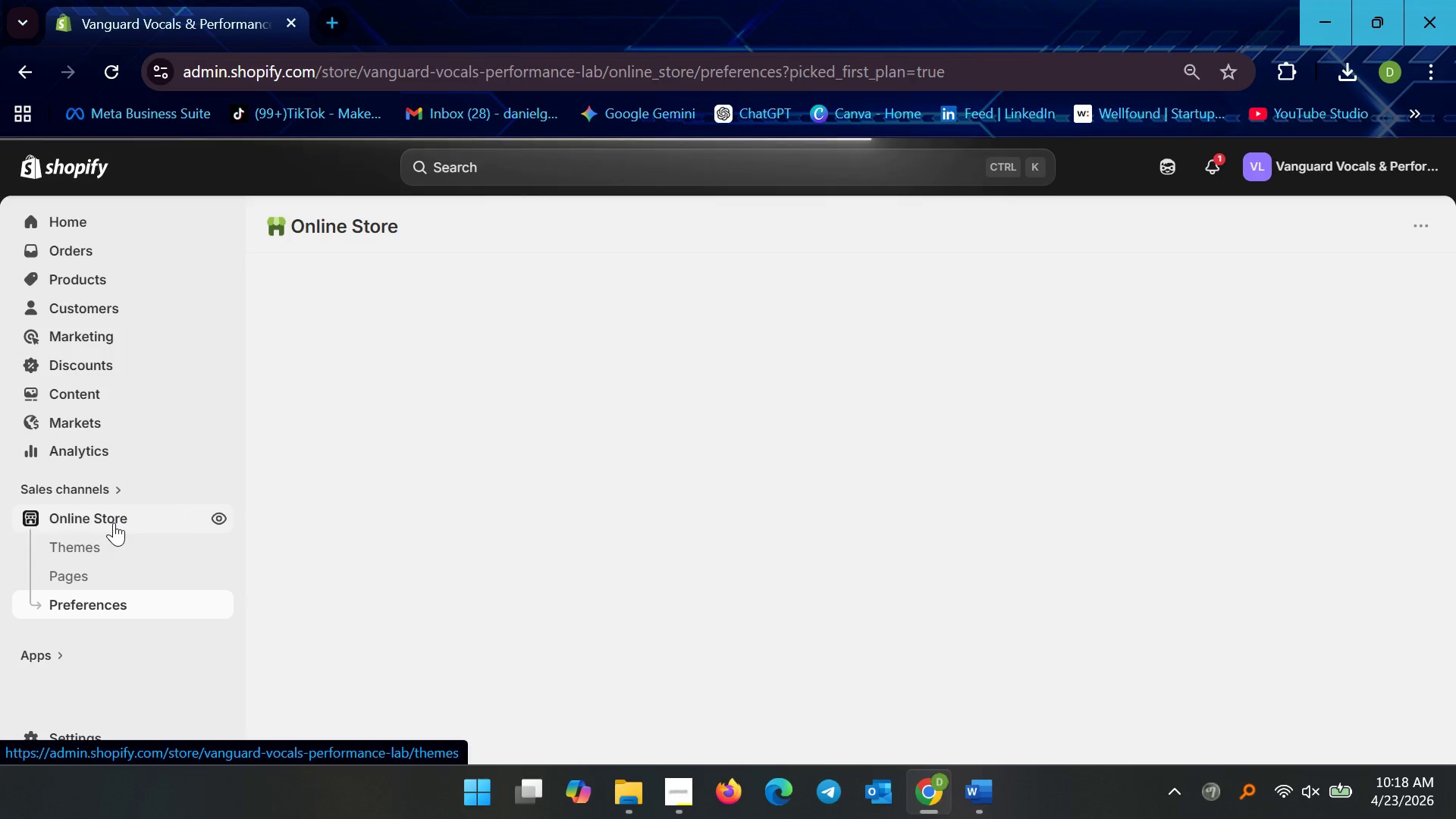 
left_click([127, 517])
 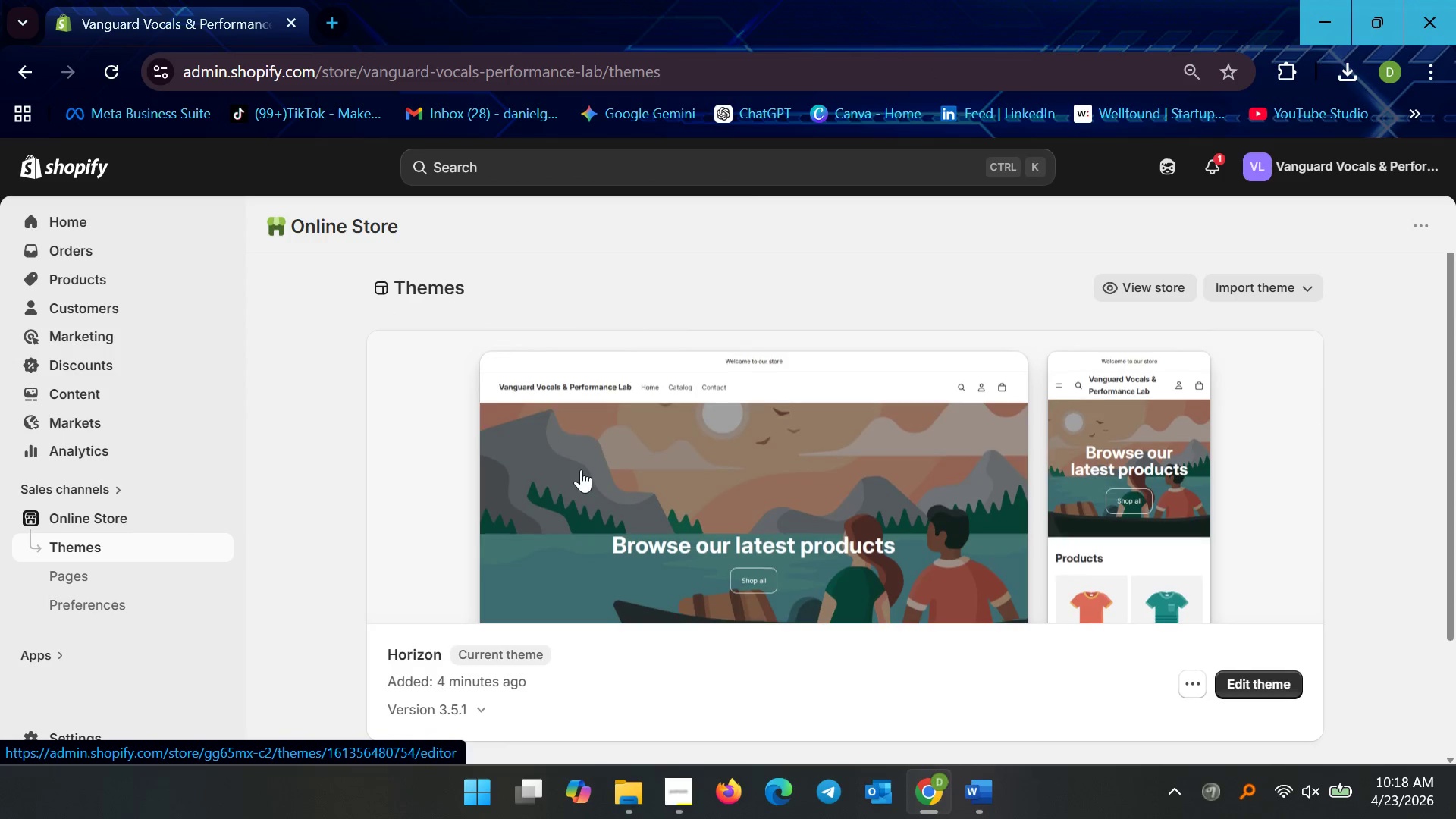 
scroll: coordinate [729, 571], scroll_direction: down, amount: 15.0
 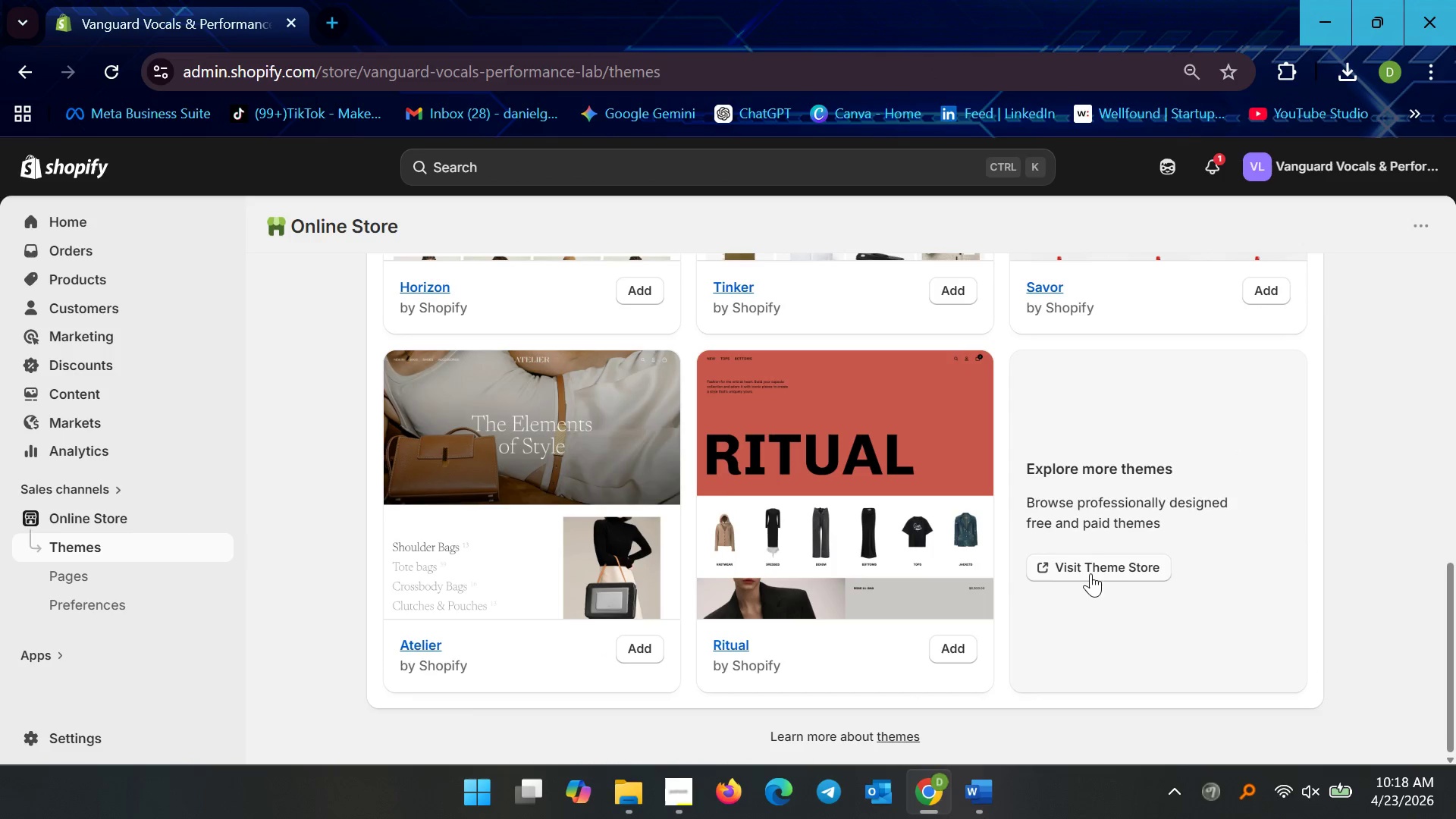 
left_click([1090, 573])
 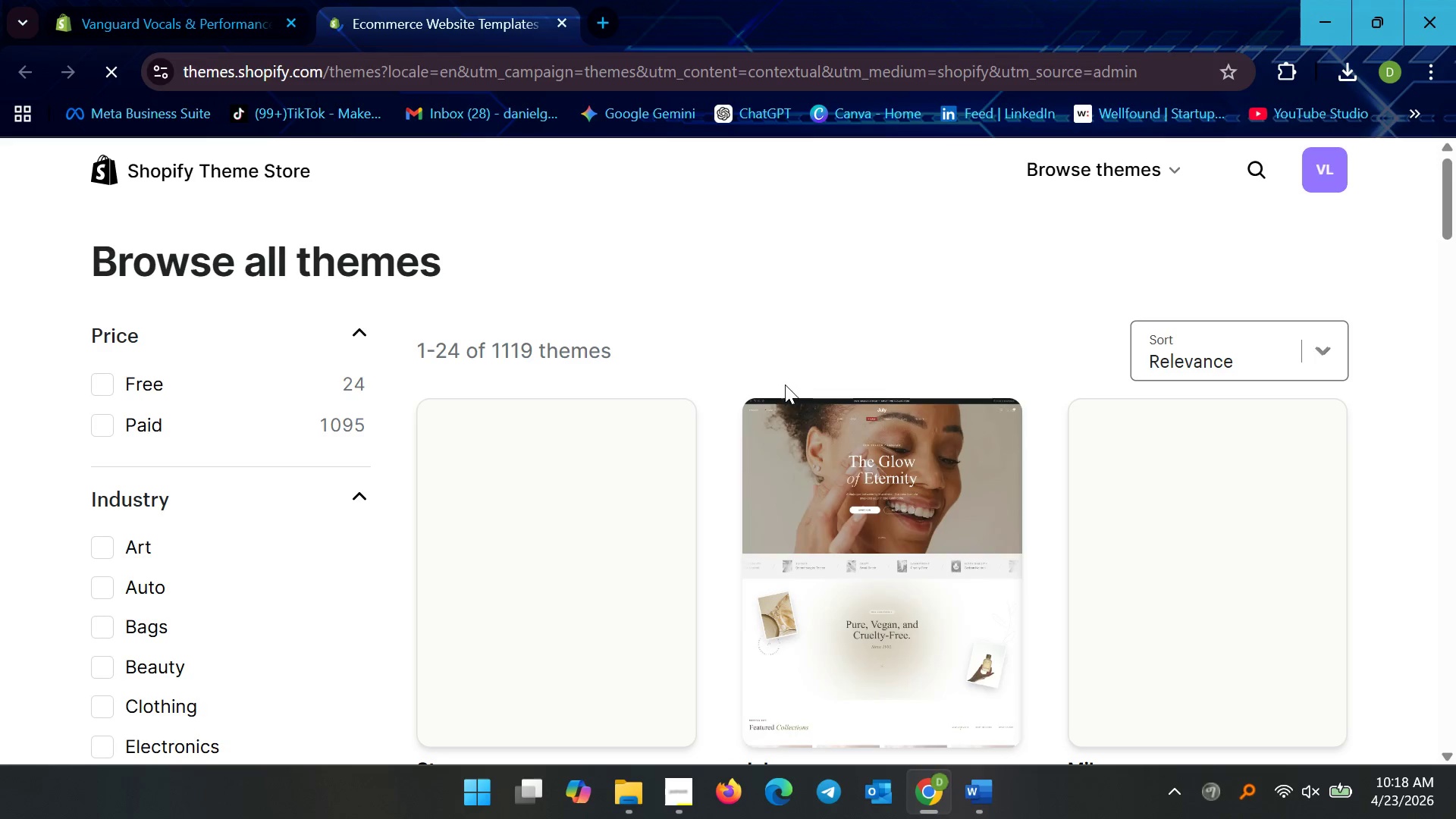 
left_click([125, 380])
 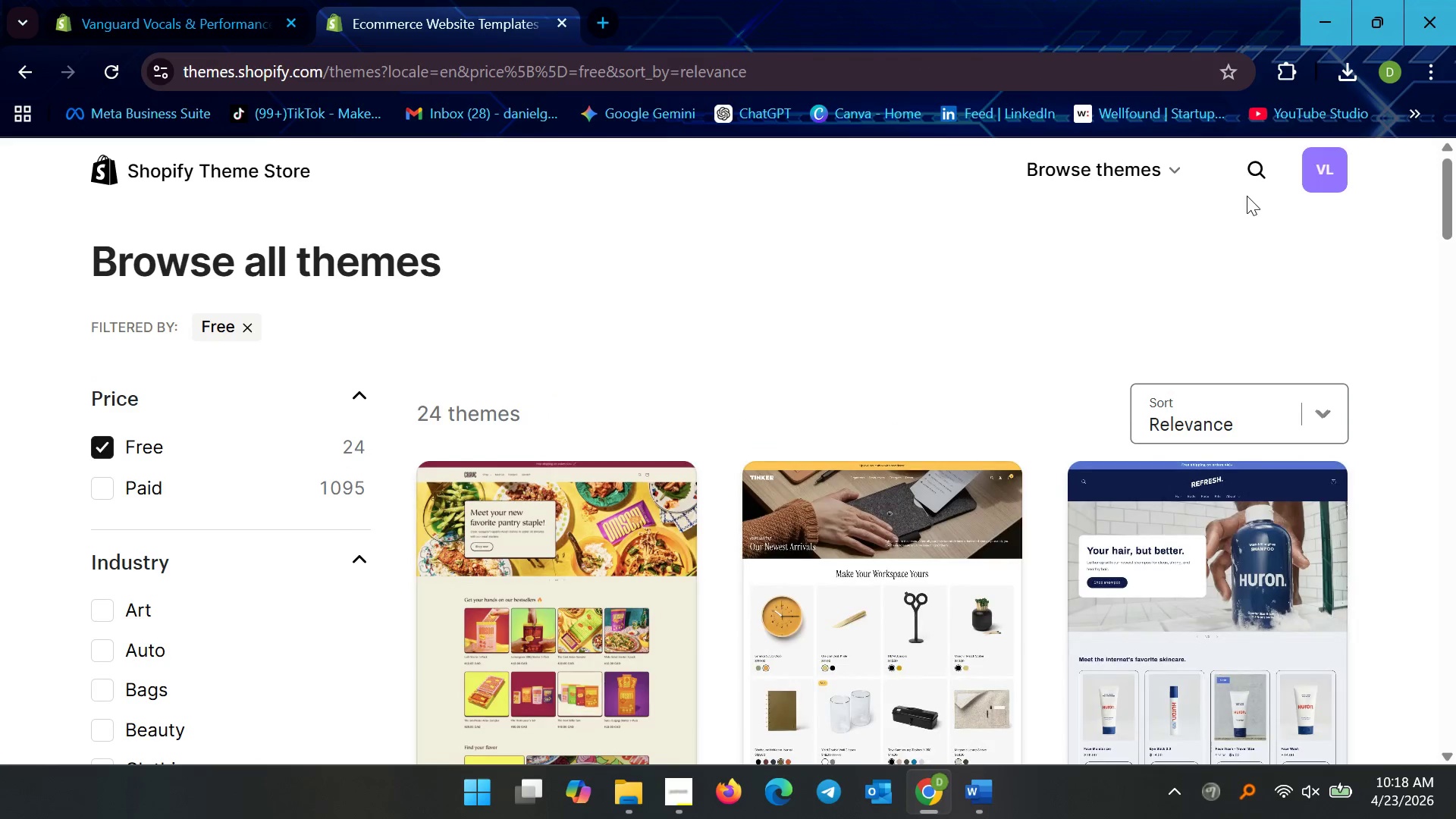 
left_click([1260, 165])
 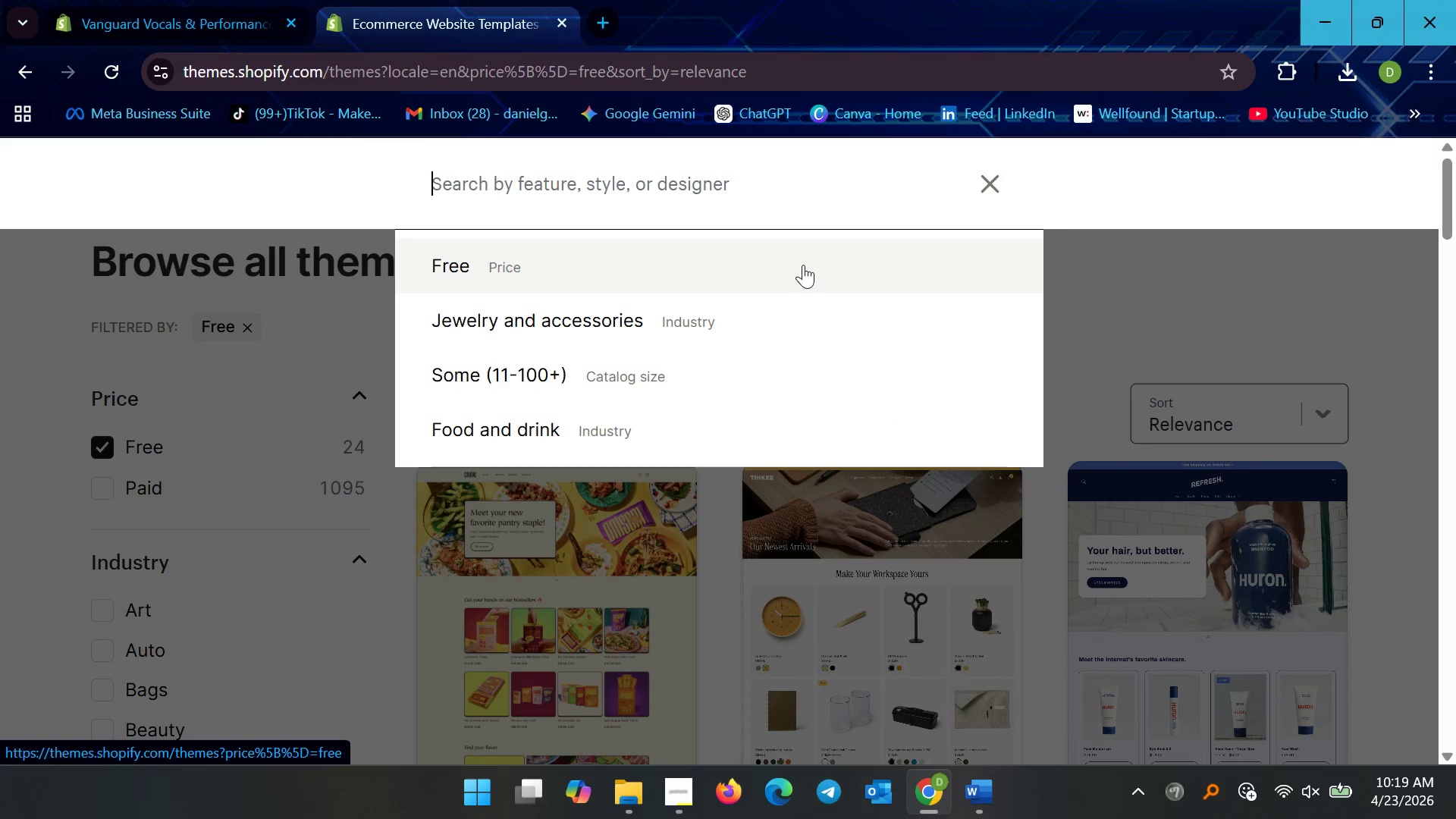 
type(dawn)
 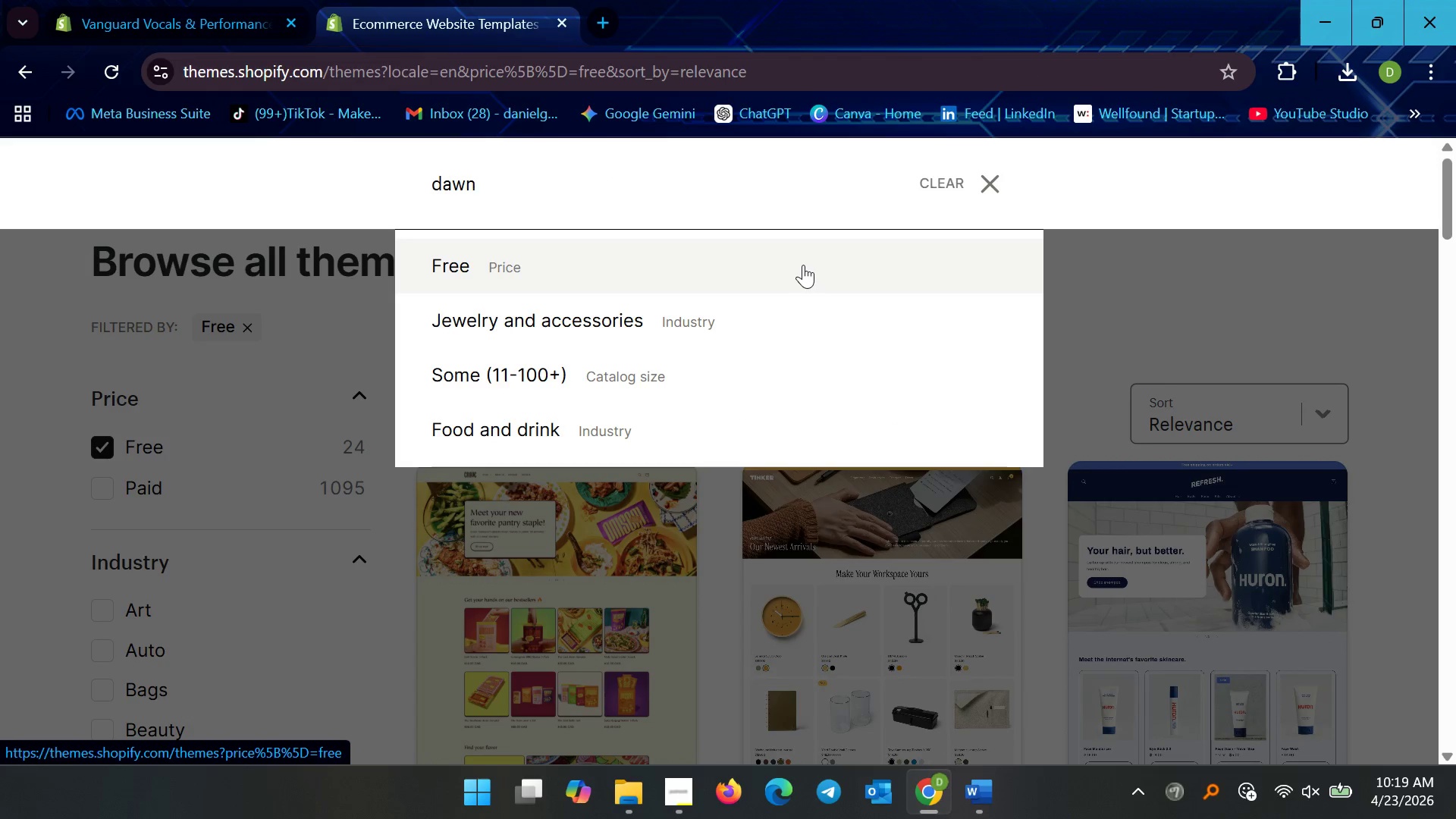 
key(Enter)
 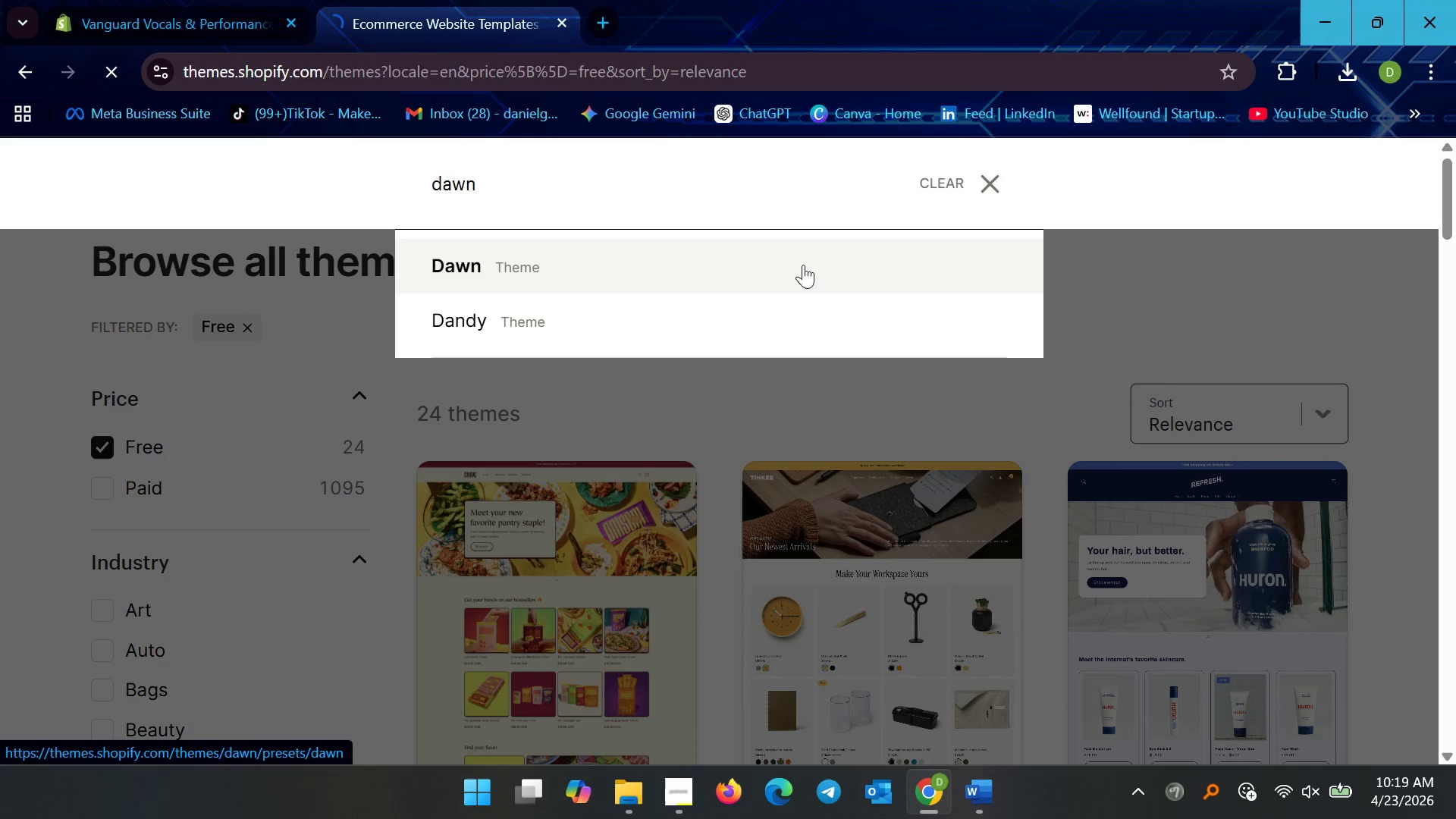 
left_click([752, 117])
 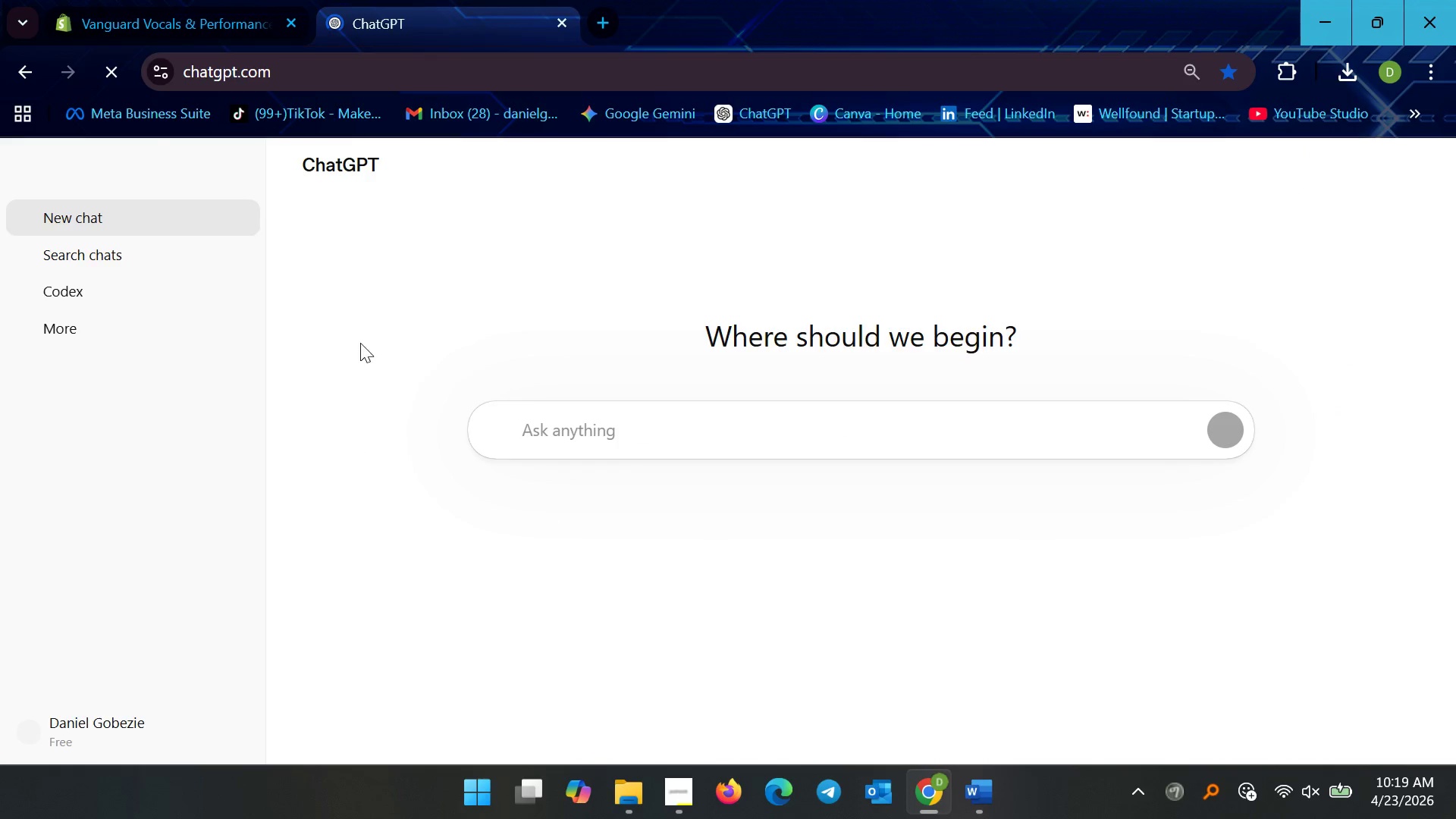 
left_click([22, 76])
 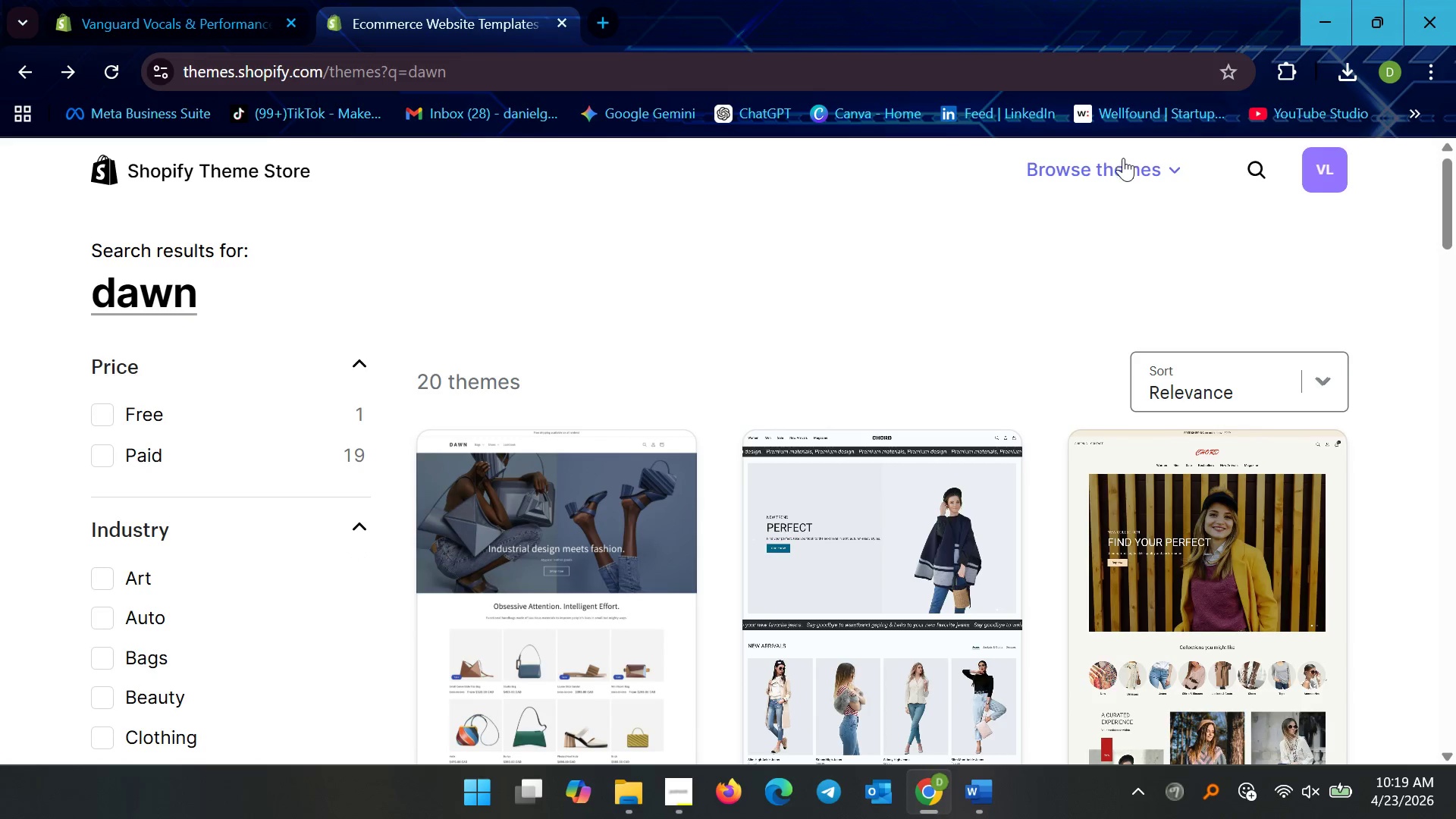 
left_click([1221, 162])
 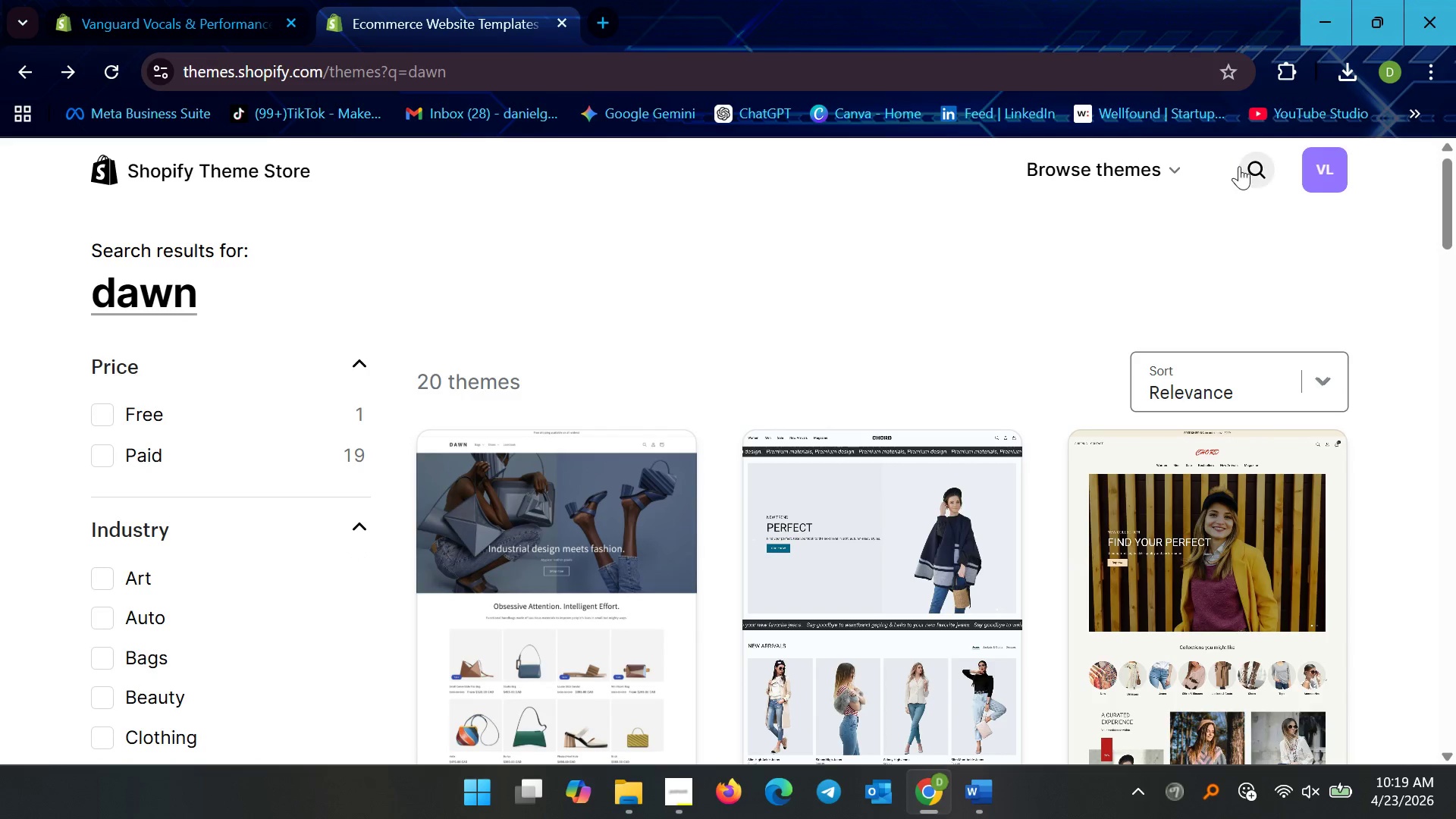 
double_click([1241, 166])
 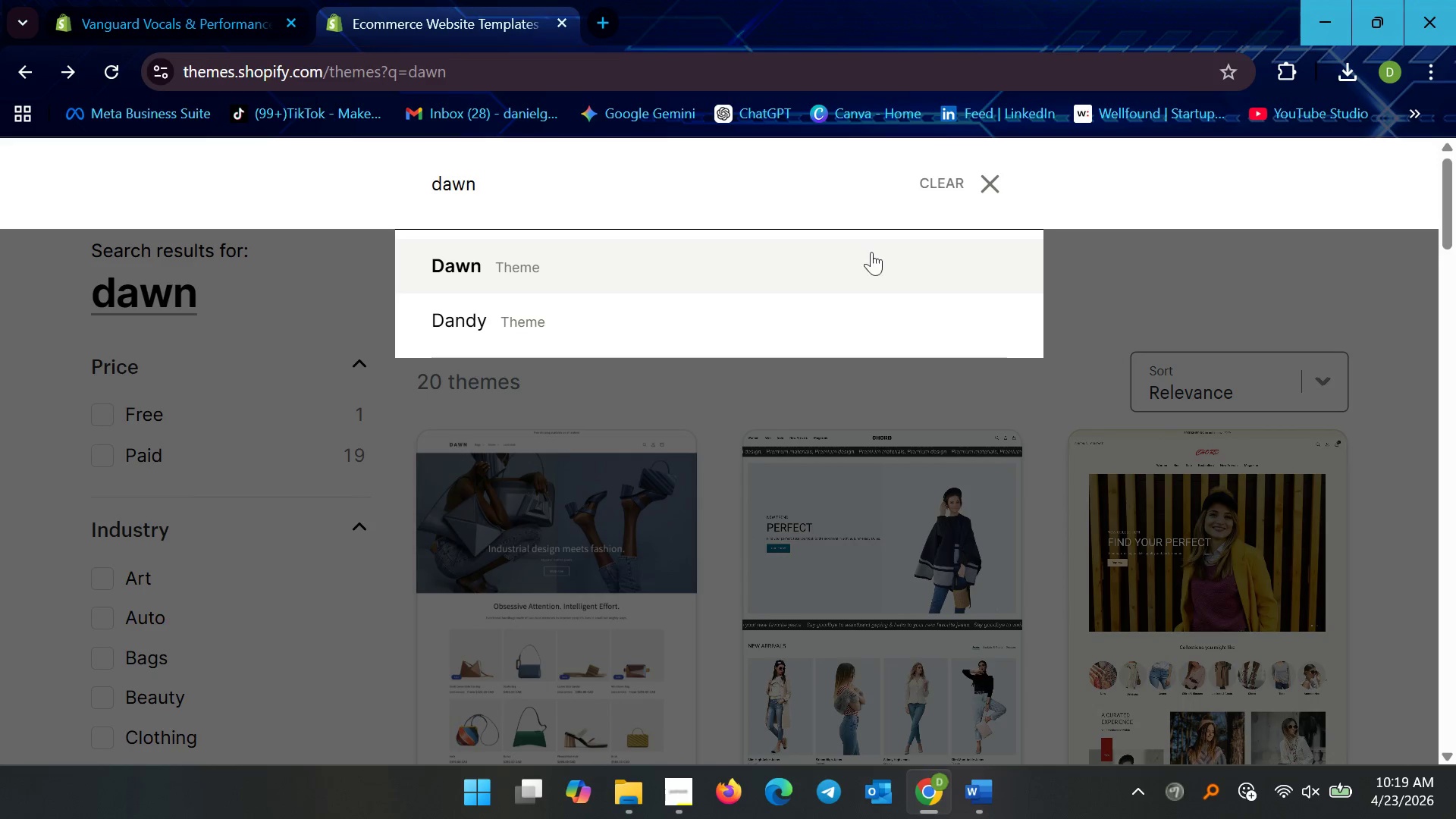 
left_click([702, 278])
 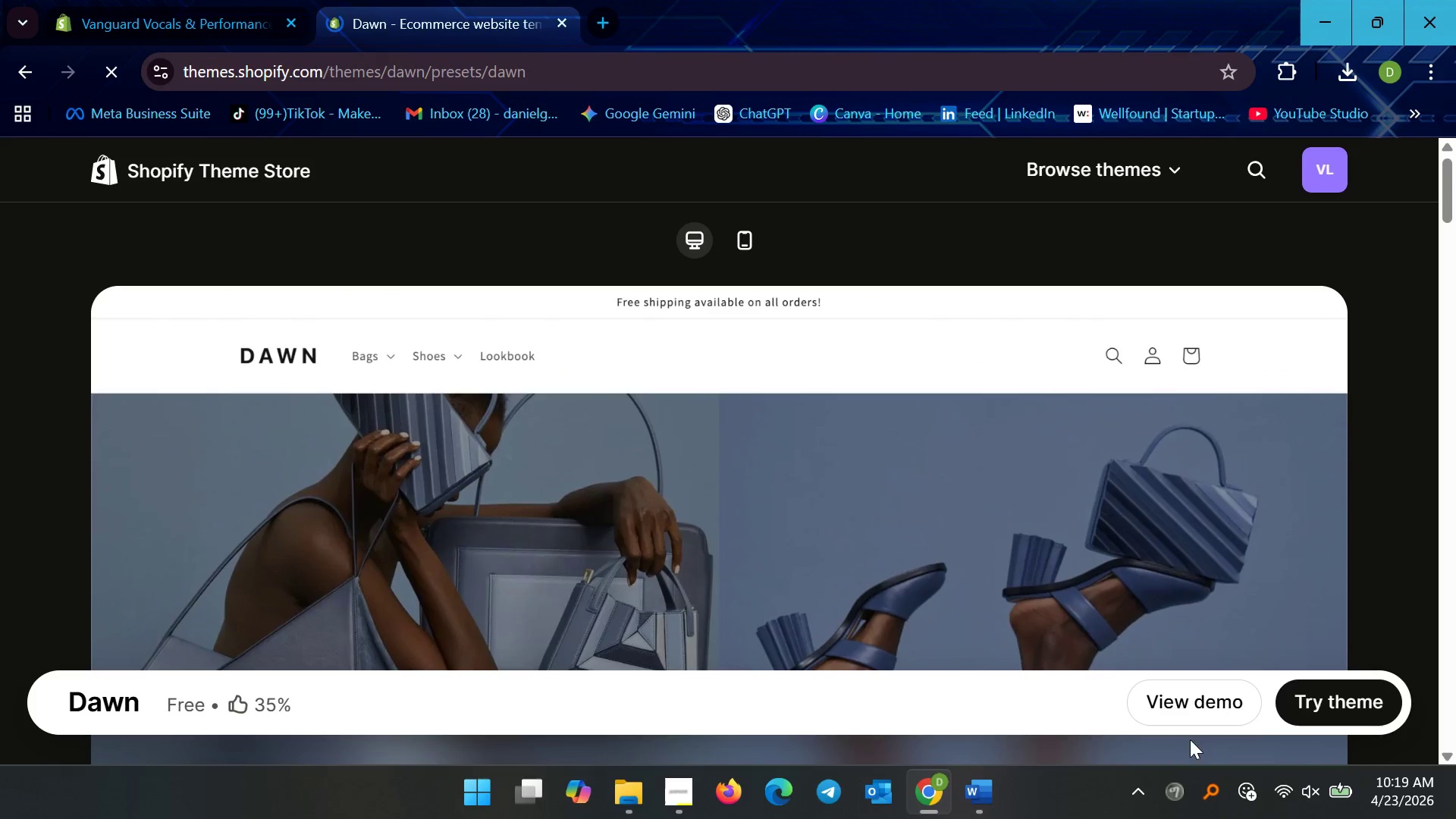 
left_click([1297, 695])
 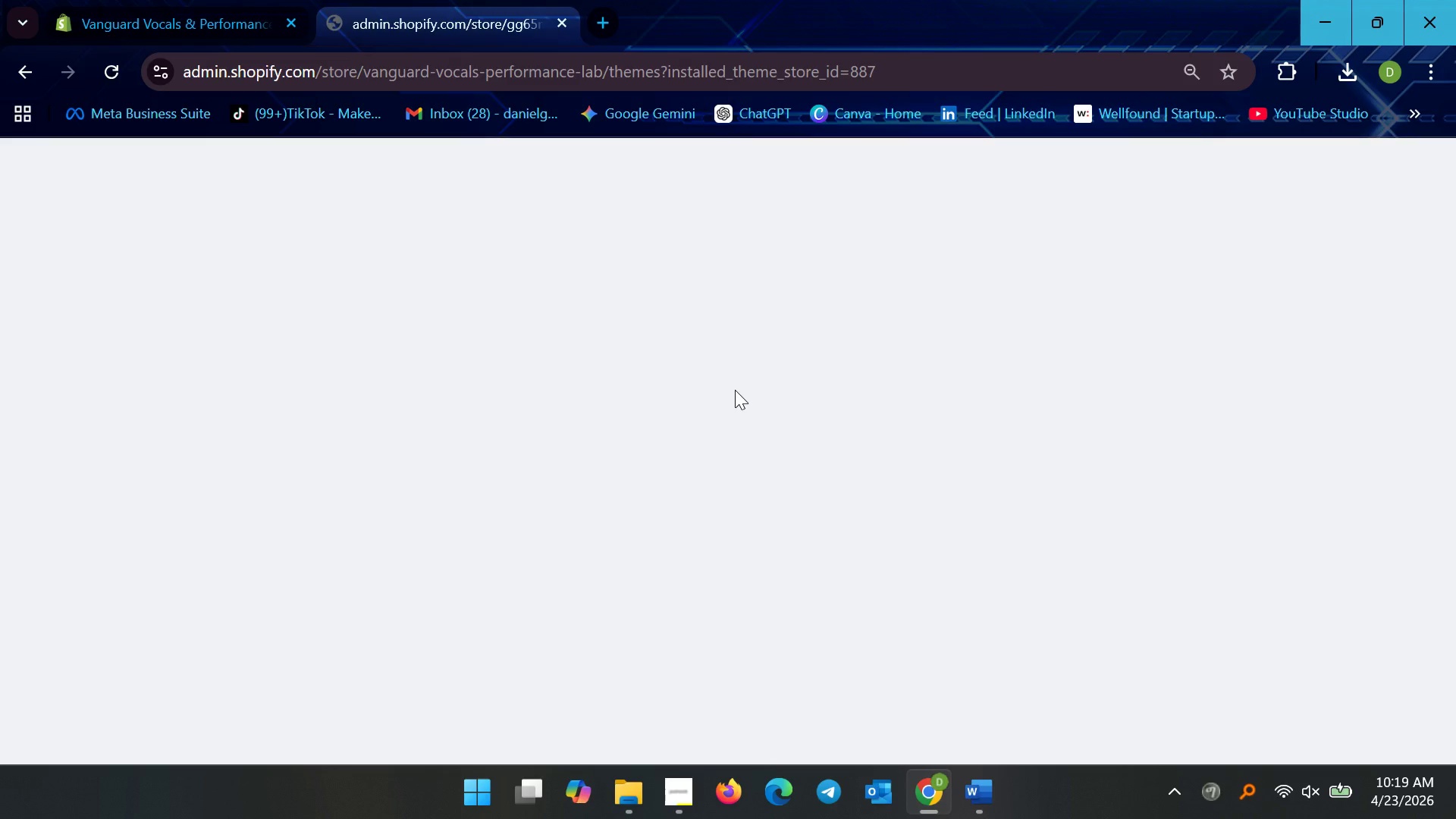 
wait(15.89)
 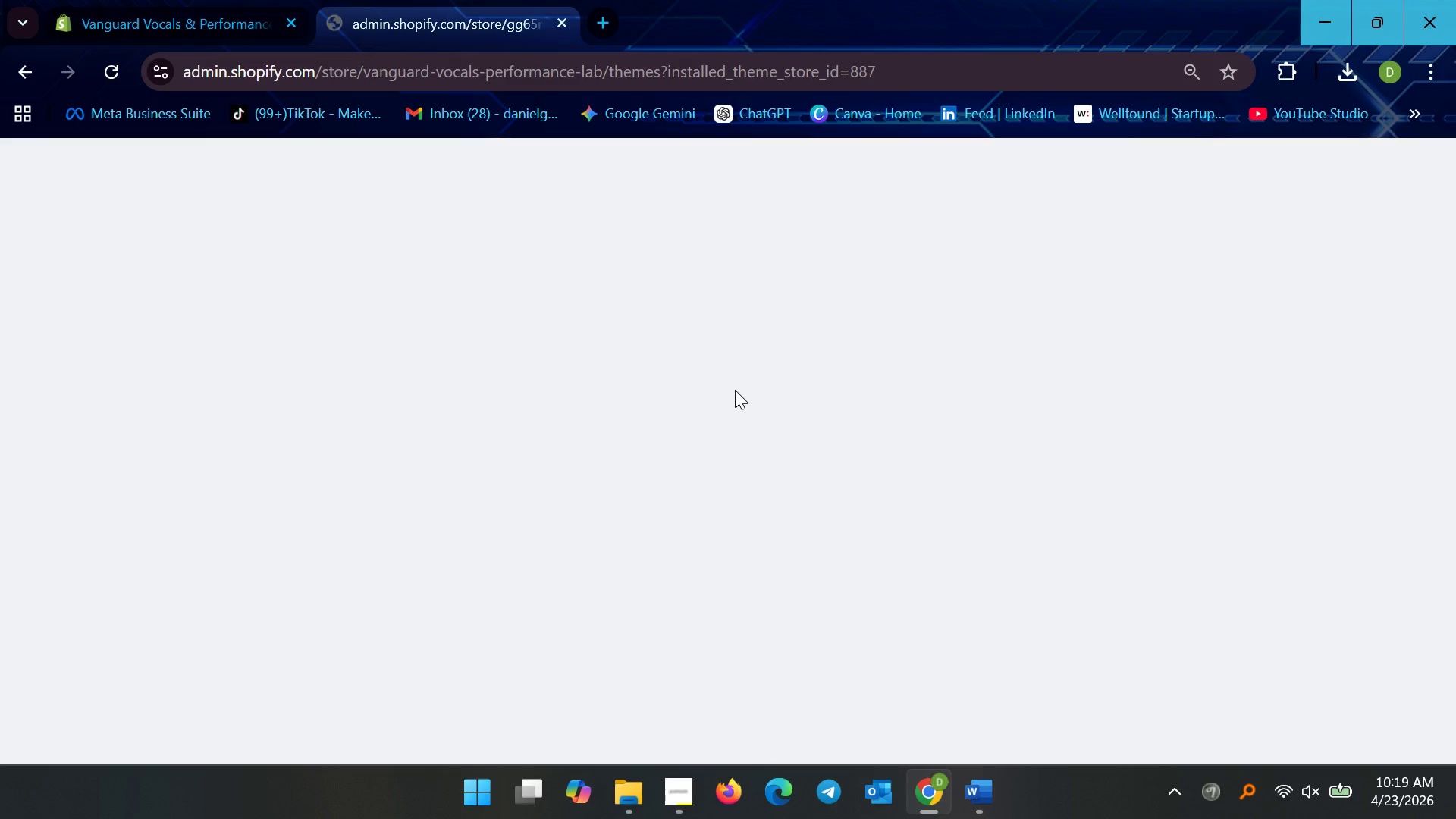 
scroll: coordinate [935, 593], scroll_direction: down, amount: 7.0
 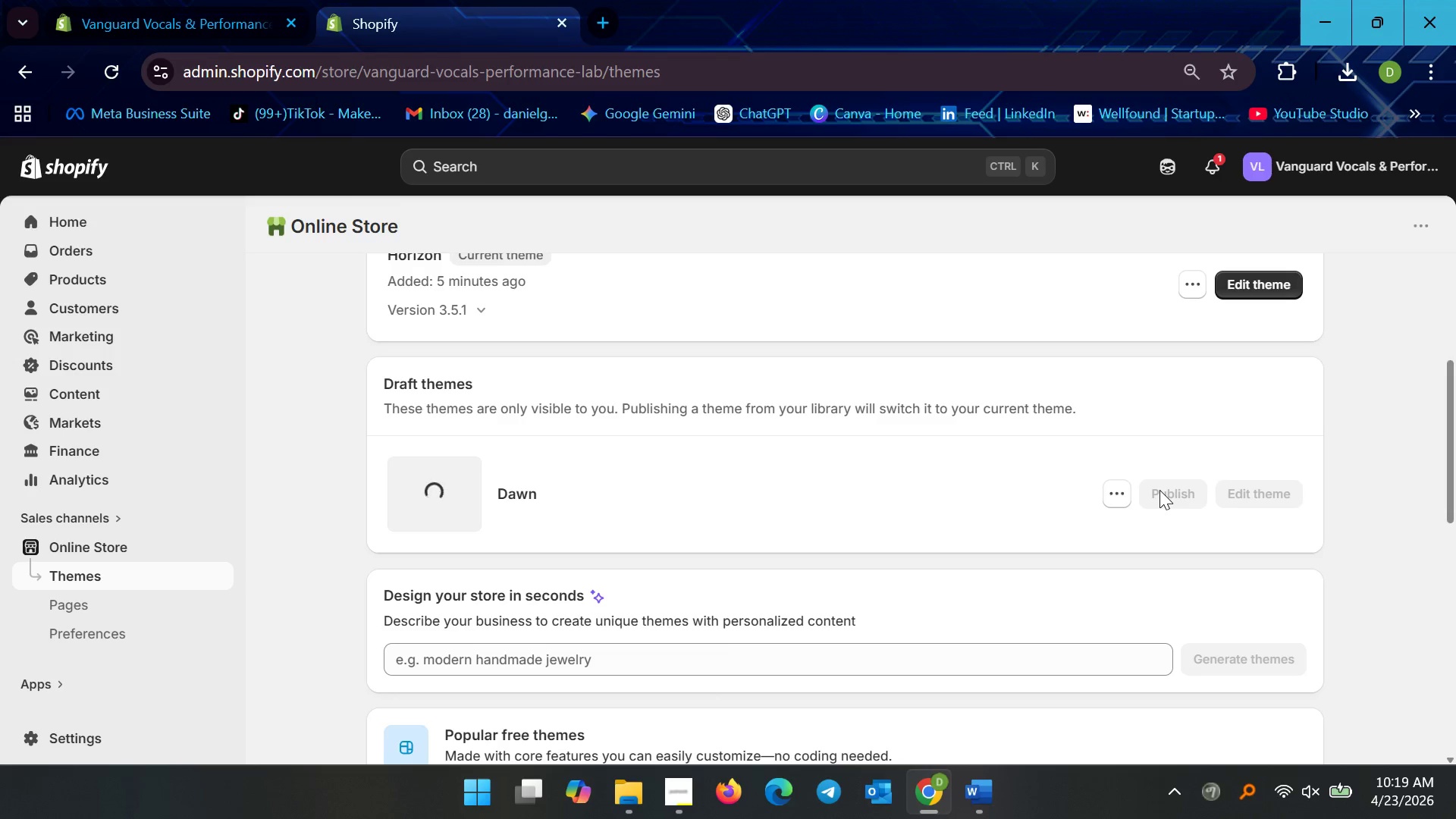 
wait(13.55)
 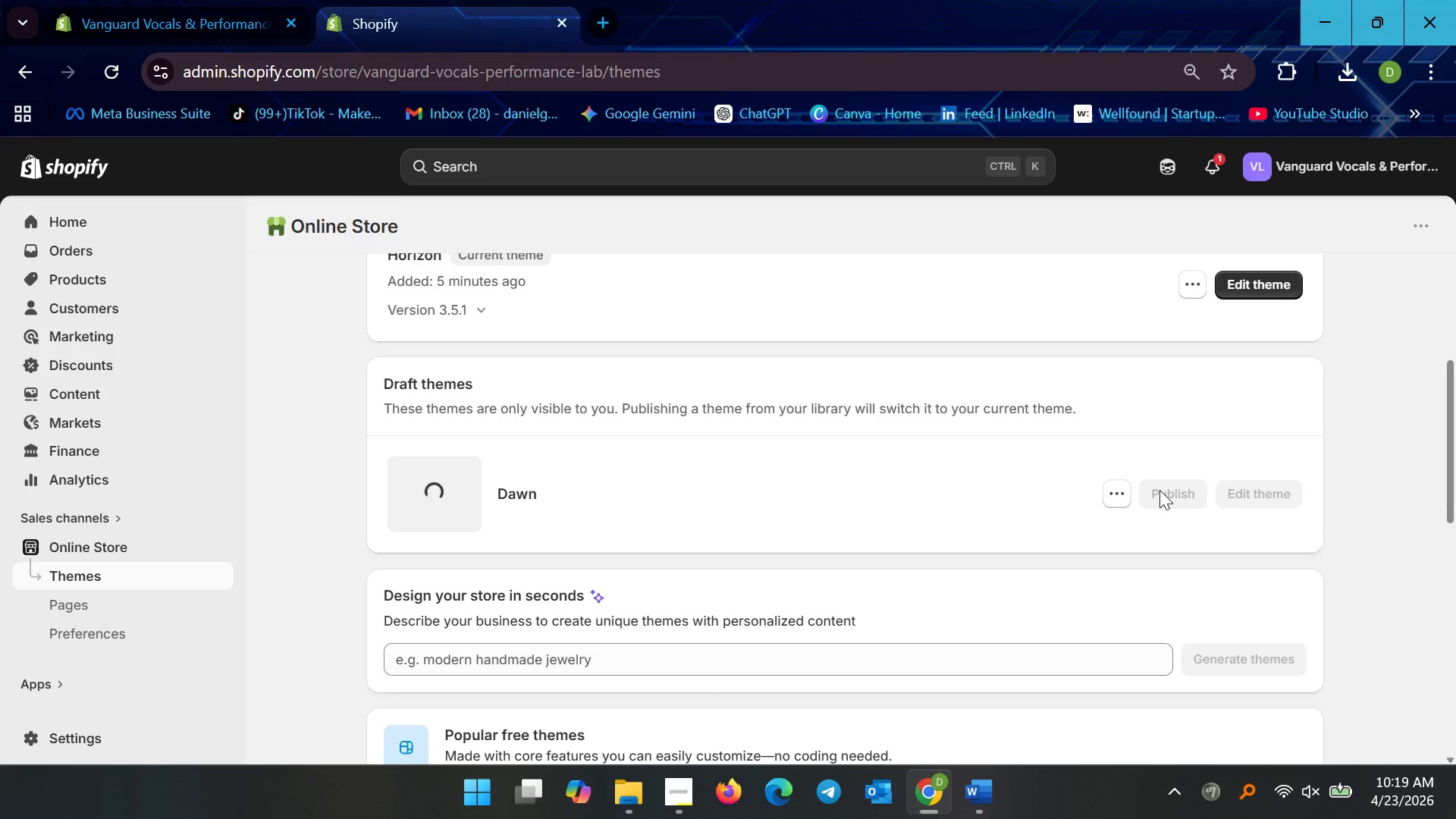 
left_click([1183, 494])
 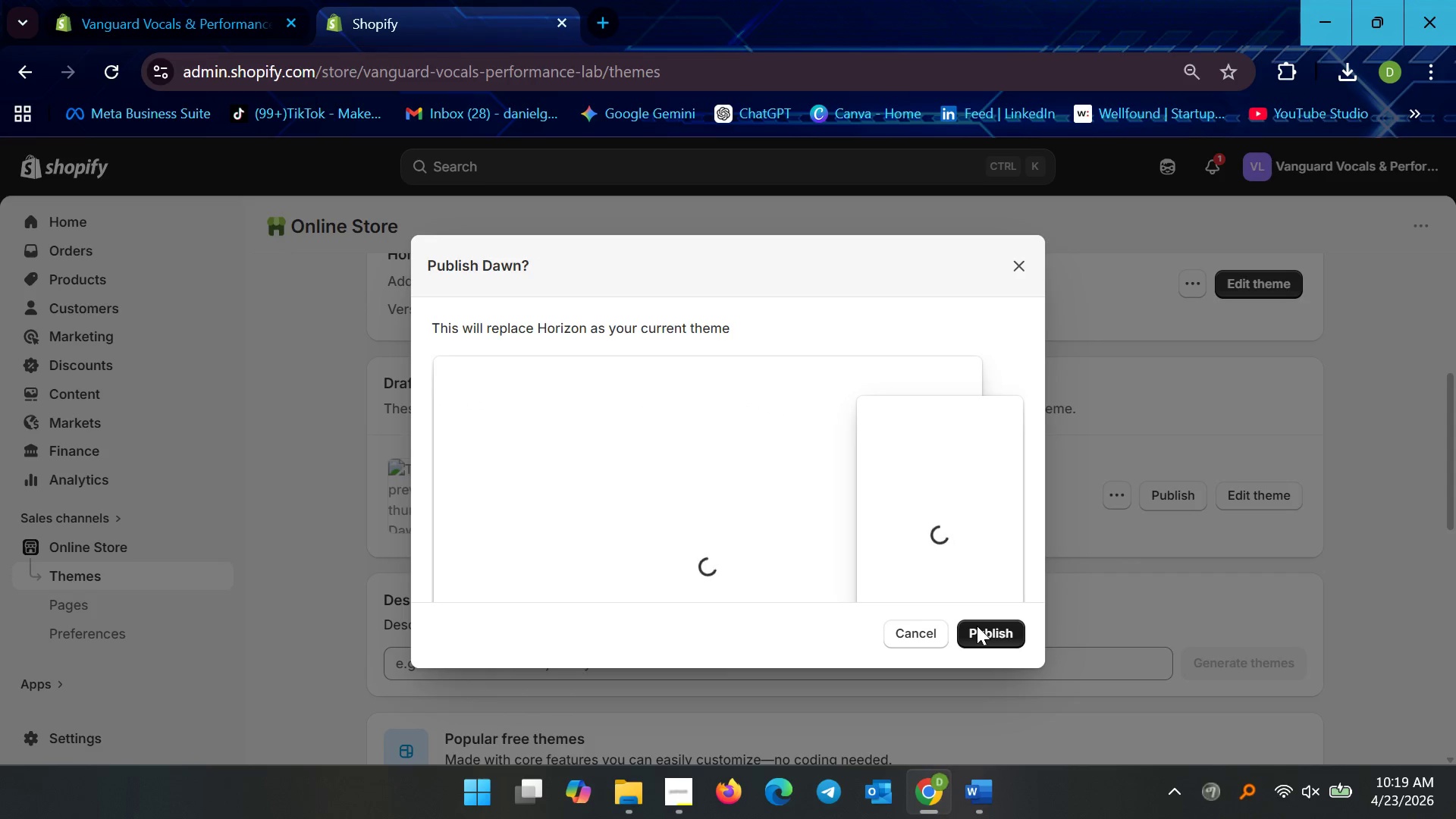 
left_click([977, 626])
 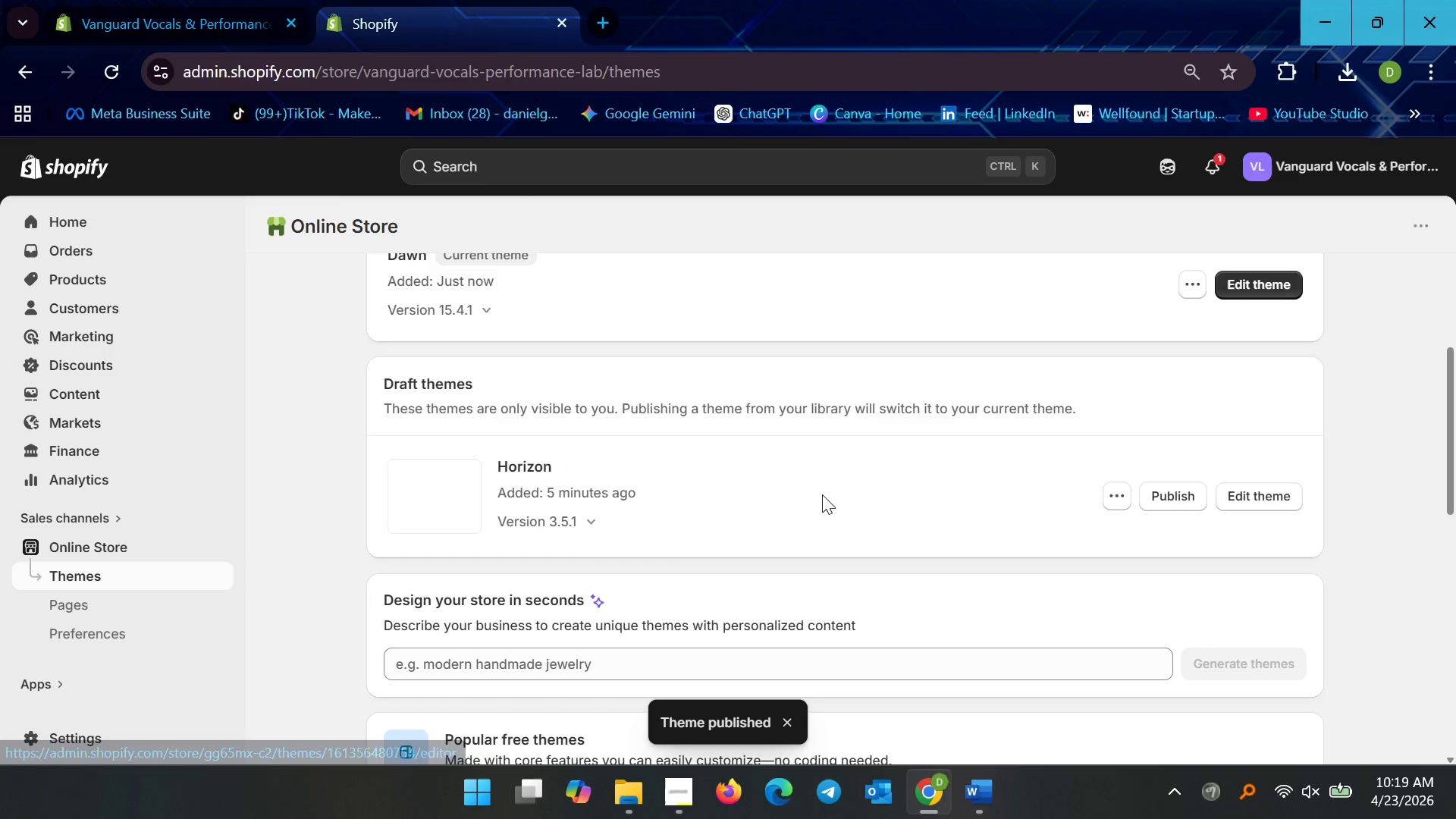 
scroll: coordinate [792, 557], scroll_direction: up, amount: 5.0
 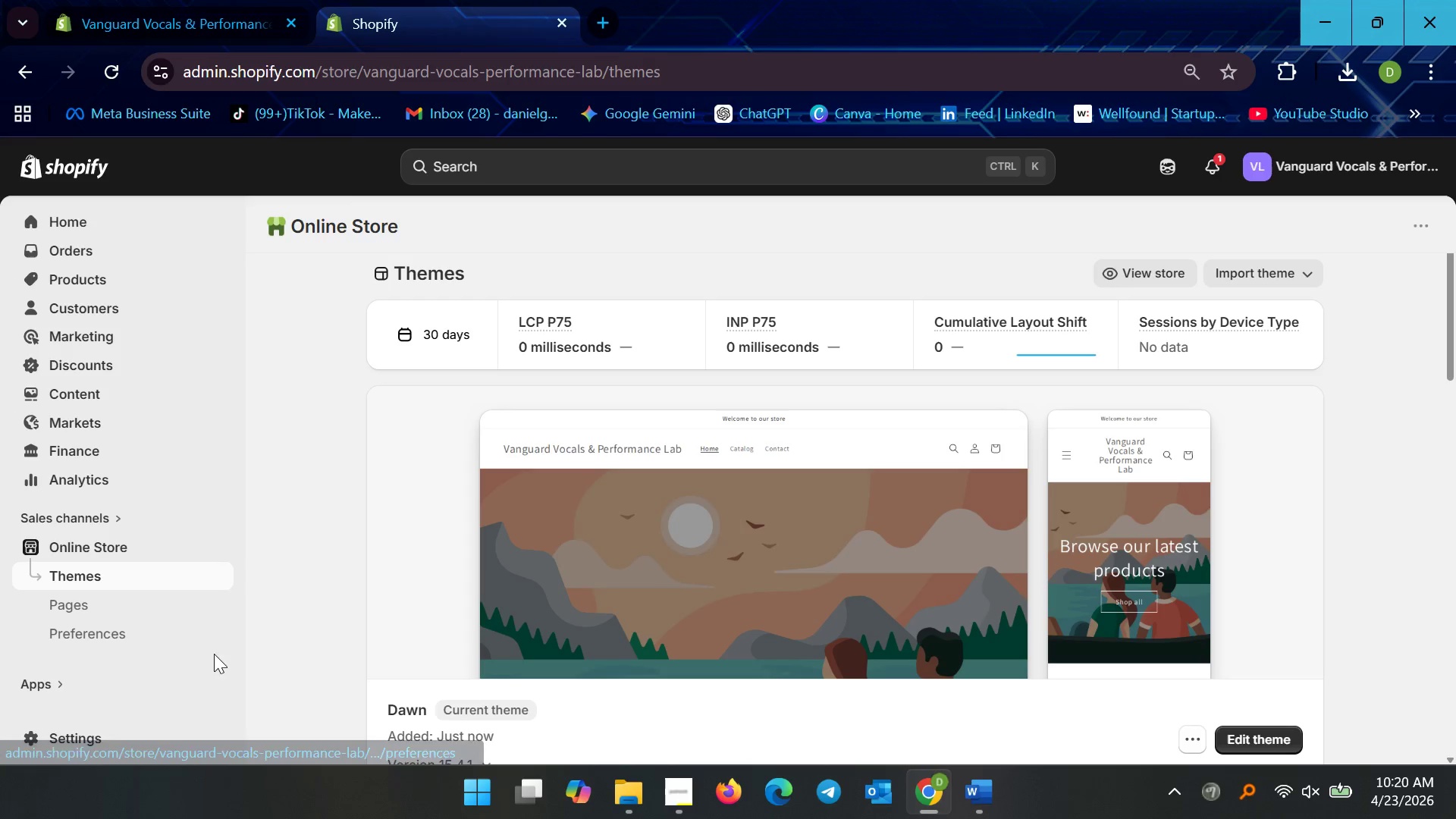 
wait(16.3)
 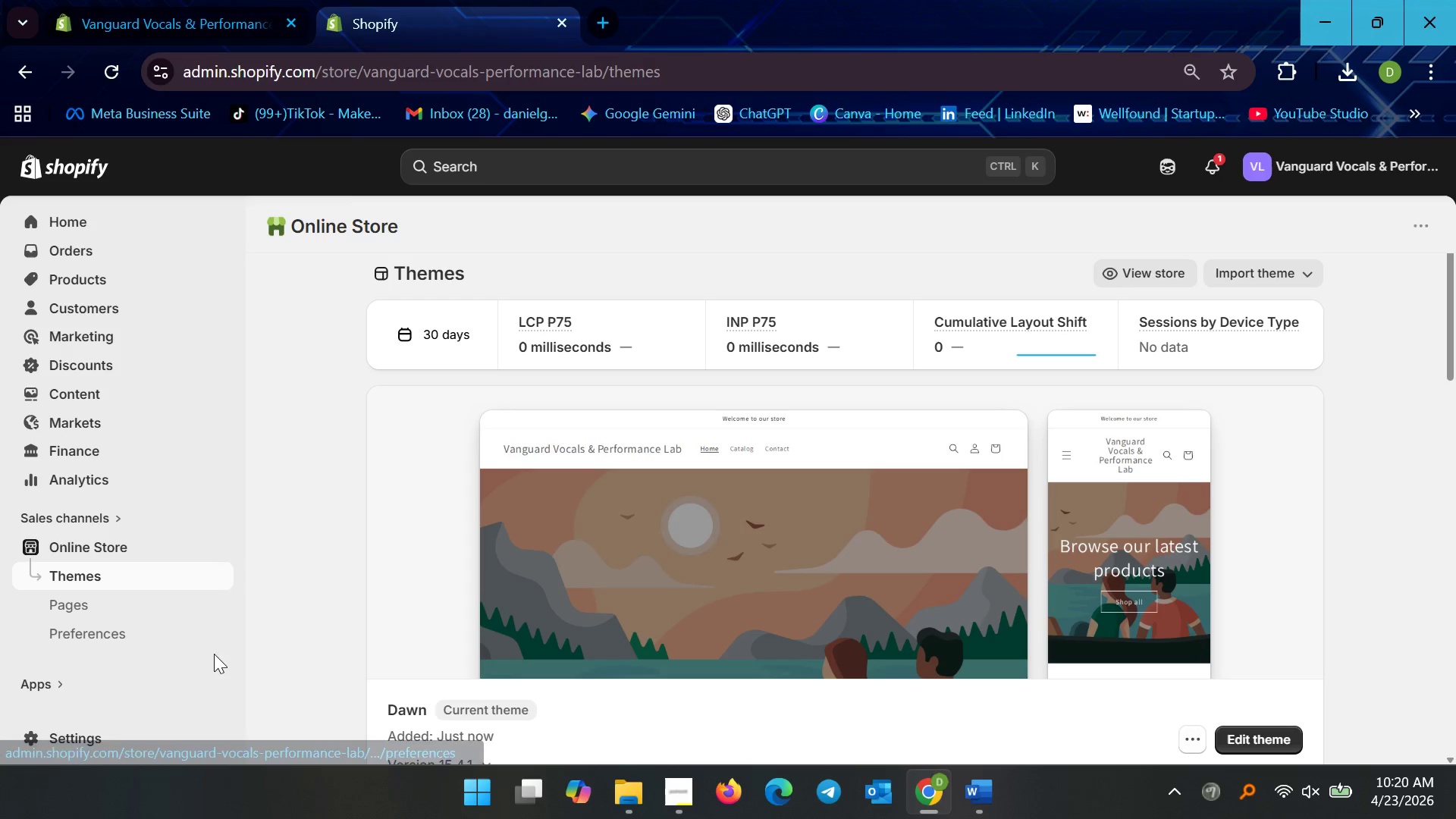 
left_click([115, 399])
 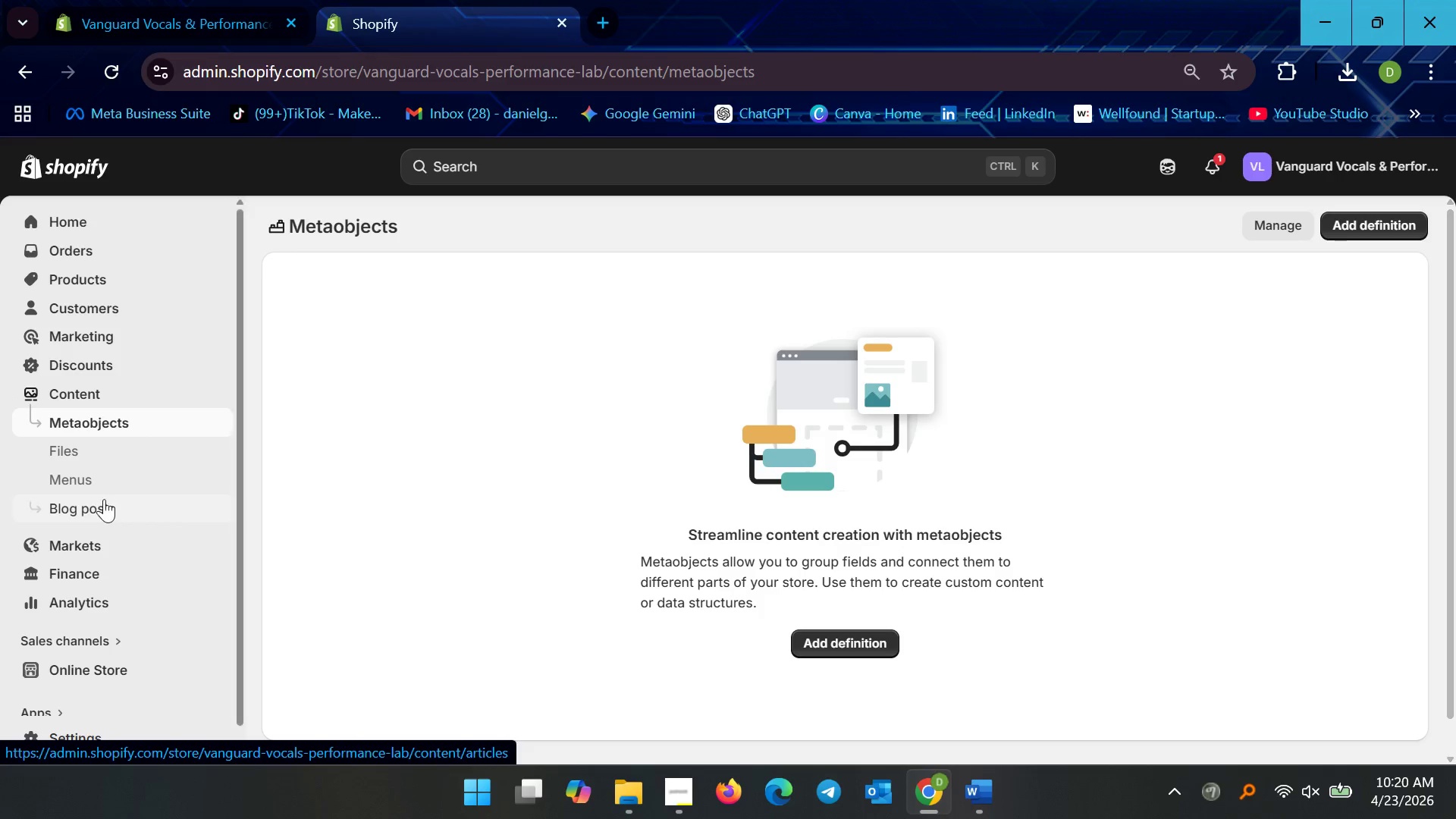 
left_click([105, 462])
 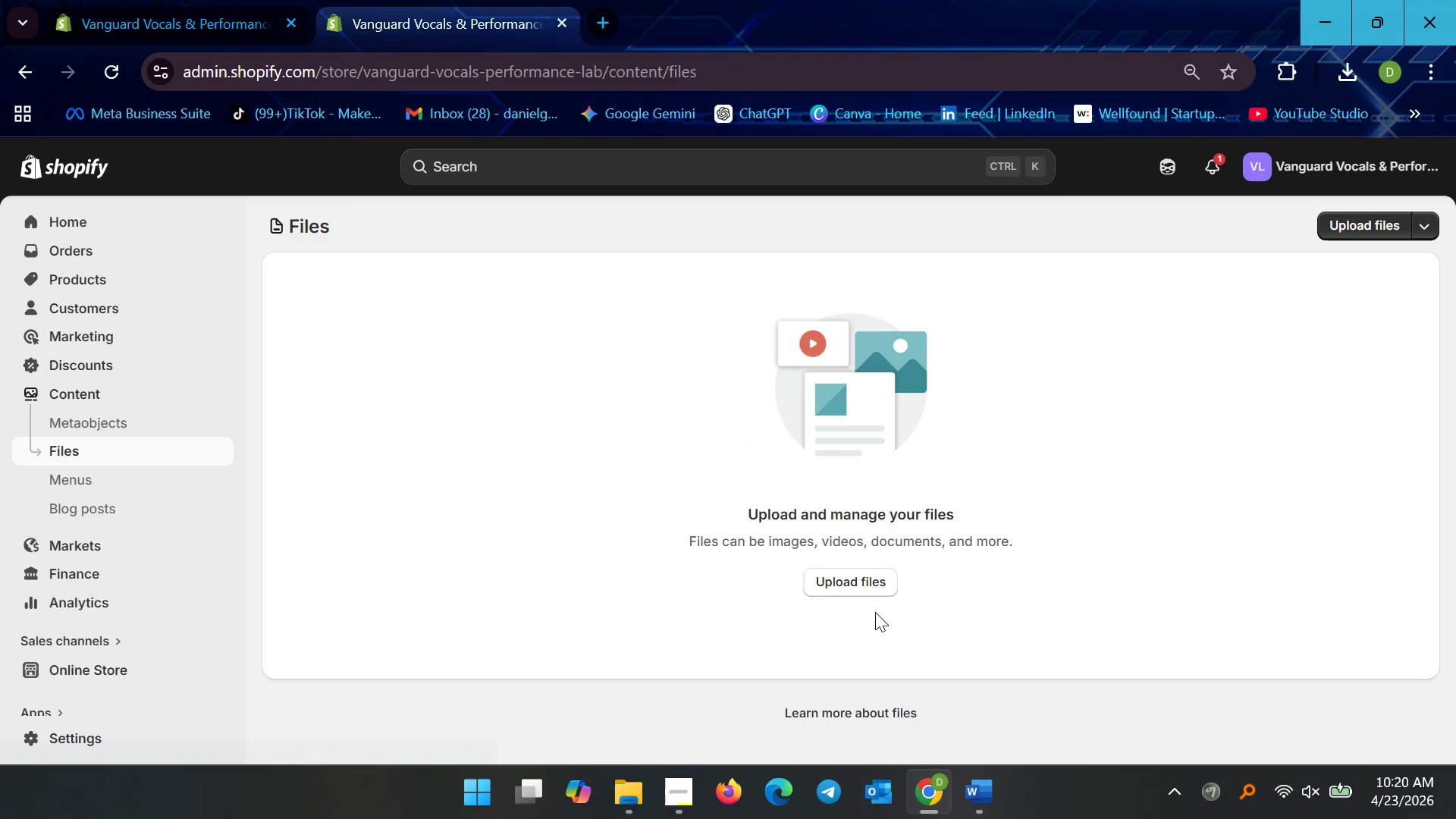 
left_click([824, 581])
 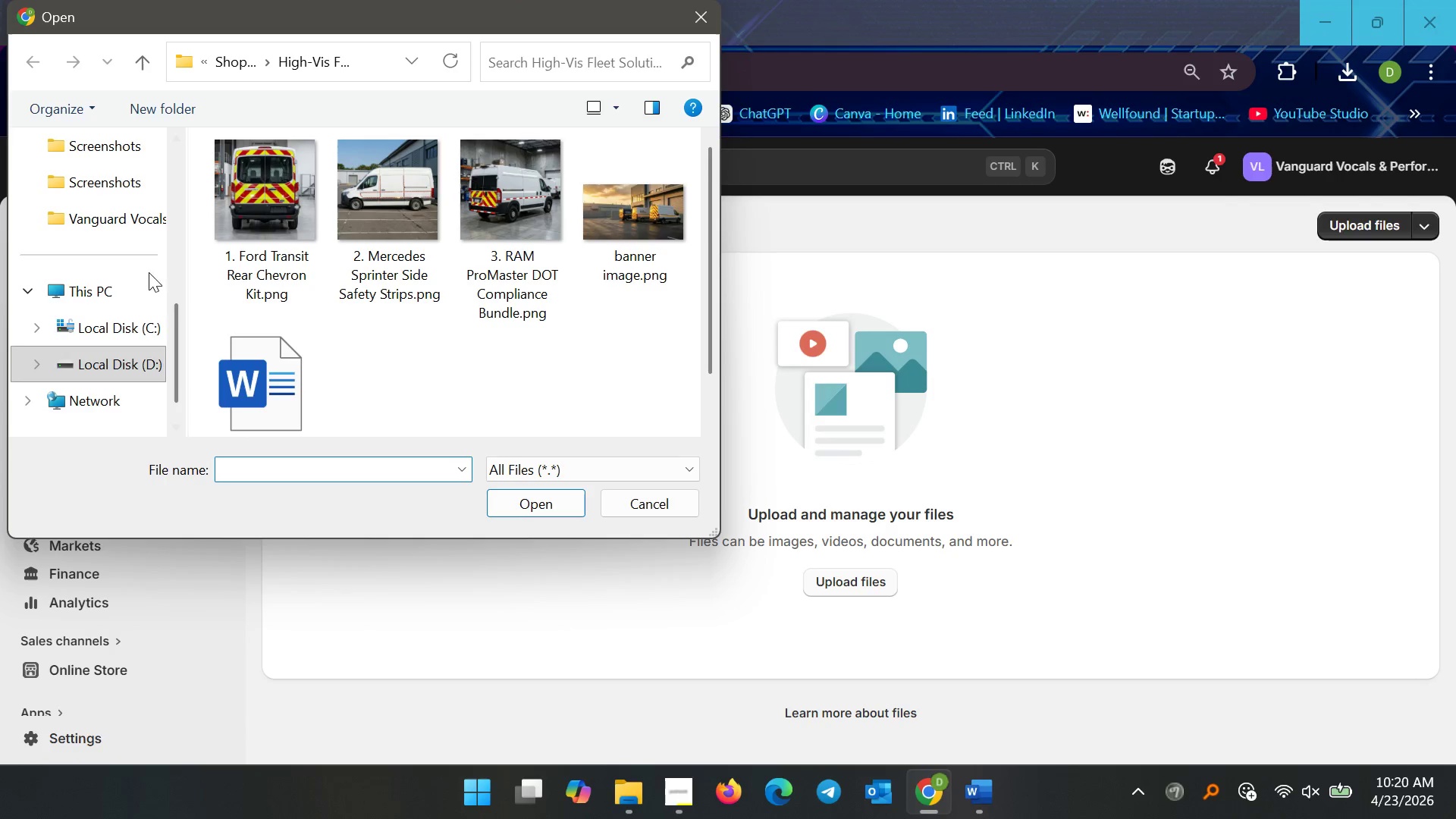 
left_click([110, 365])
 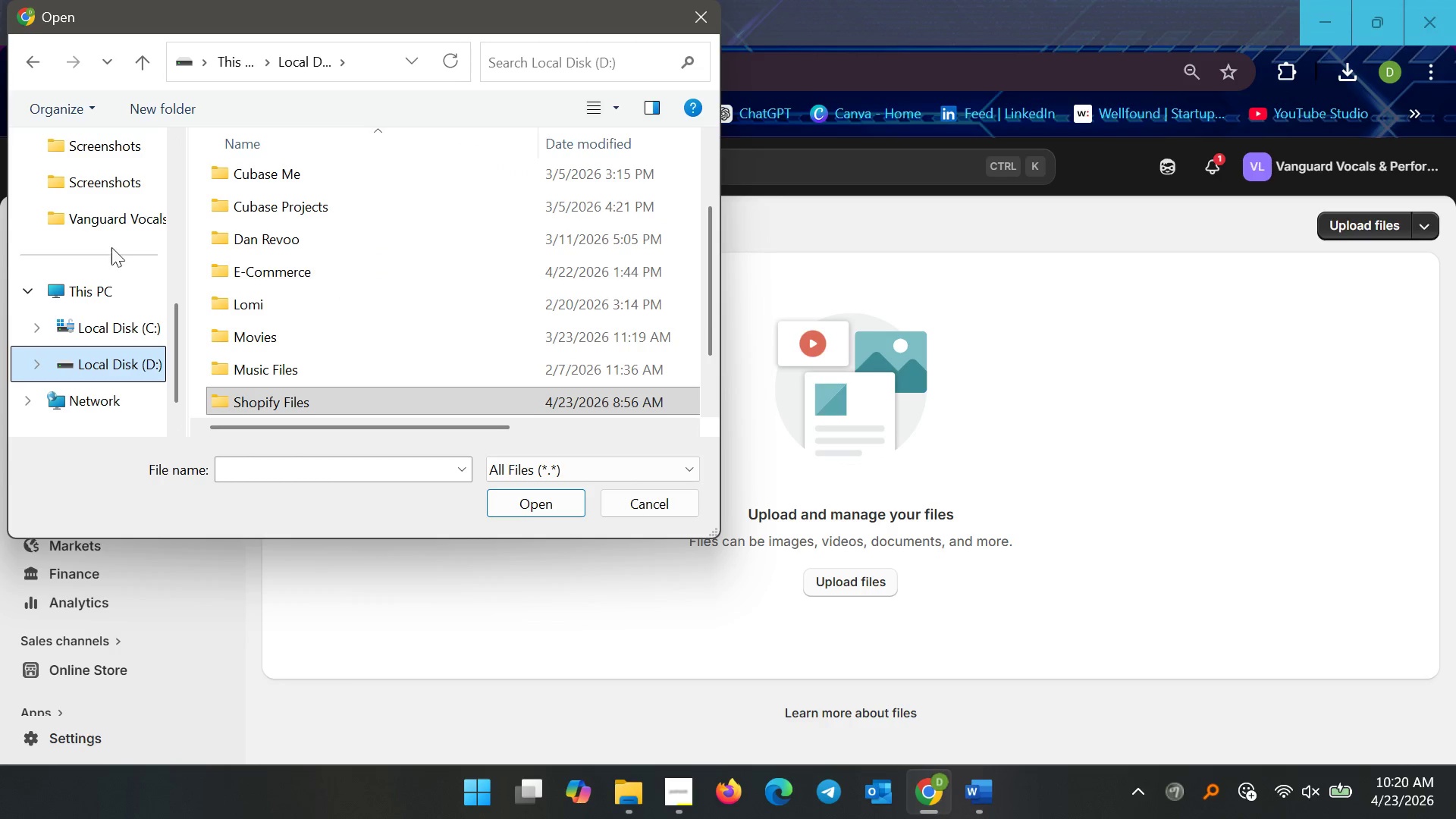 
left_click([115, 234])
 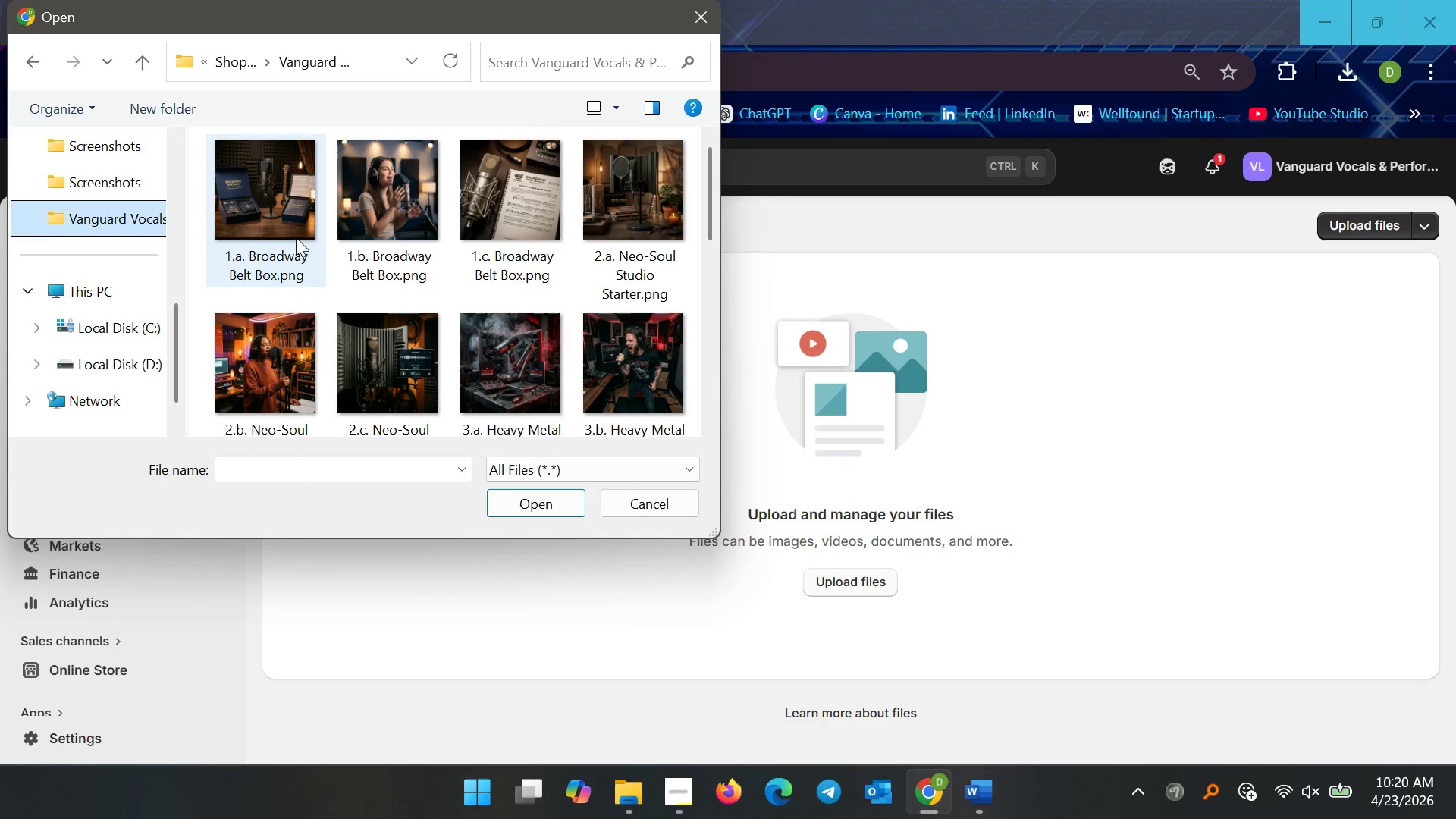 
left_click([292, 231])
 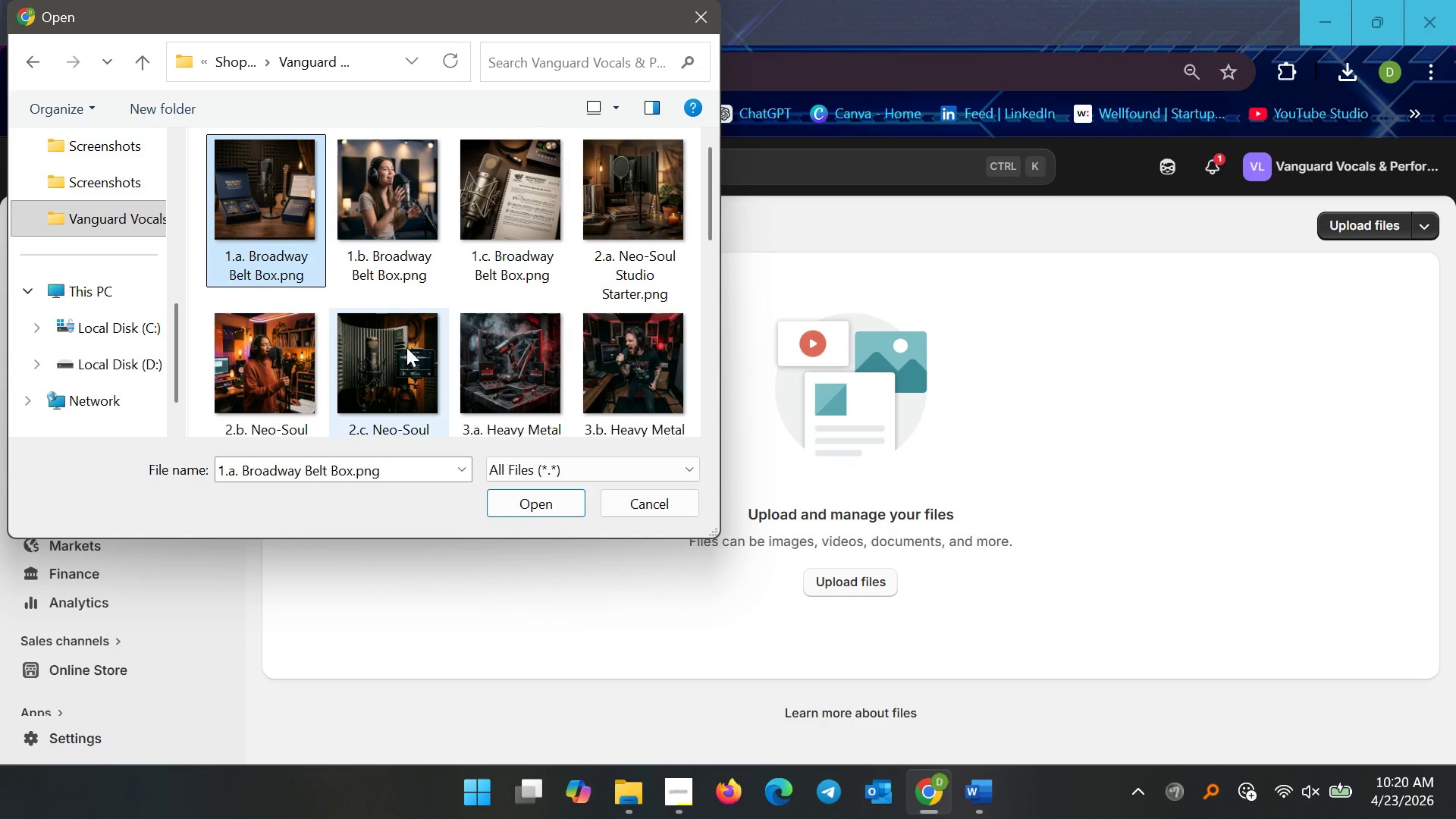 
hold_key(key=ShiftLeft, duration=0.31)
 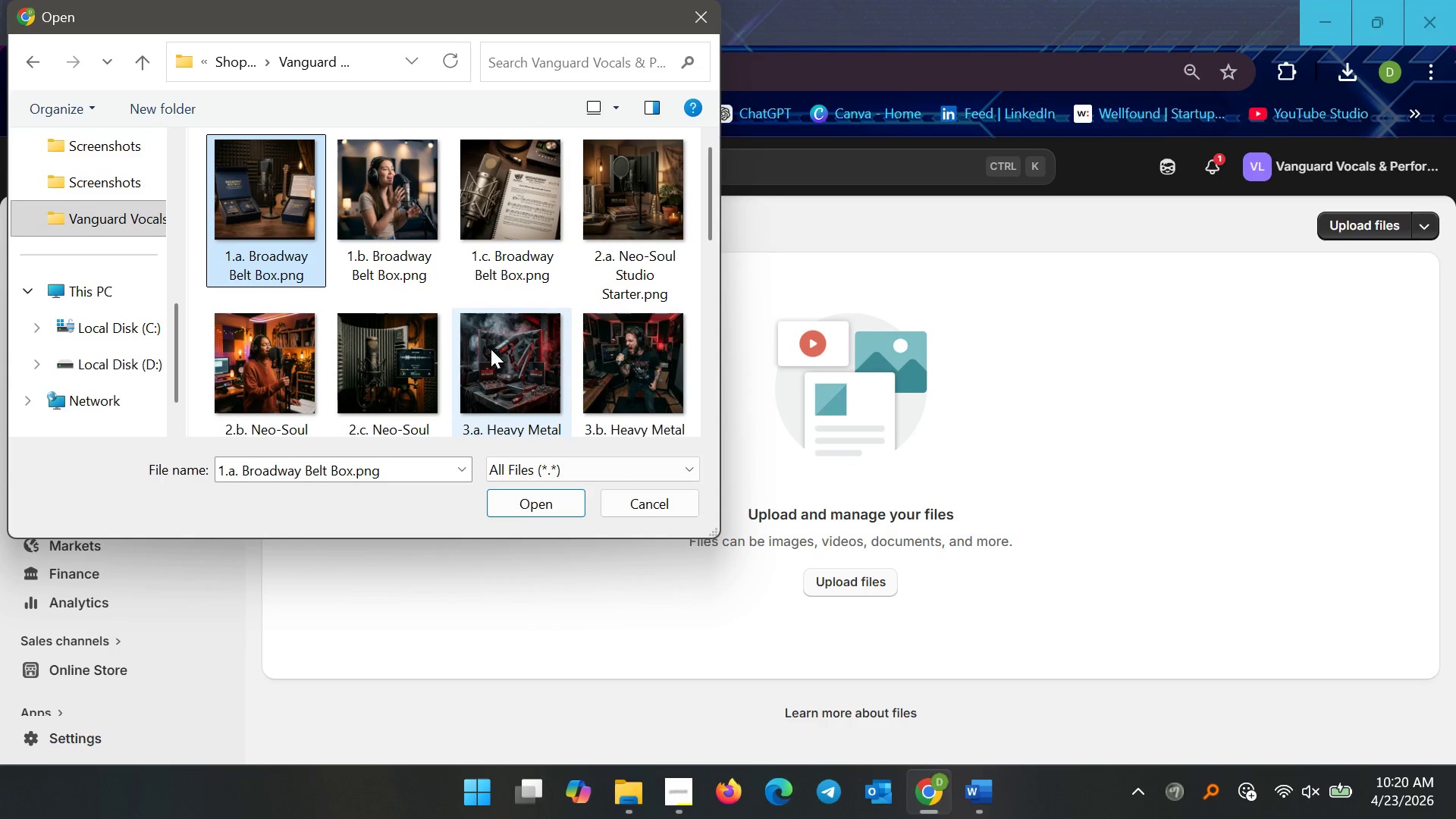 
scroll: coordinate [491, 352], scroll_direction: none, amount: 0.0
 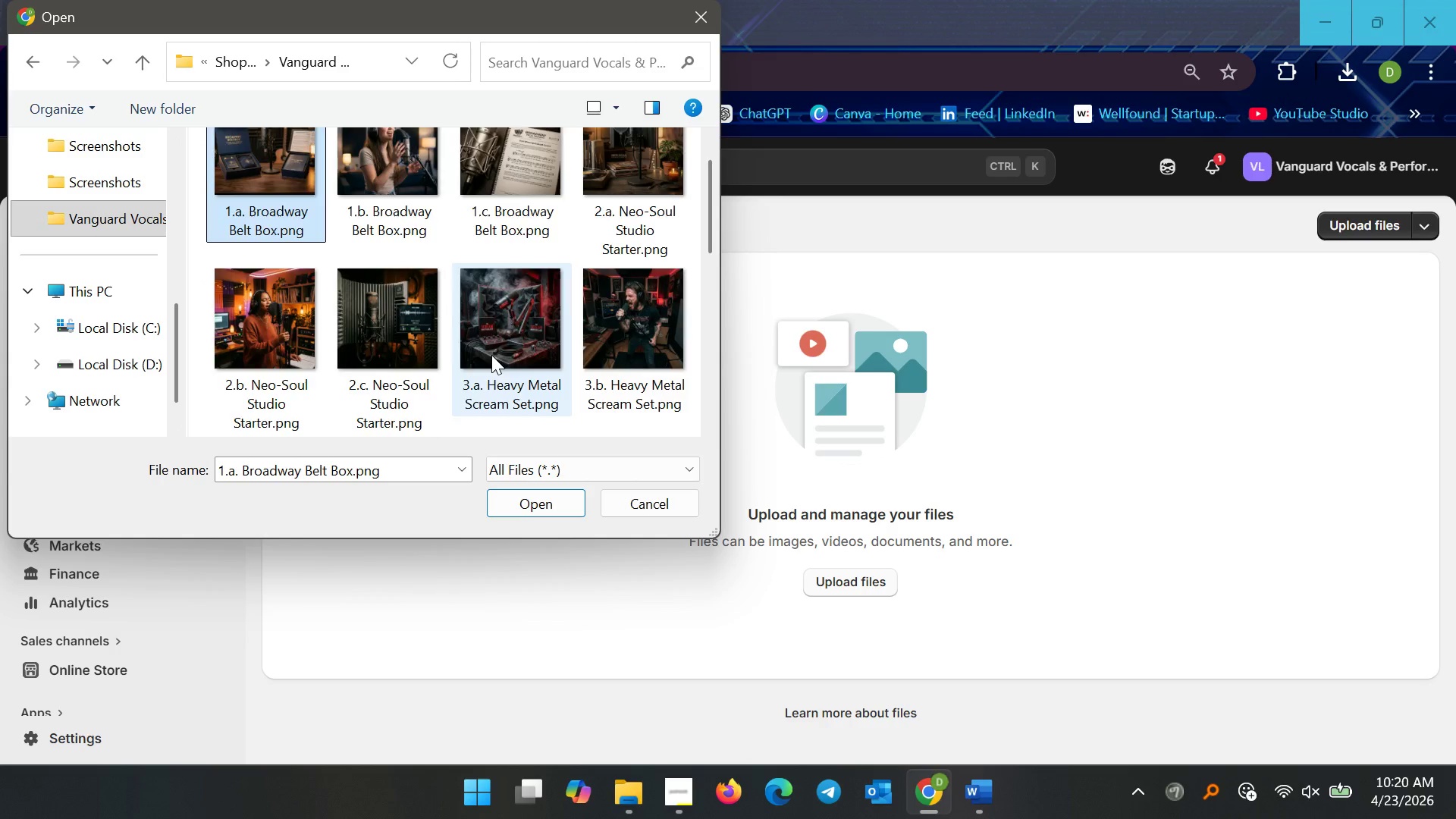 
hold_key(key=ShiftLeft, duration=0.98)
 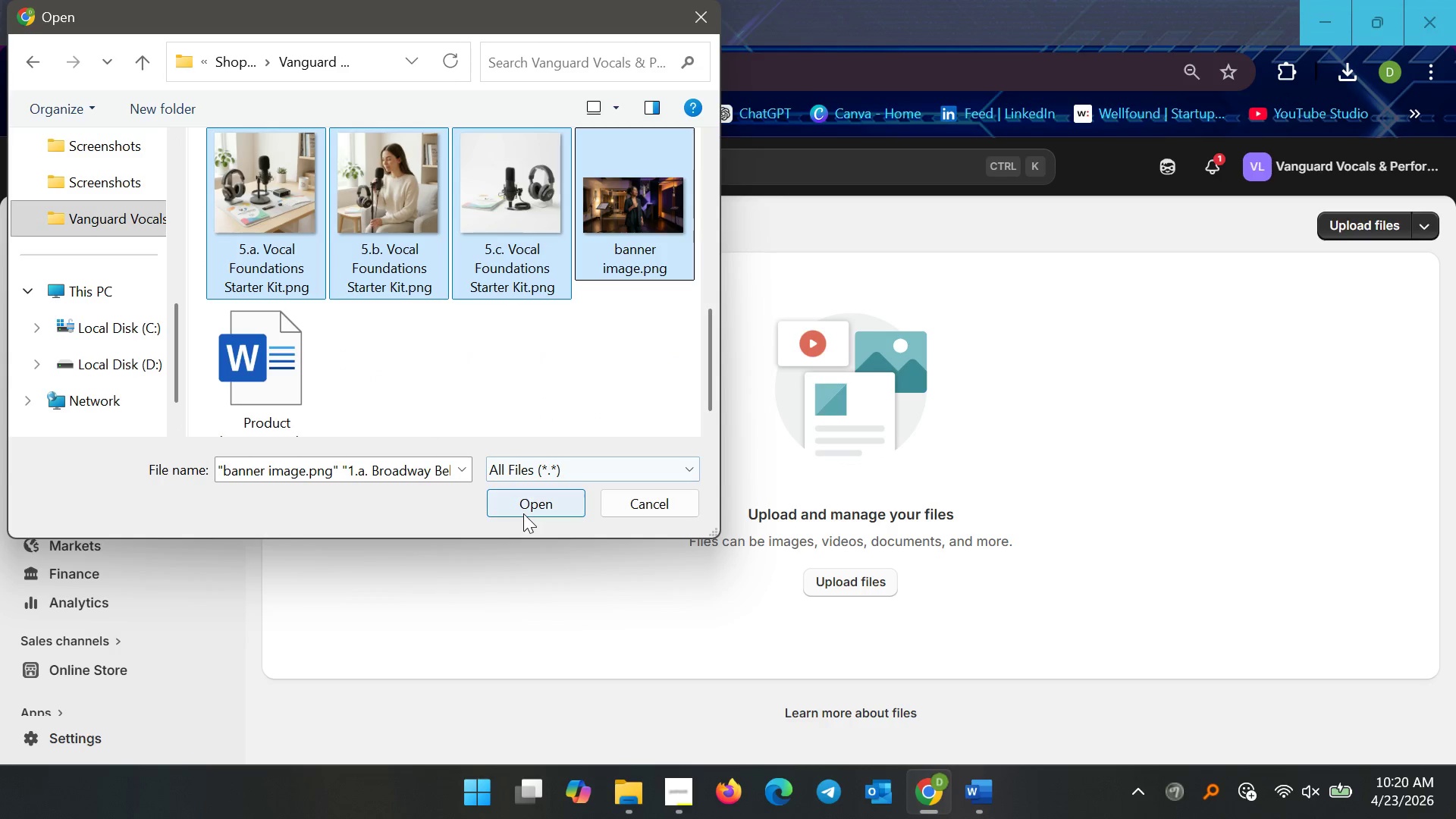 
scroll: coordinate [494, 364], scroll_direction: down, amount: 9.0
 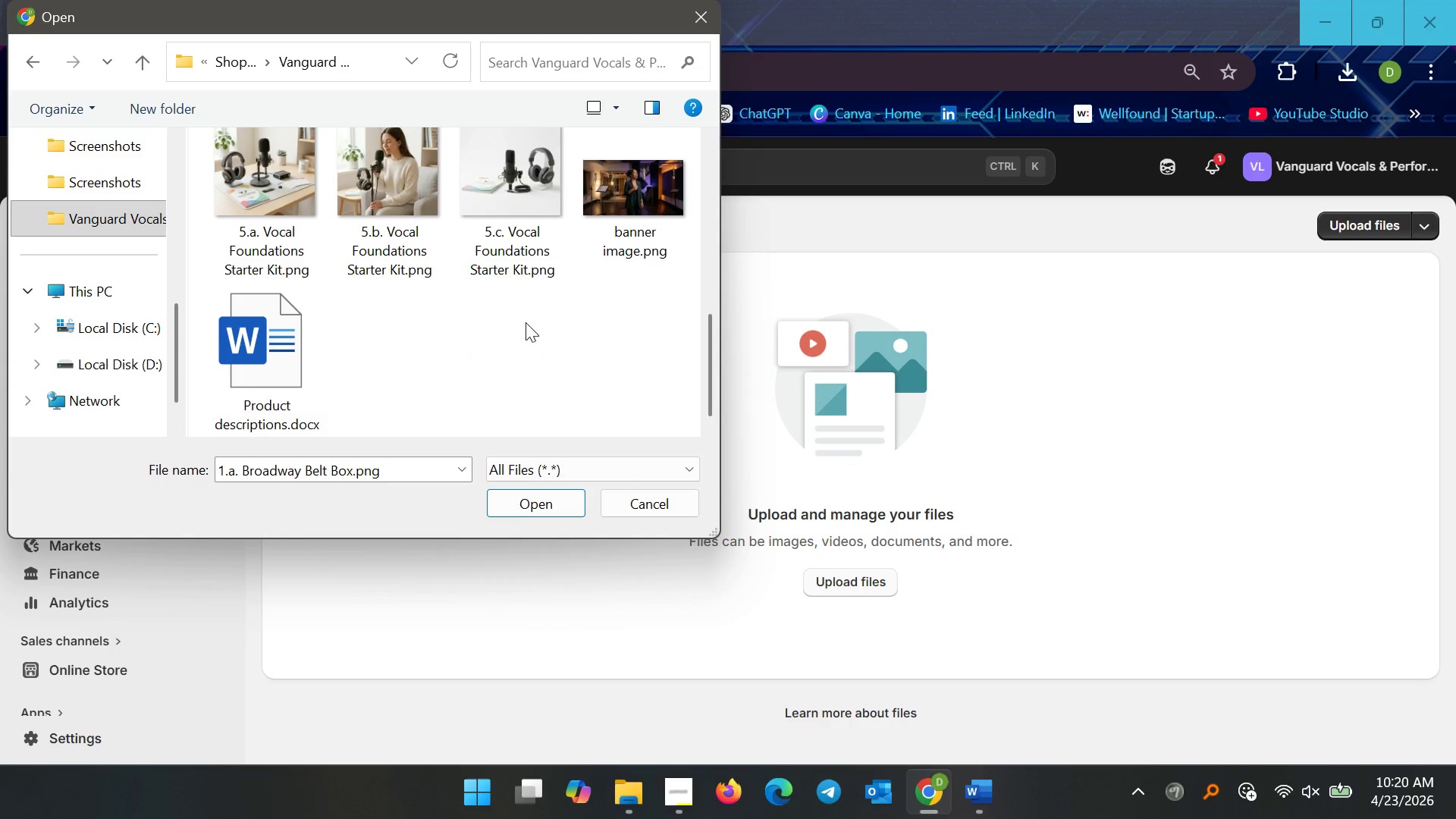 
left_click([642, 220])
 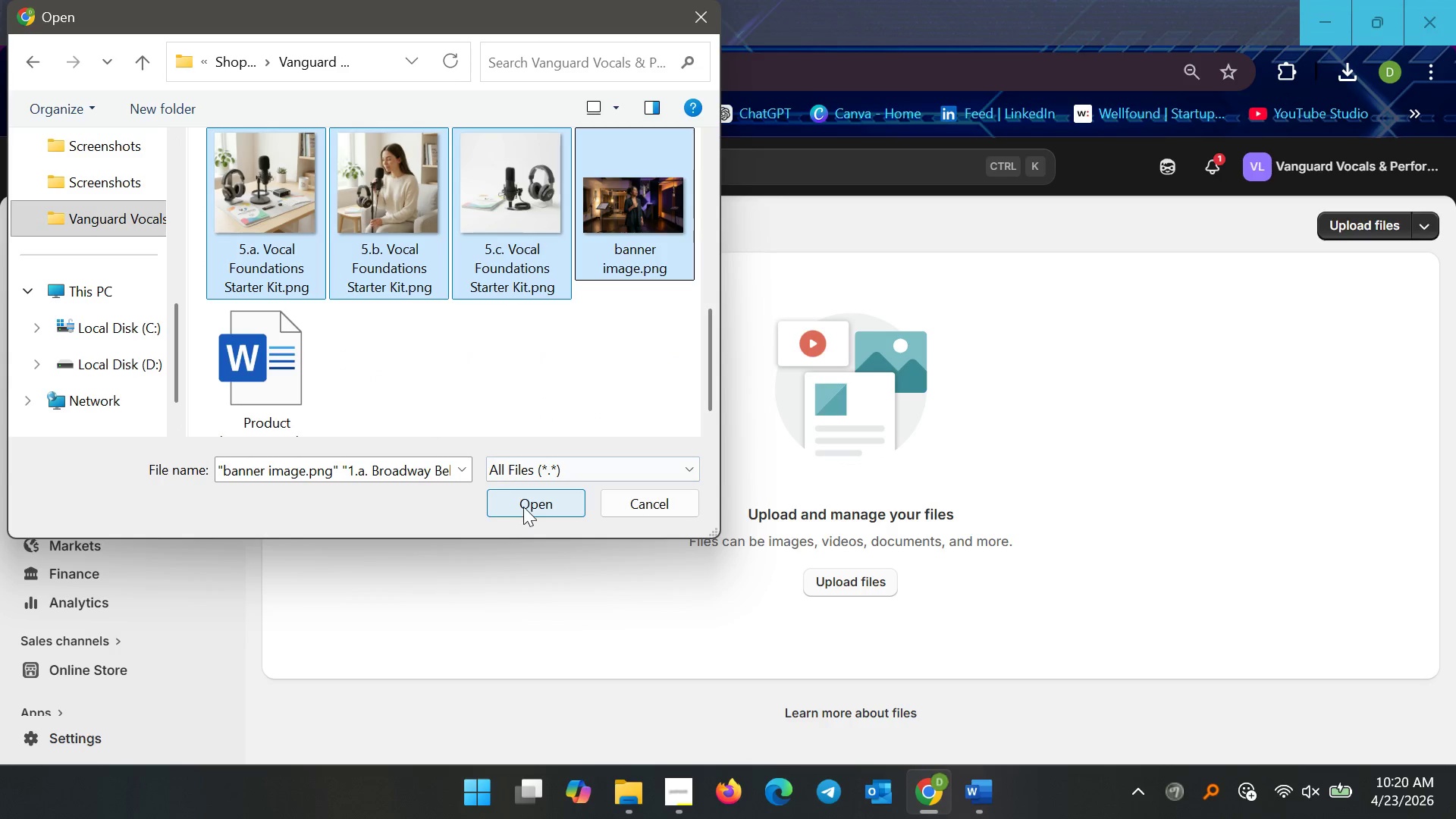 
left_click([524, 504])
 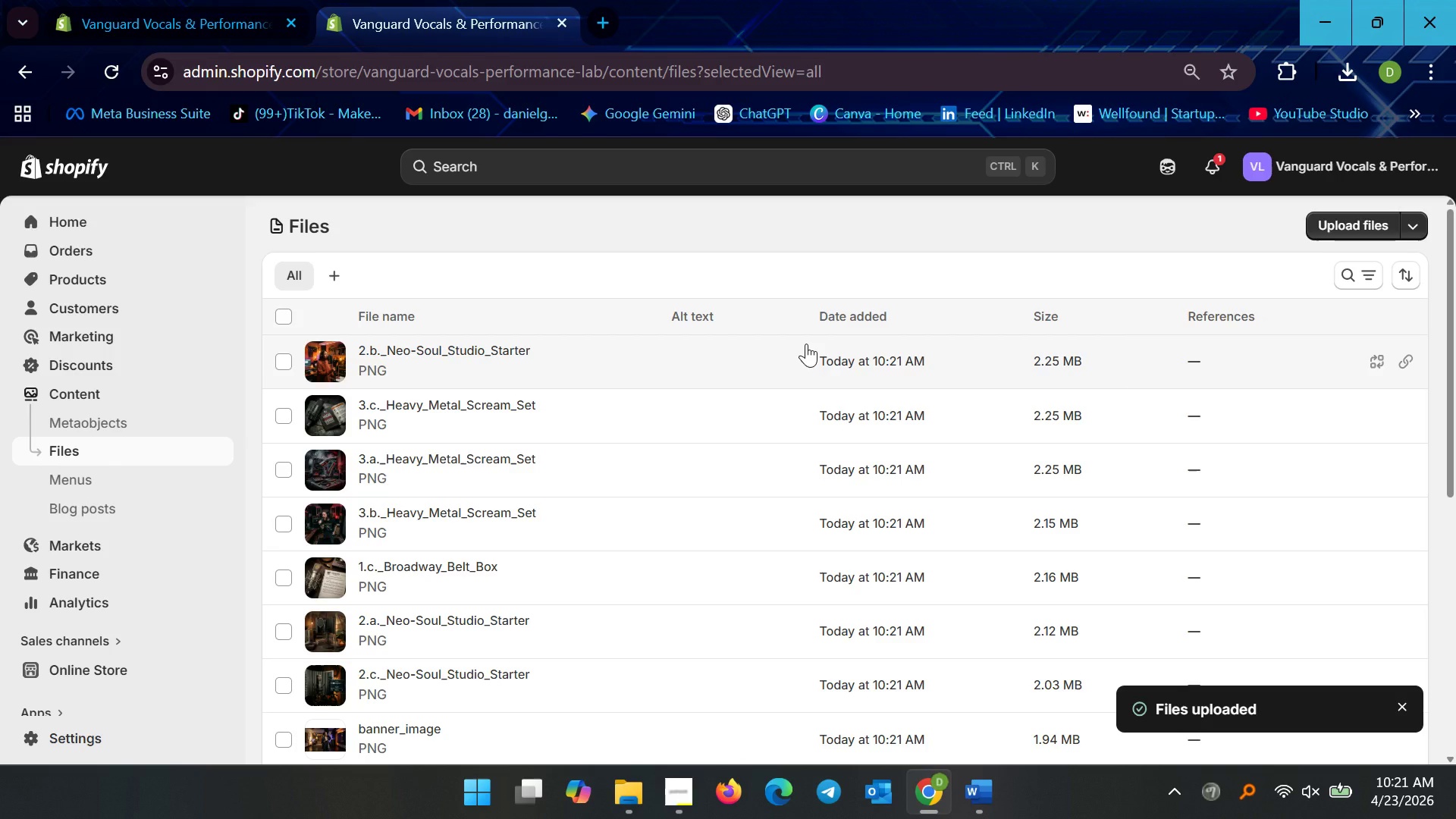 
wait(71.34)
 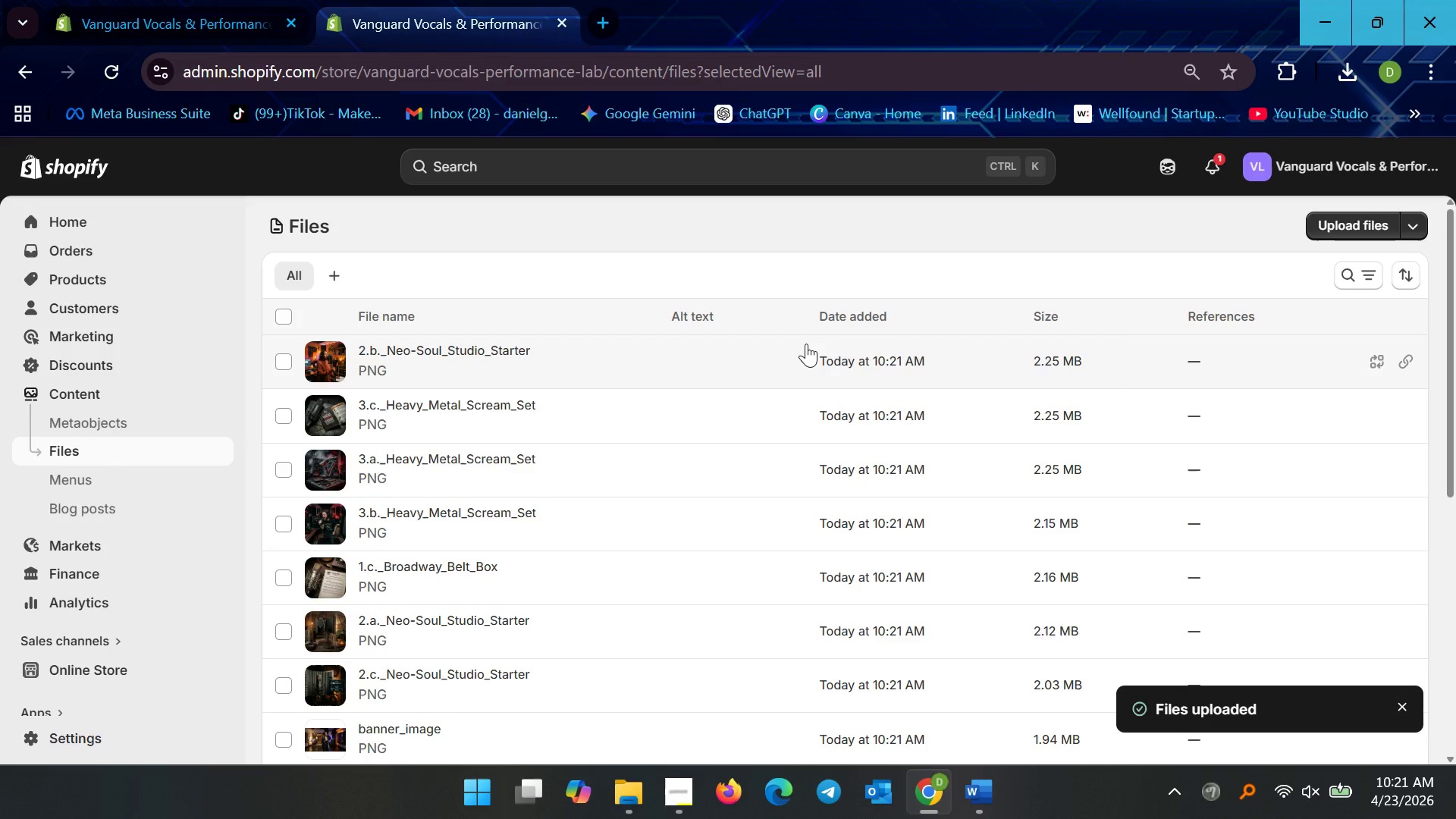 
scroll: coordinate [488, 600], scroll_direction: down, amount: 13.0
 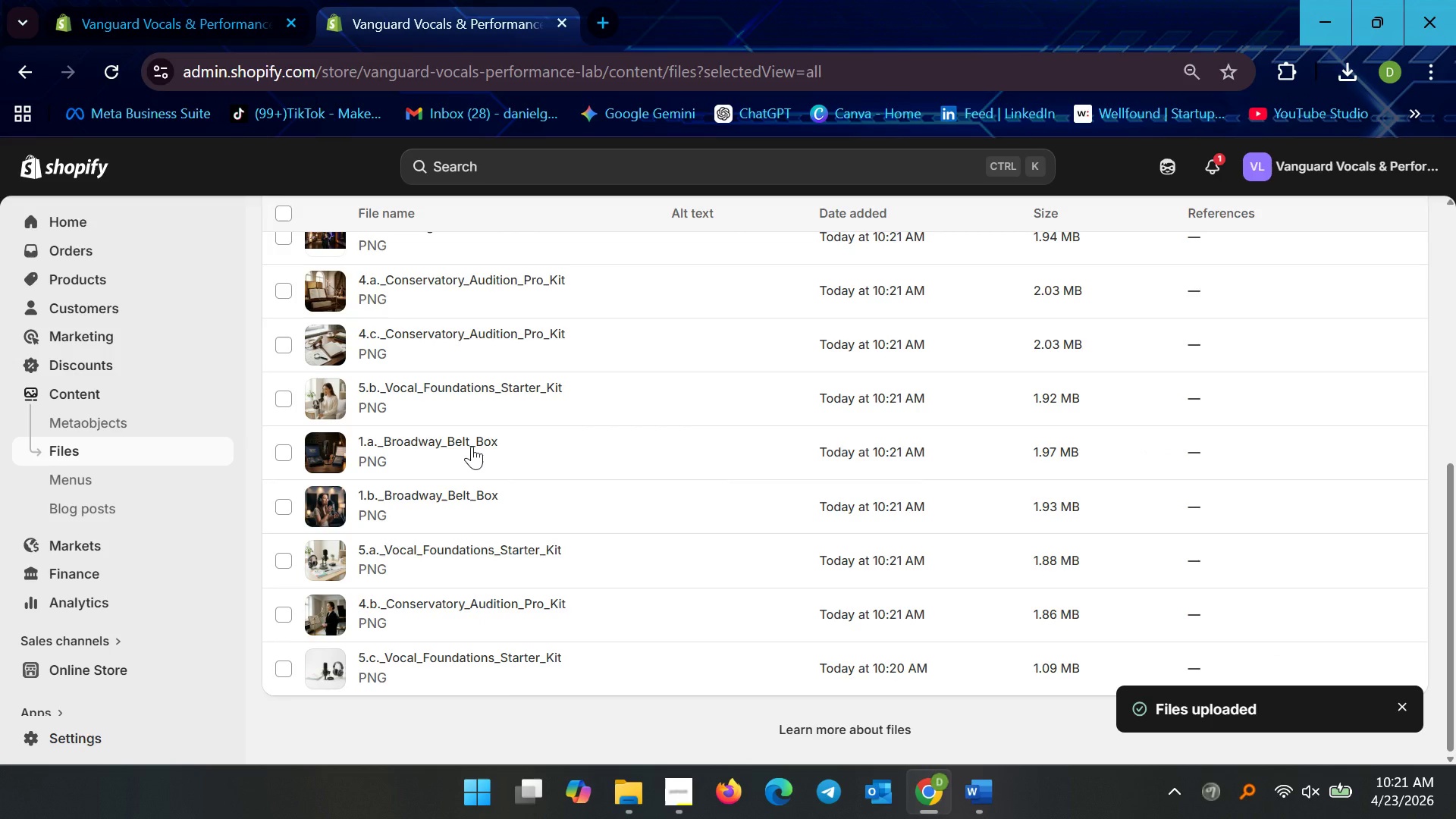 
scroll: coordinate [876, 475], scroll_direction: up, amount: 9.0
 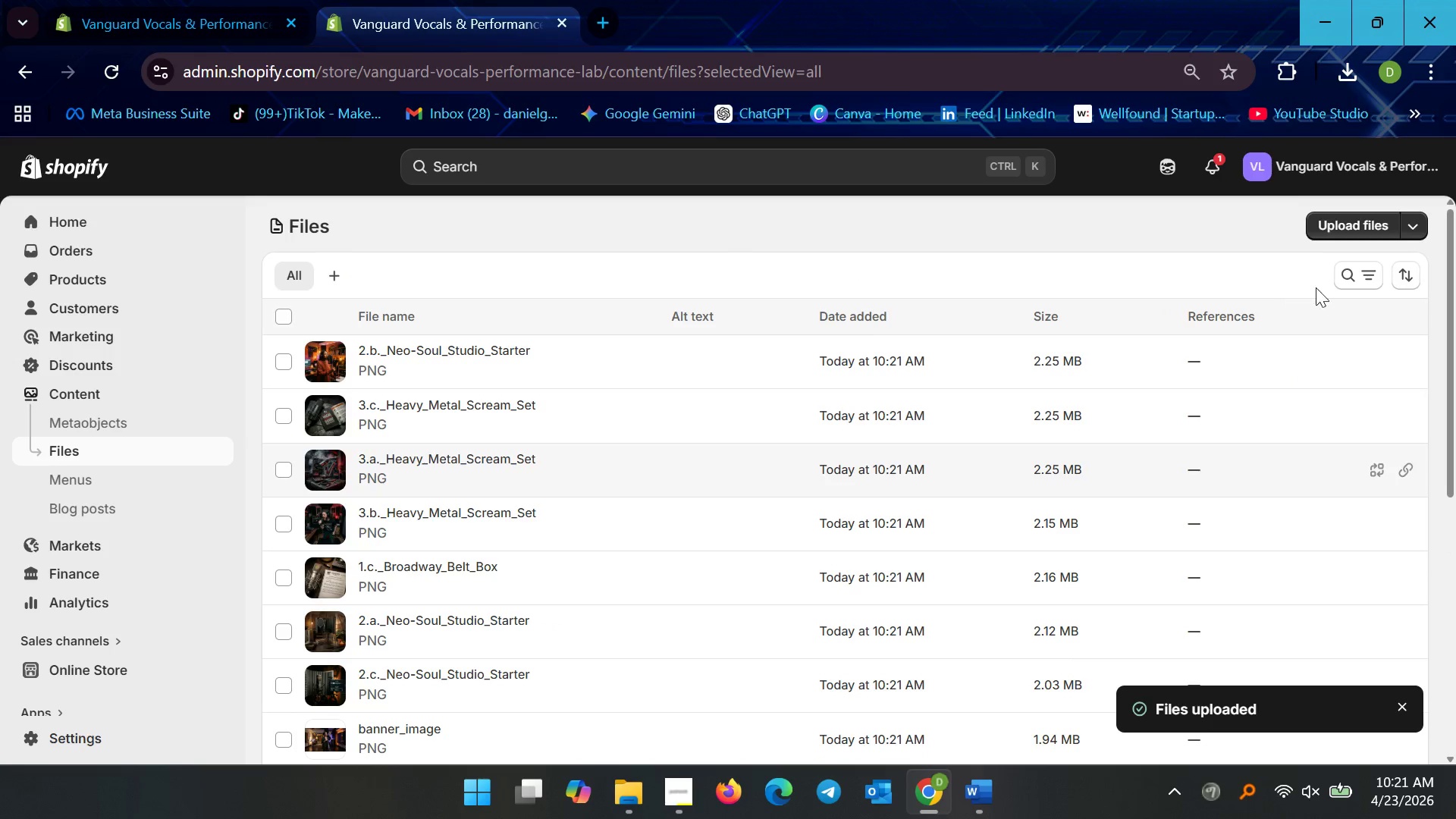 
left_click([1357, 275])
 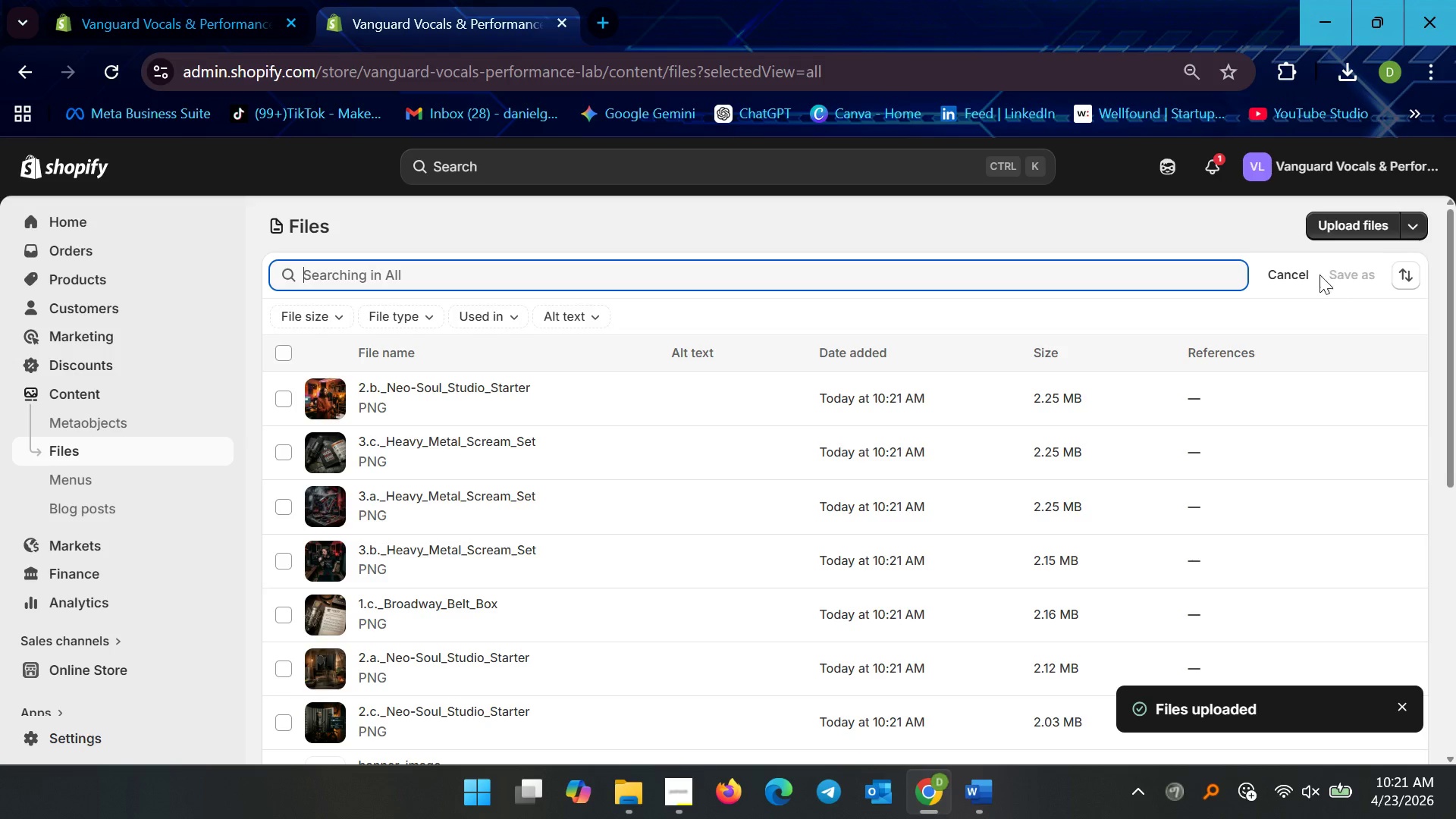 
left_click_drag(start_coordinate=[1263, 270], to_coordinate=[1263, 275])
 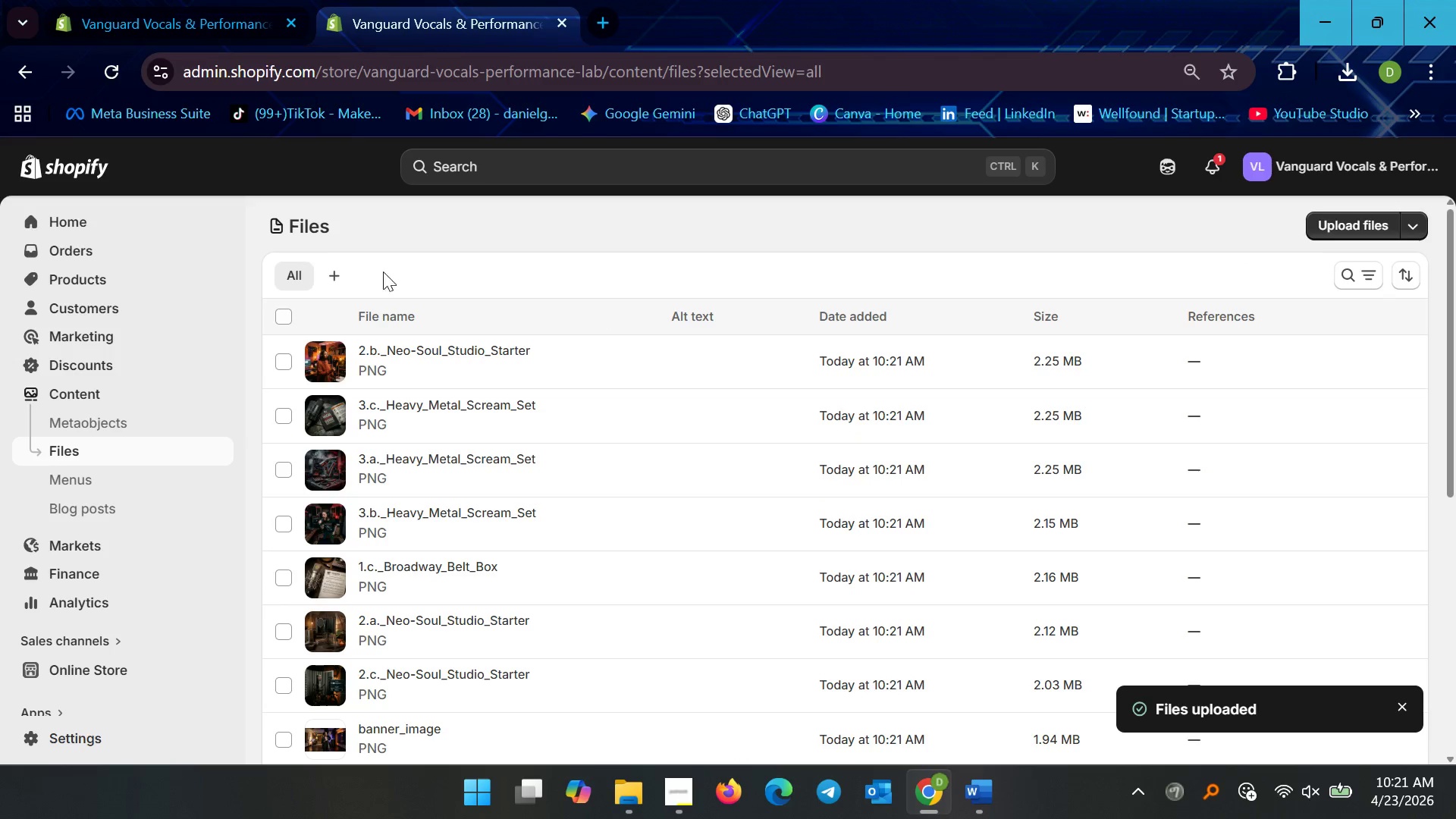 
scroll: coordinate [384, 285], scroll_direction: up, amount: 3.0
 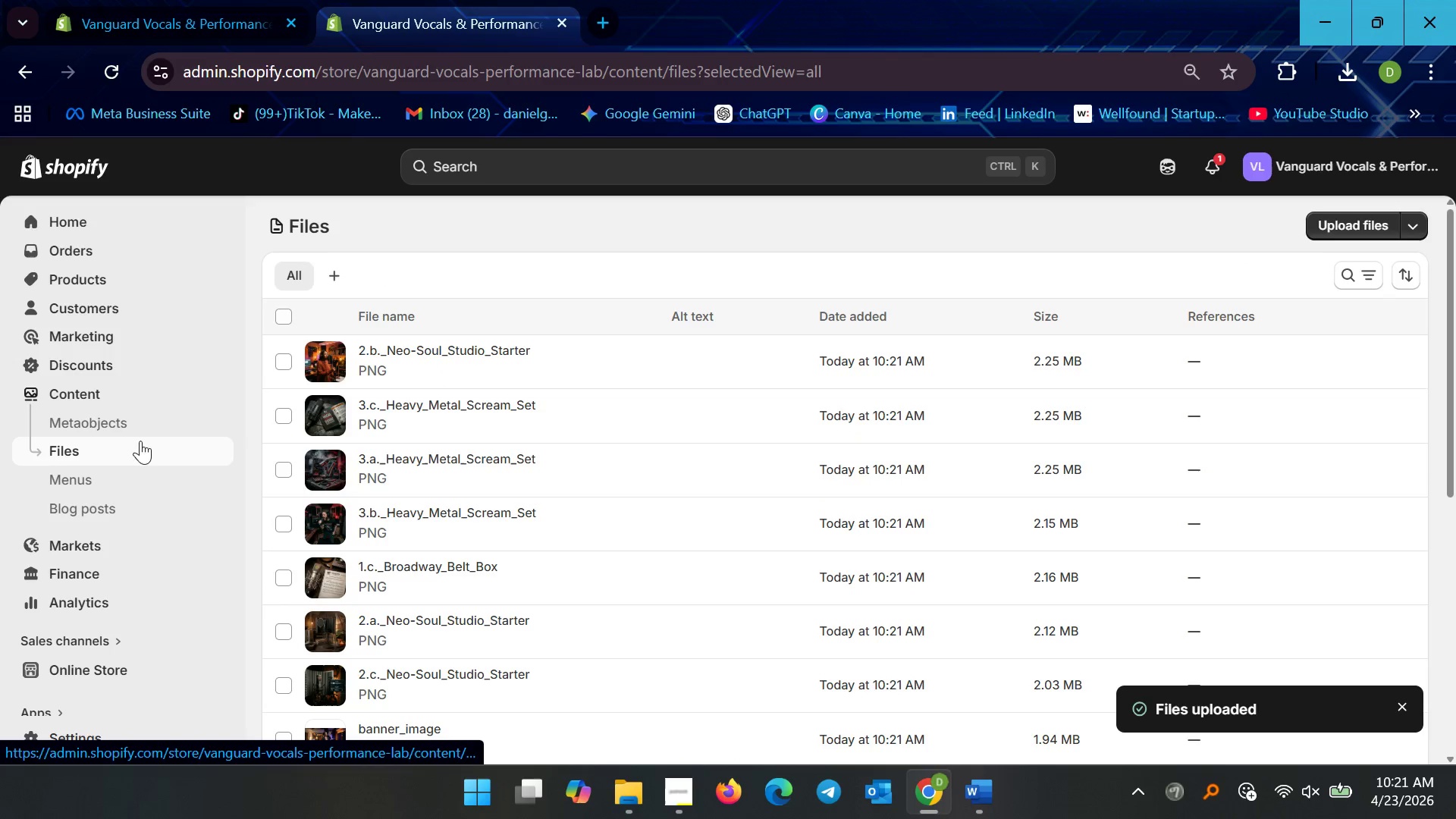 
left_click([92, 471])
 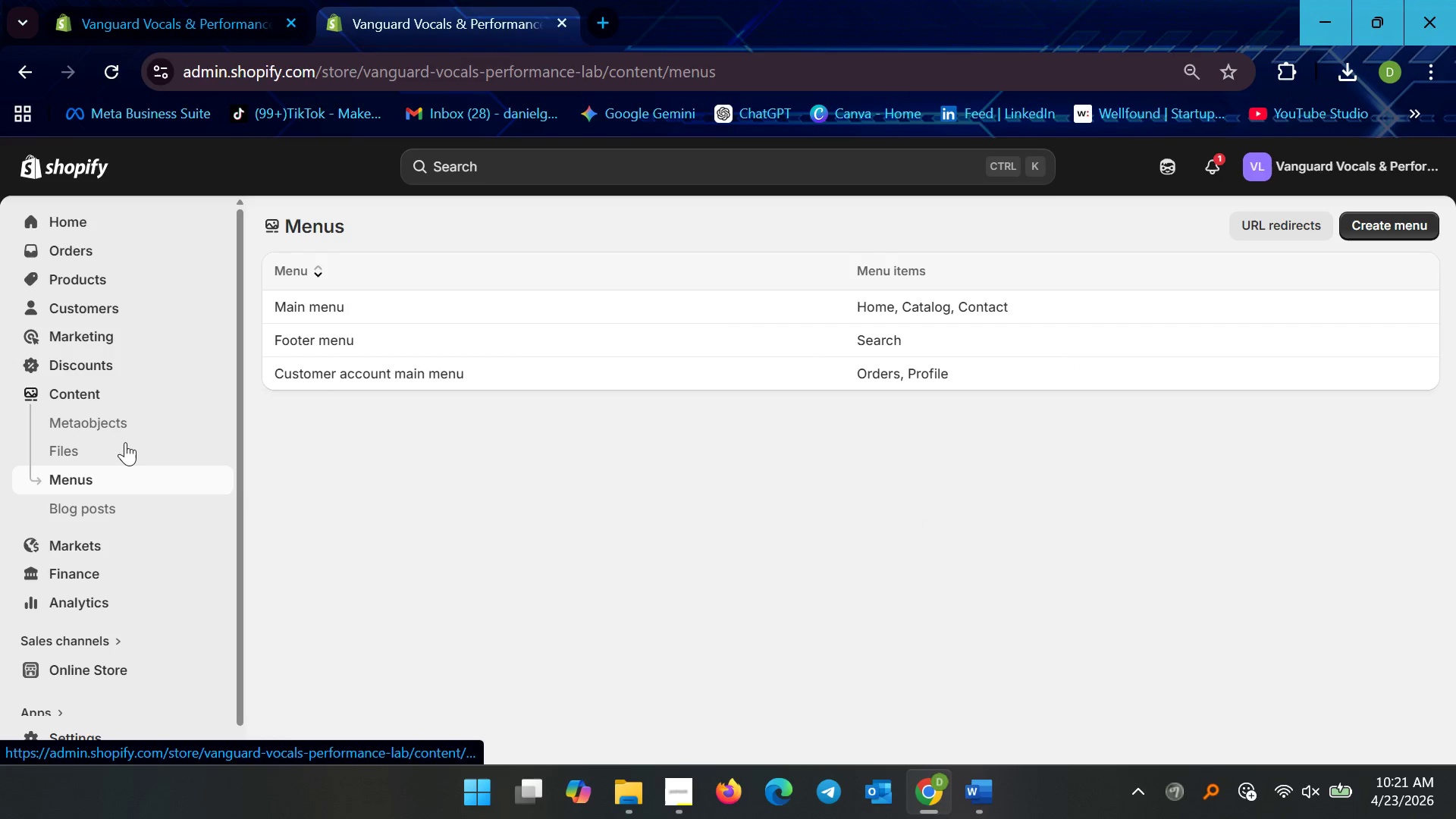 
left_click([121, 445])
 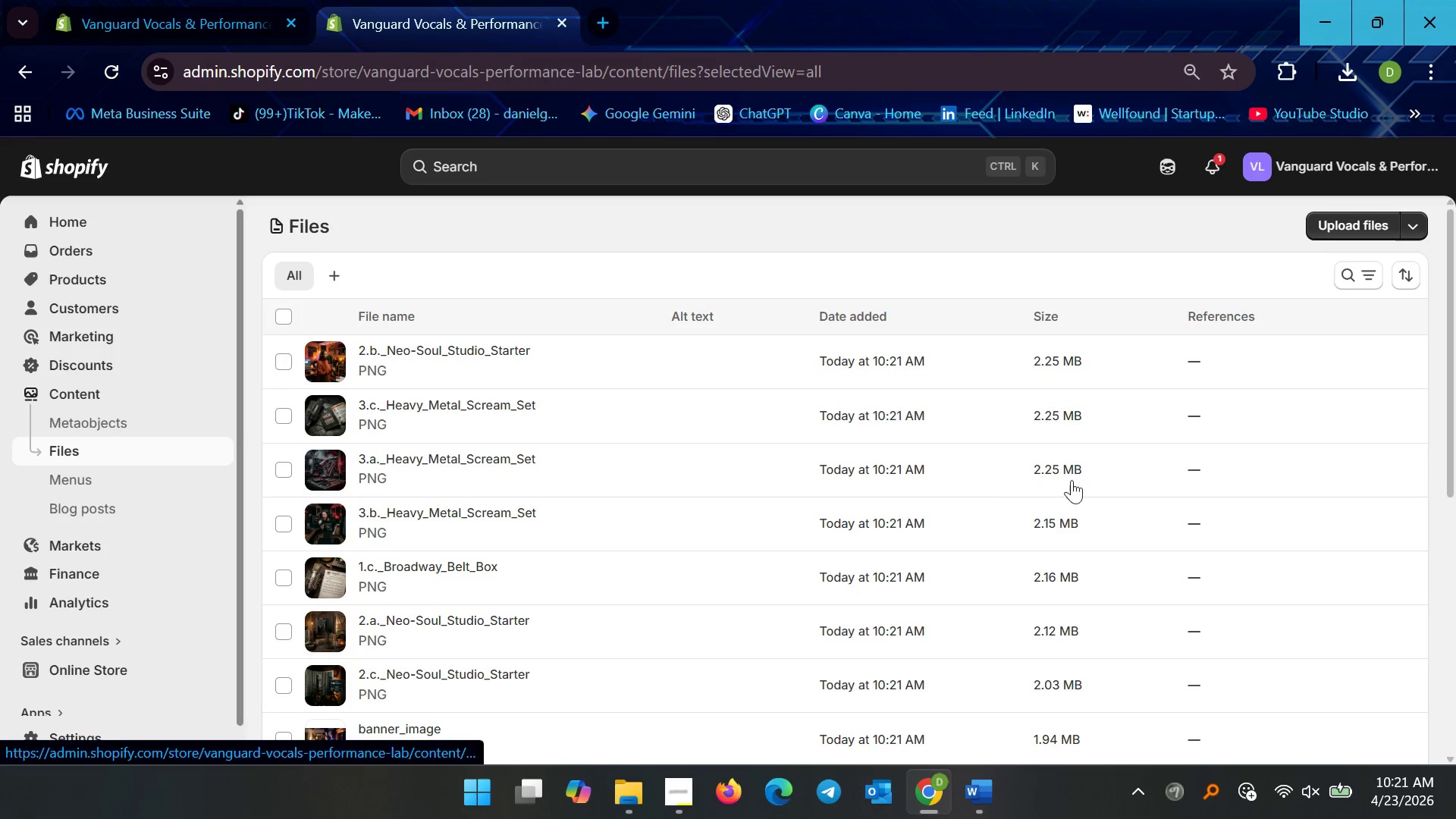 
scroll: coordinate [623, 513], scroll_direction: down, amount: 9.0
 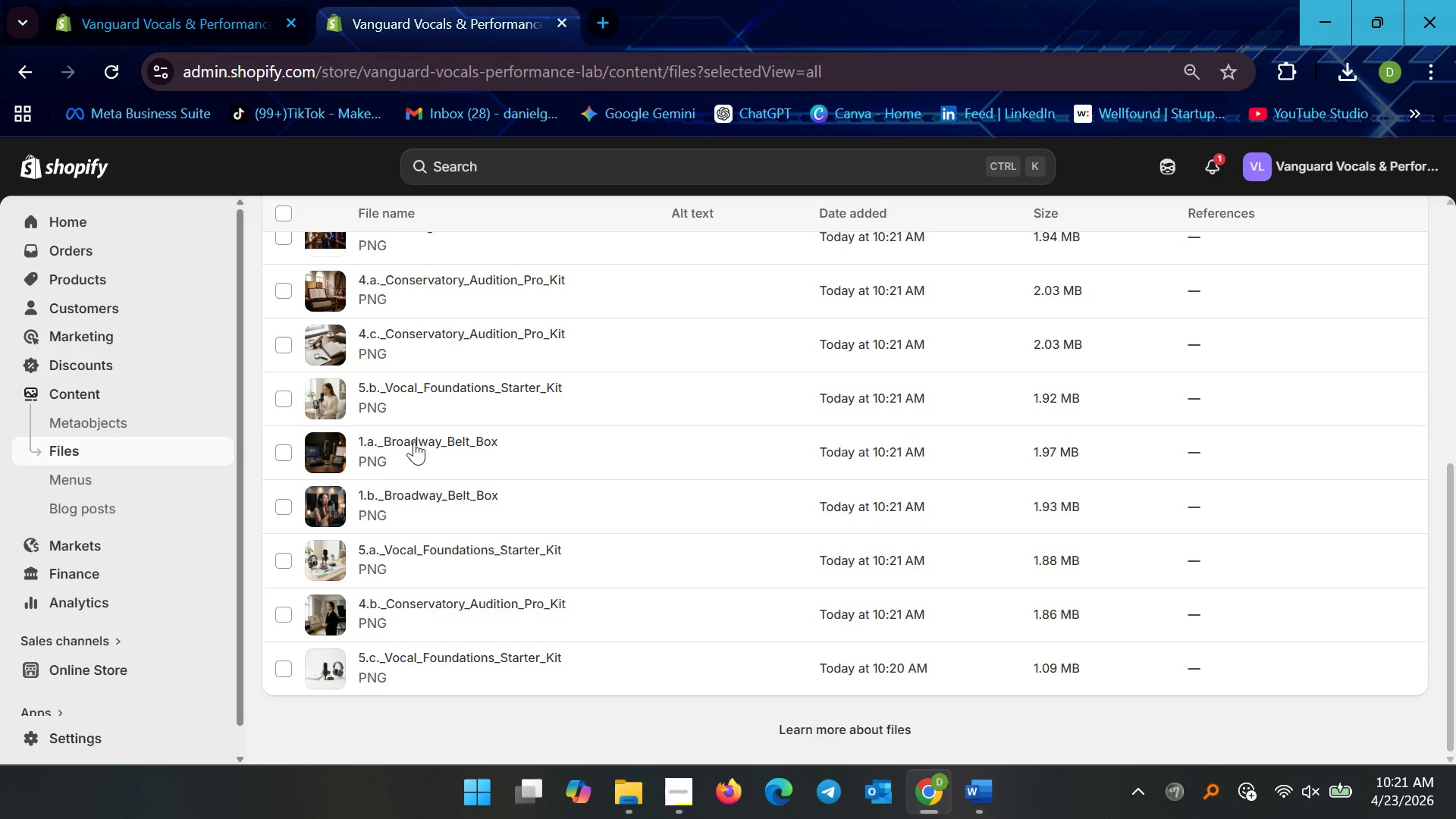 
left_click([415, 440])
 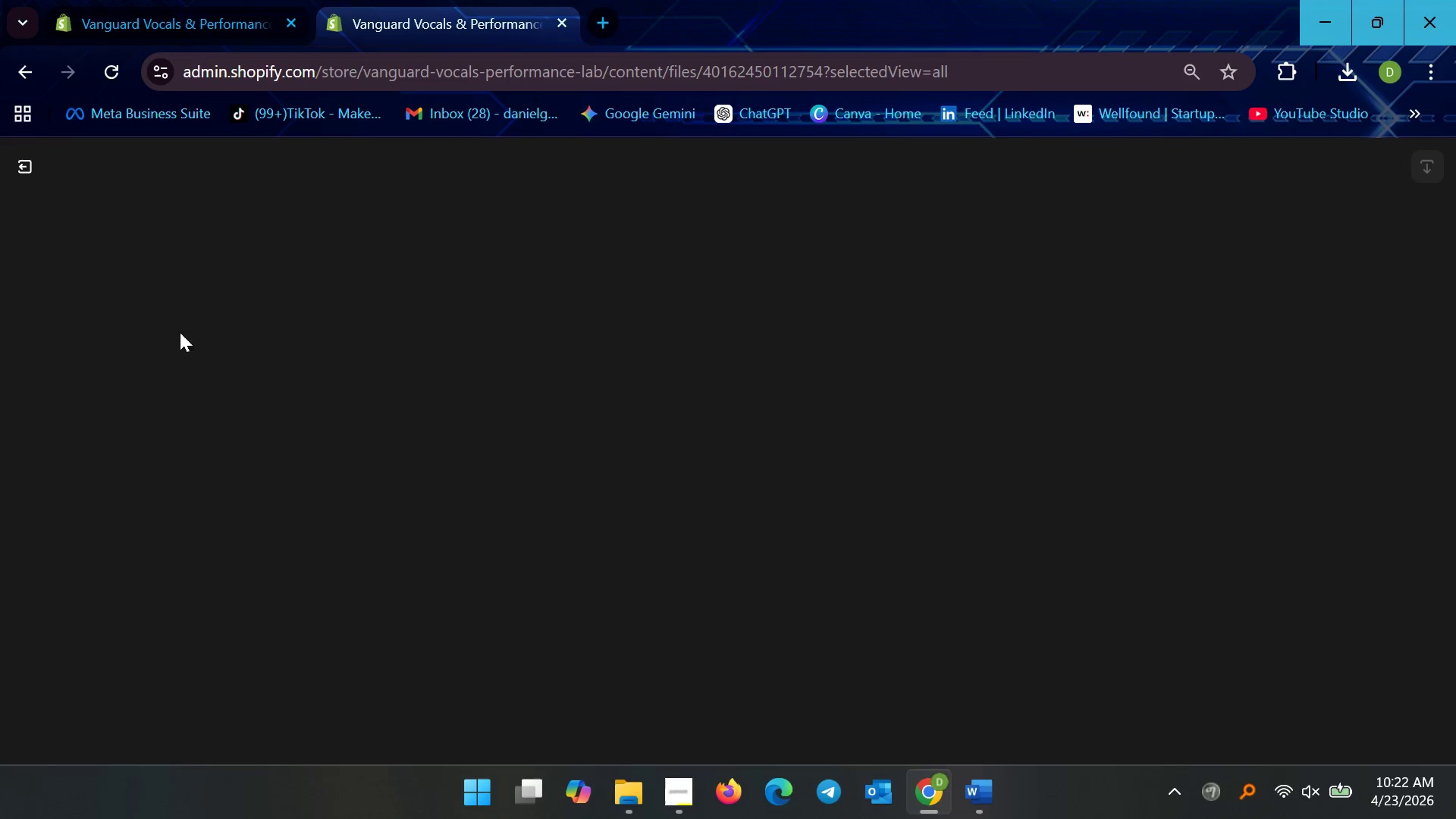 
left_click([37, 168])
 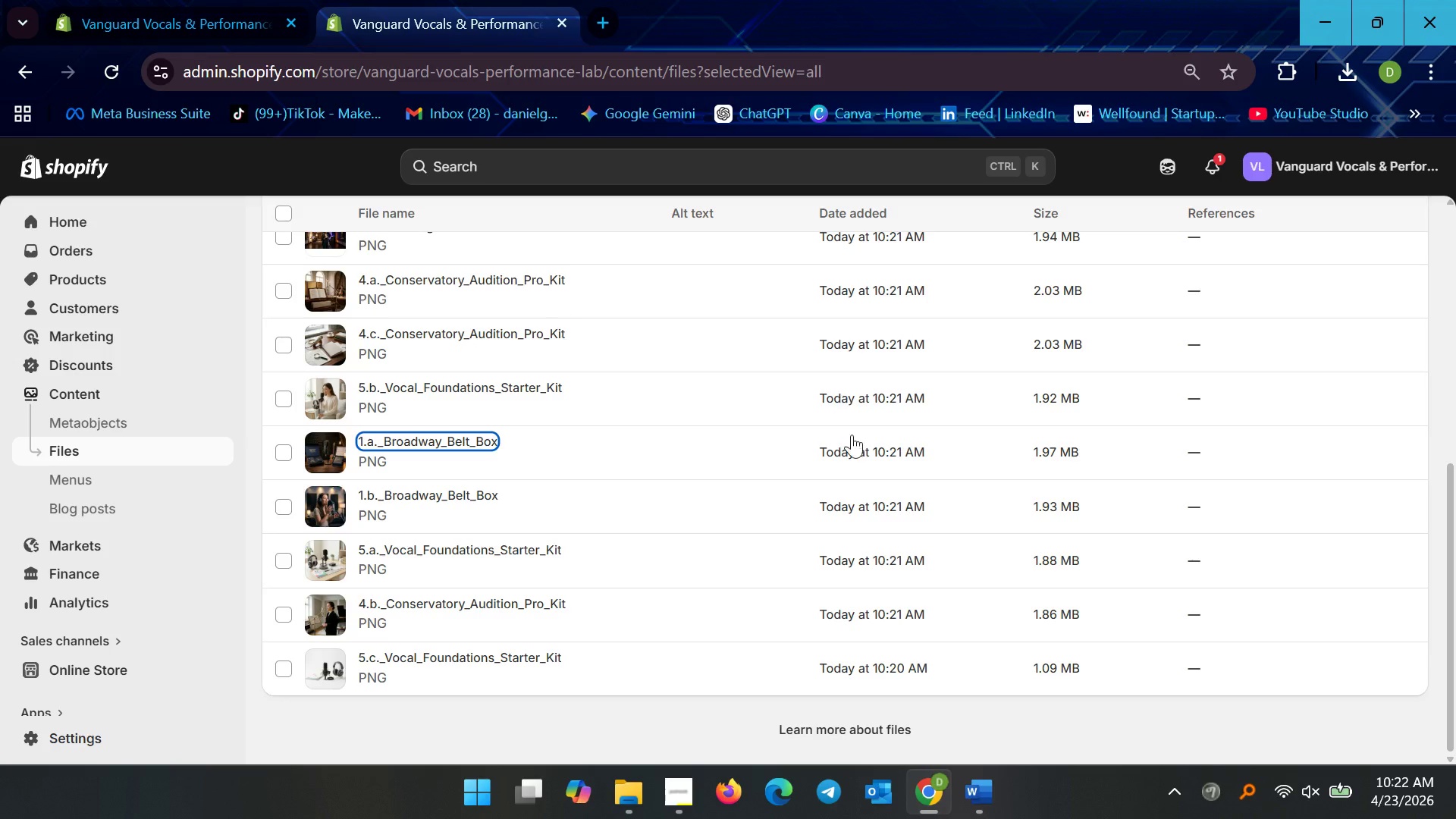 
scroll: coordinate [949, 541], scroll_direction: up, amount: 11.0
 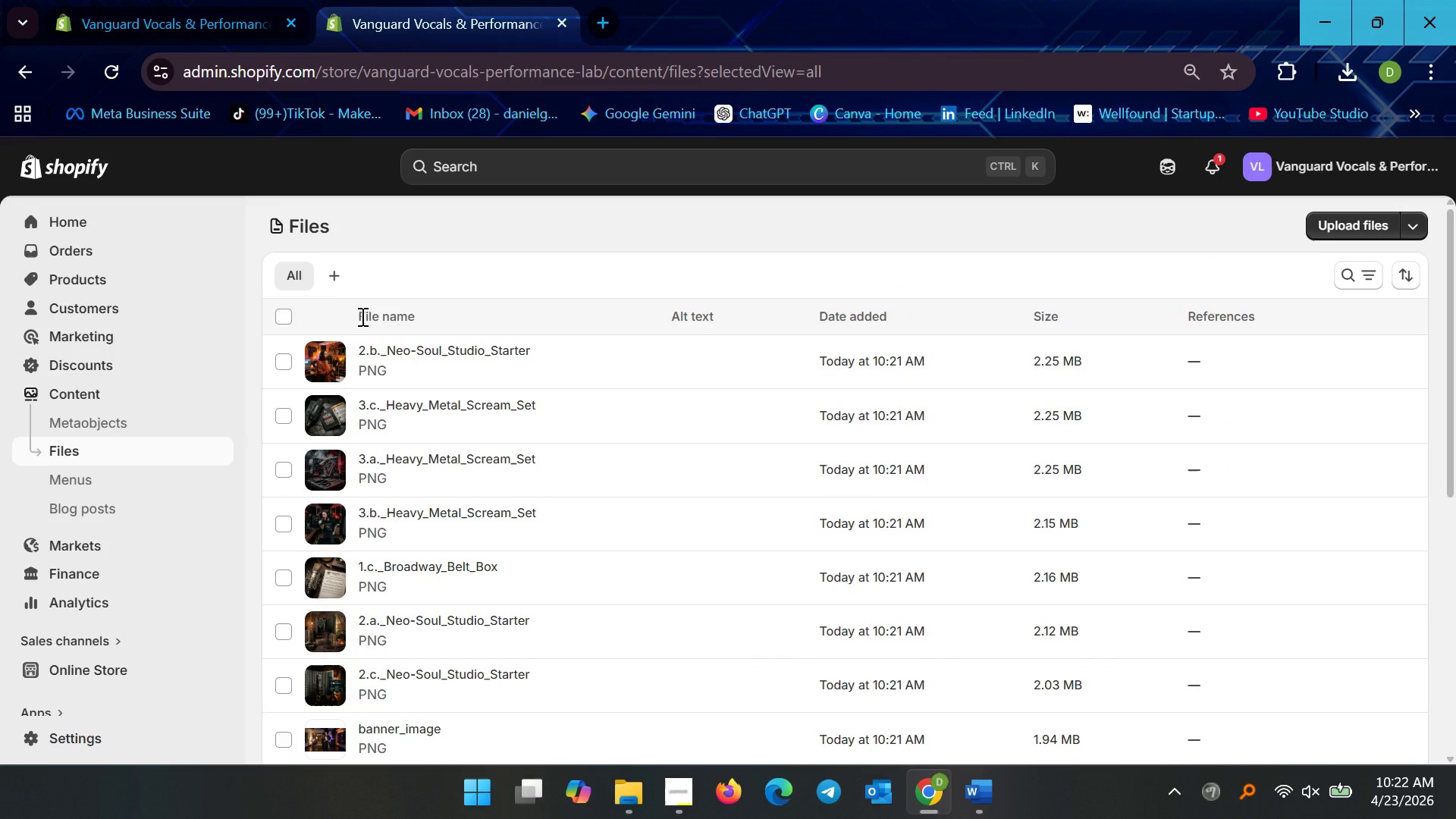 
wait(7.62)
 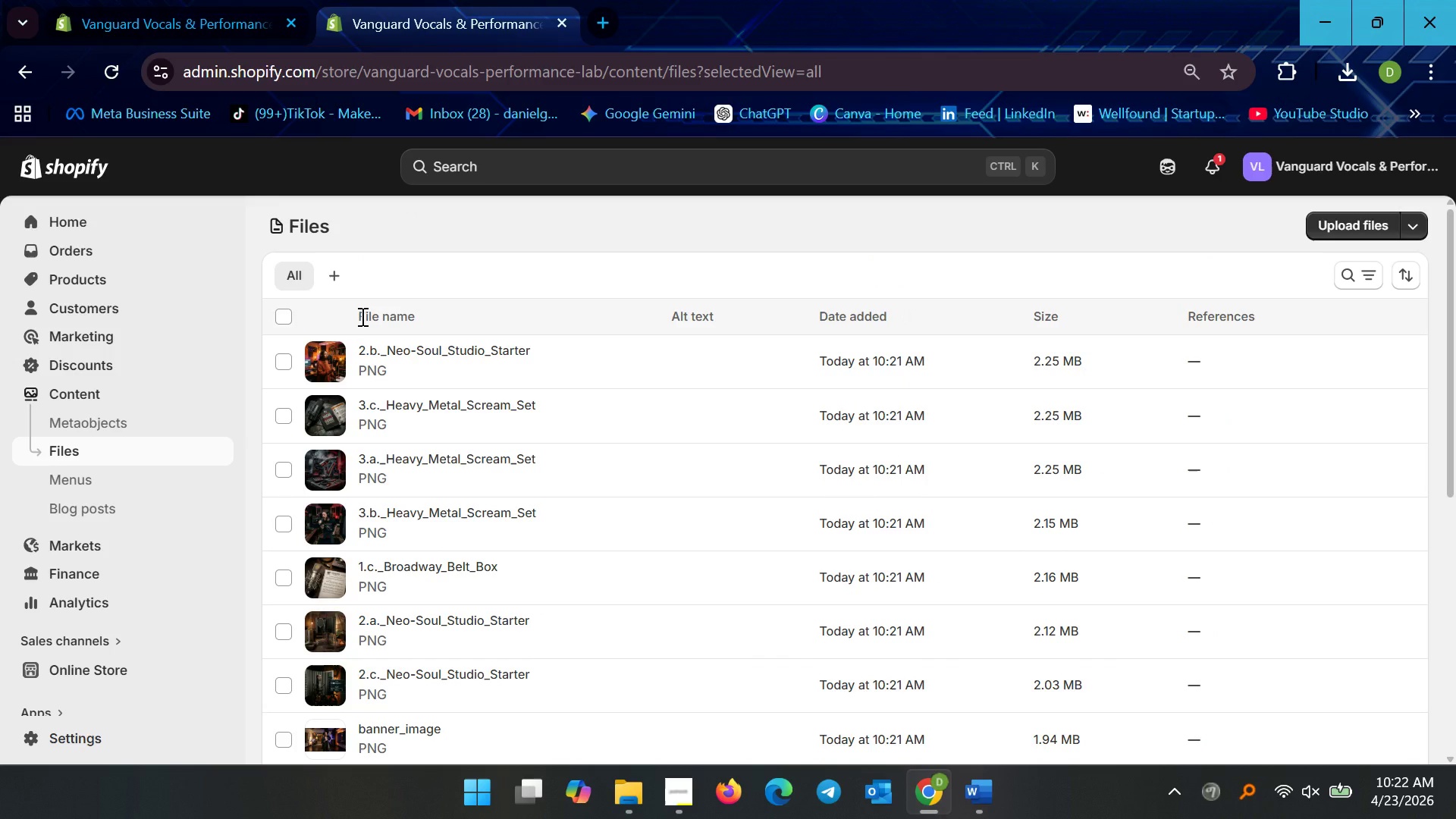 
left_click([1395, 283])
 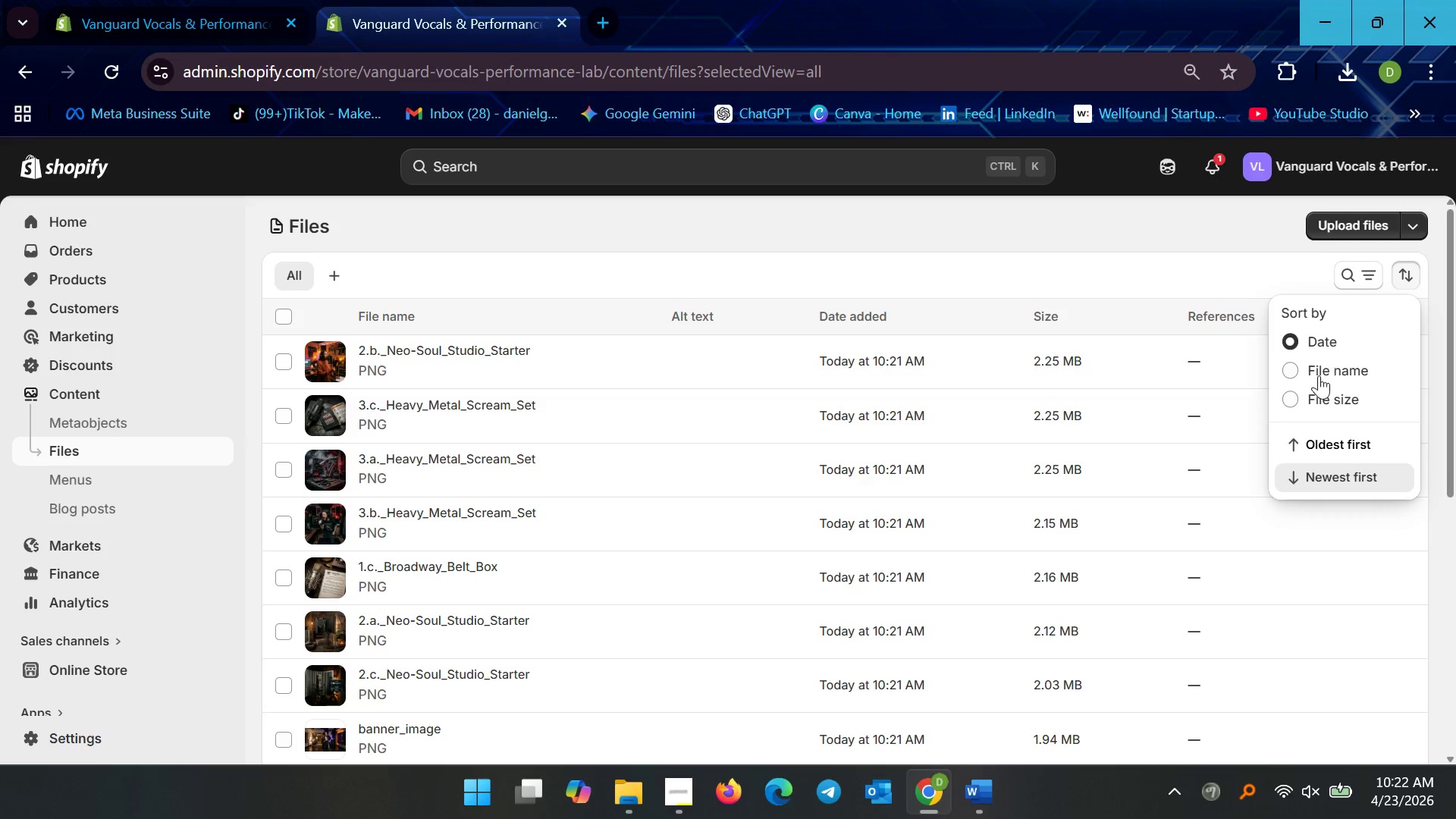 
left_click([1326, 372])
 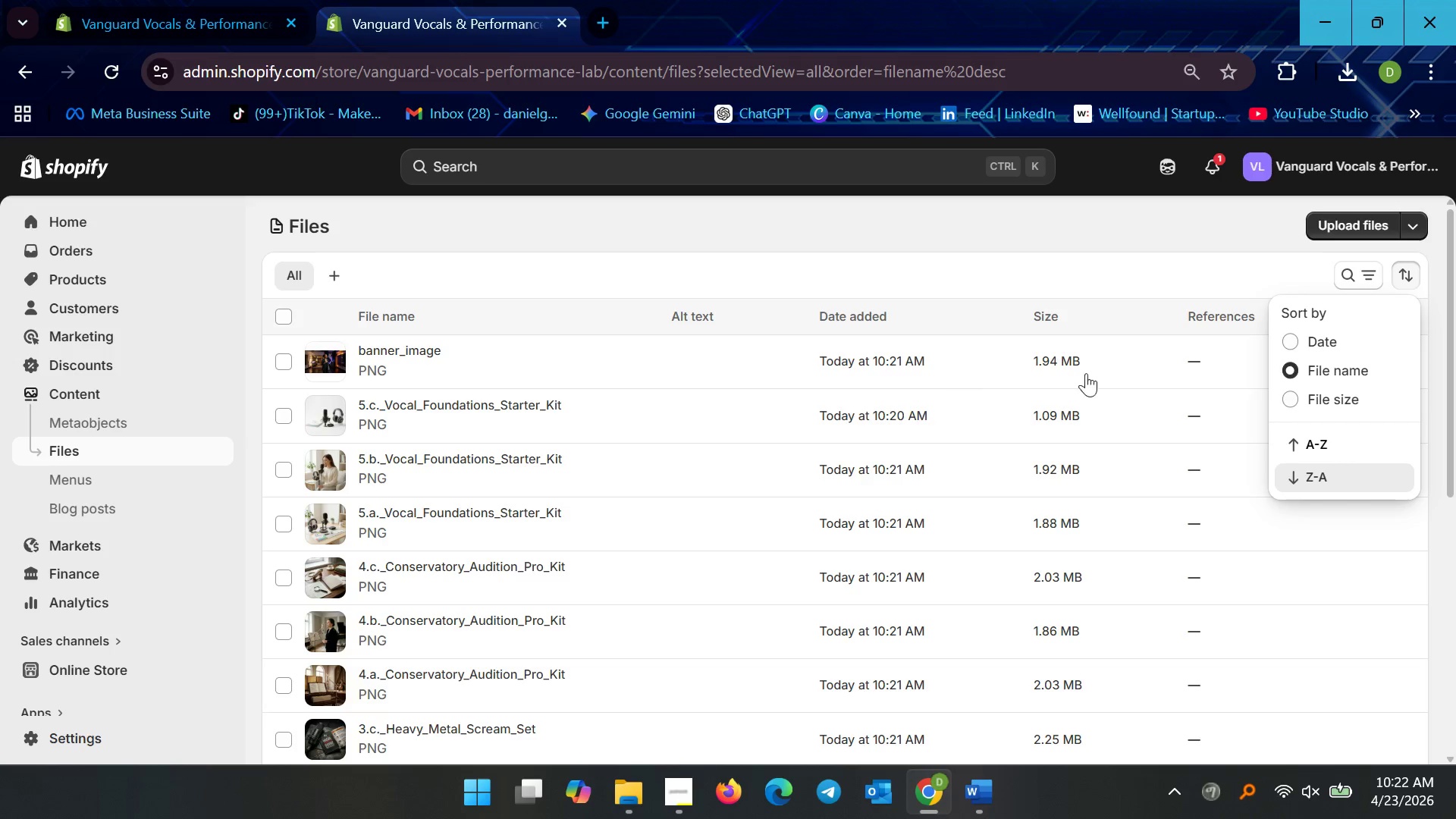 
left_click([1293, 430])
 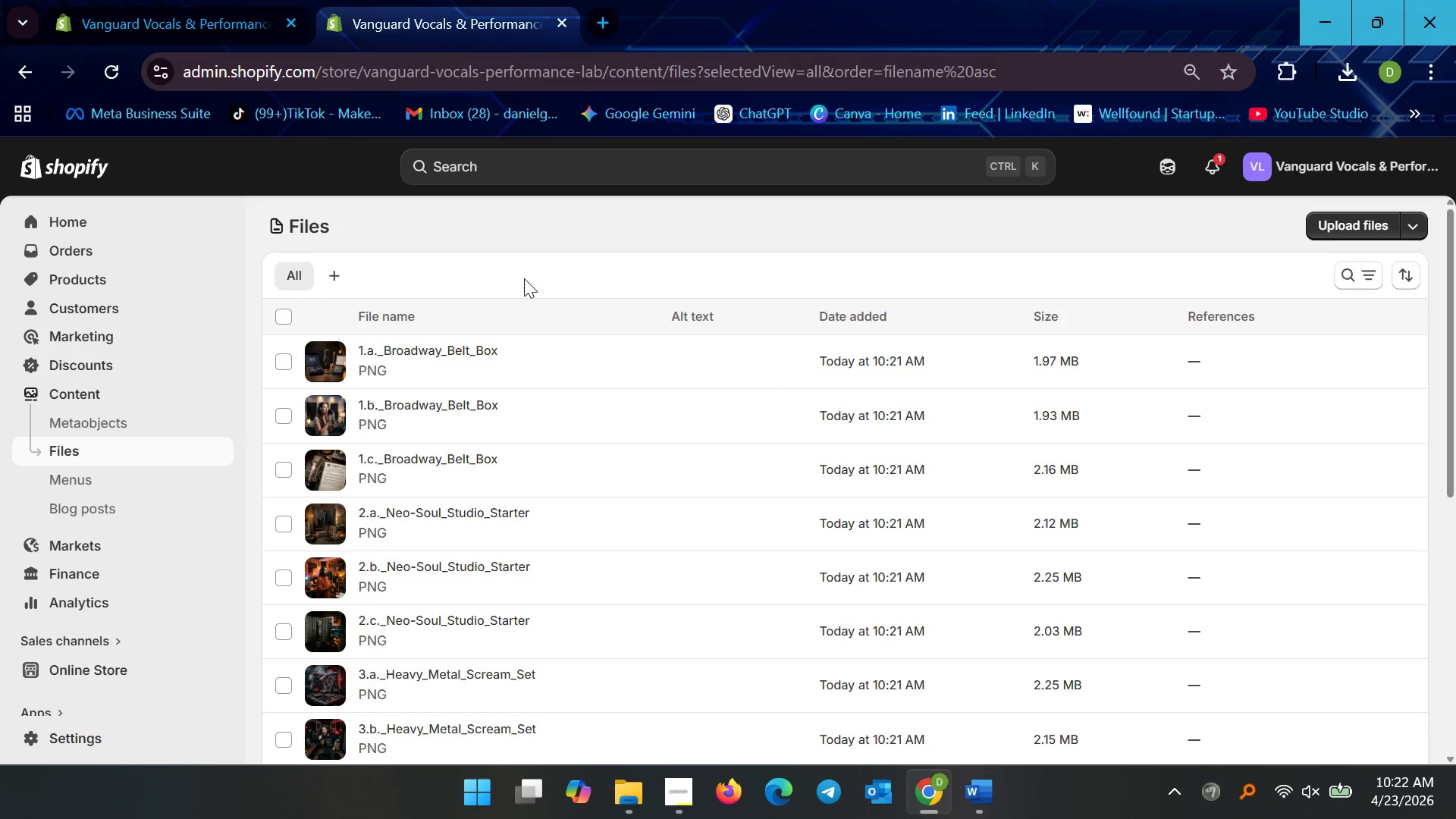 
scroll: coordinate [542, 418], scroll_direction: down, amount: 2.0
 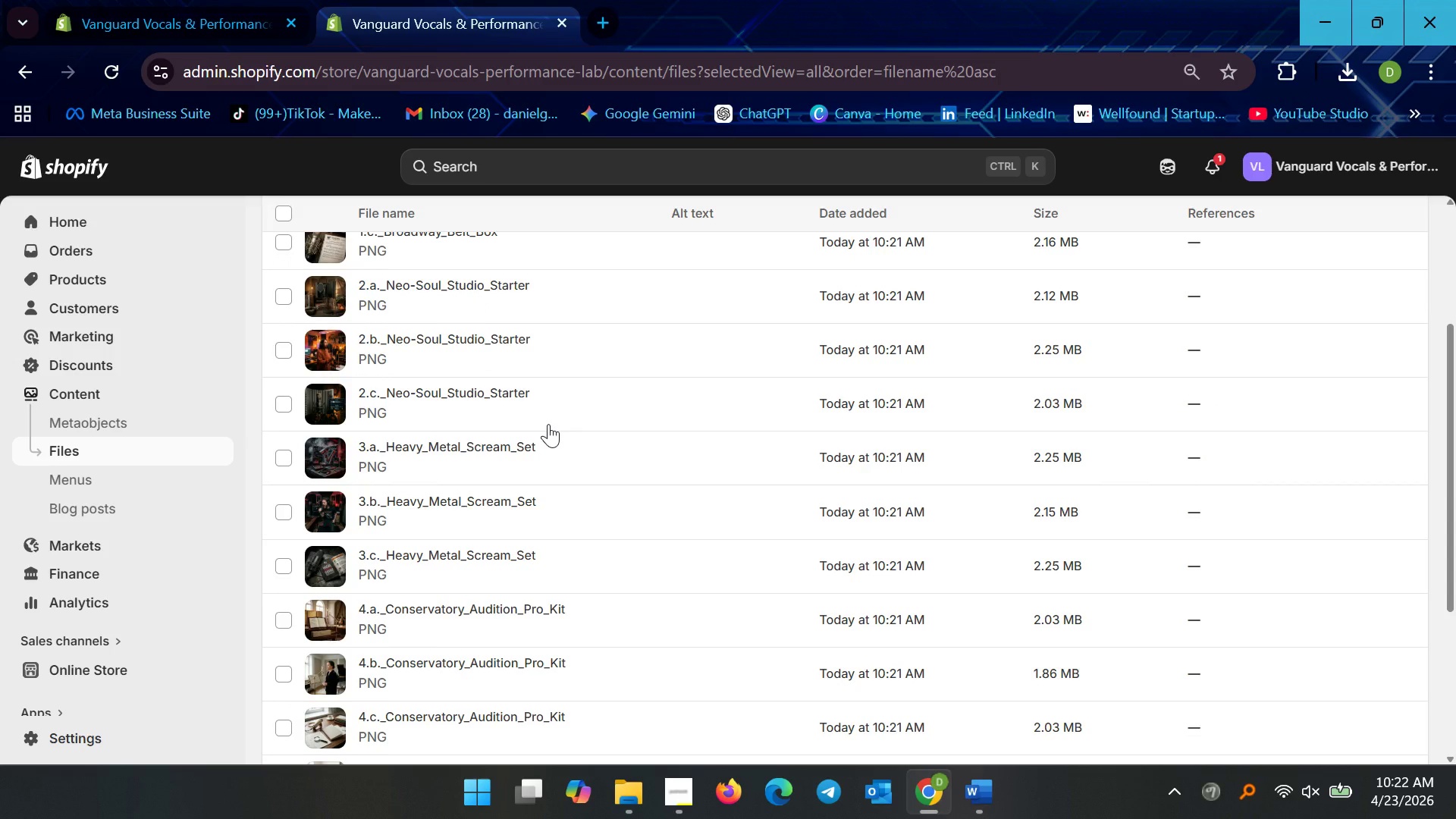 
scroll: coordinate [548, 424], scroll_direction: up, amount: 1.0
 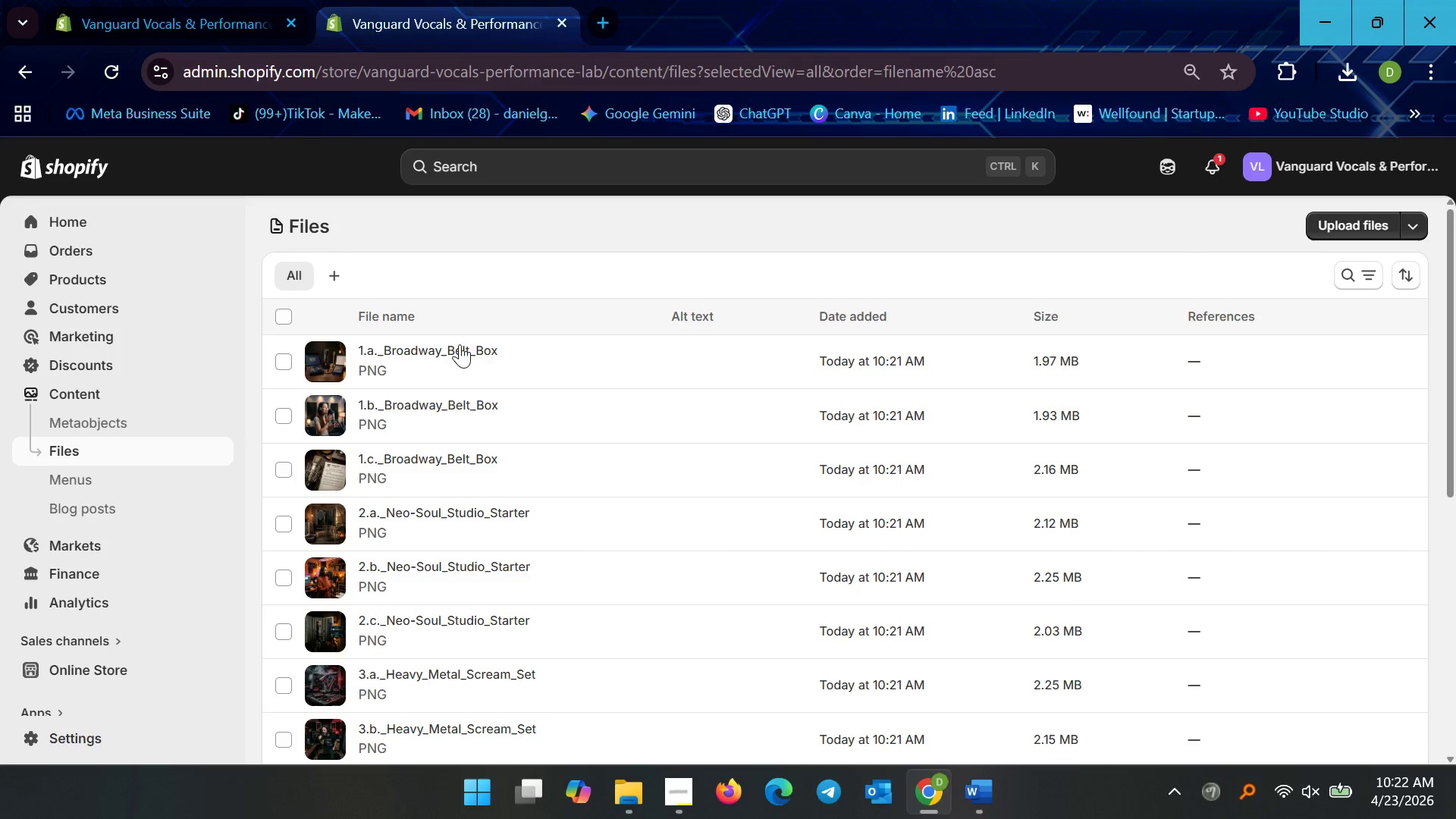 
left_click([460, 344])
 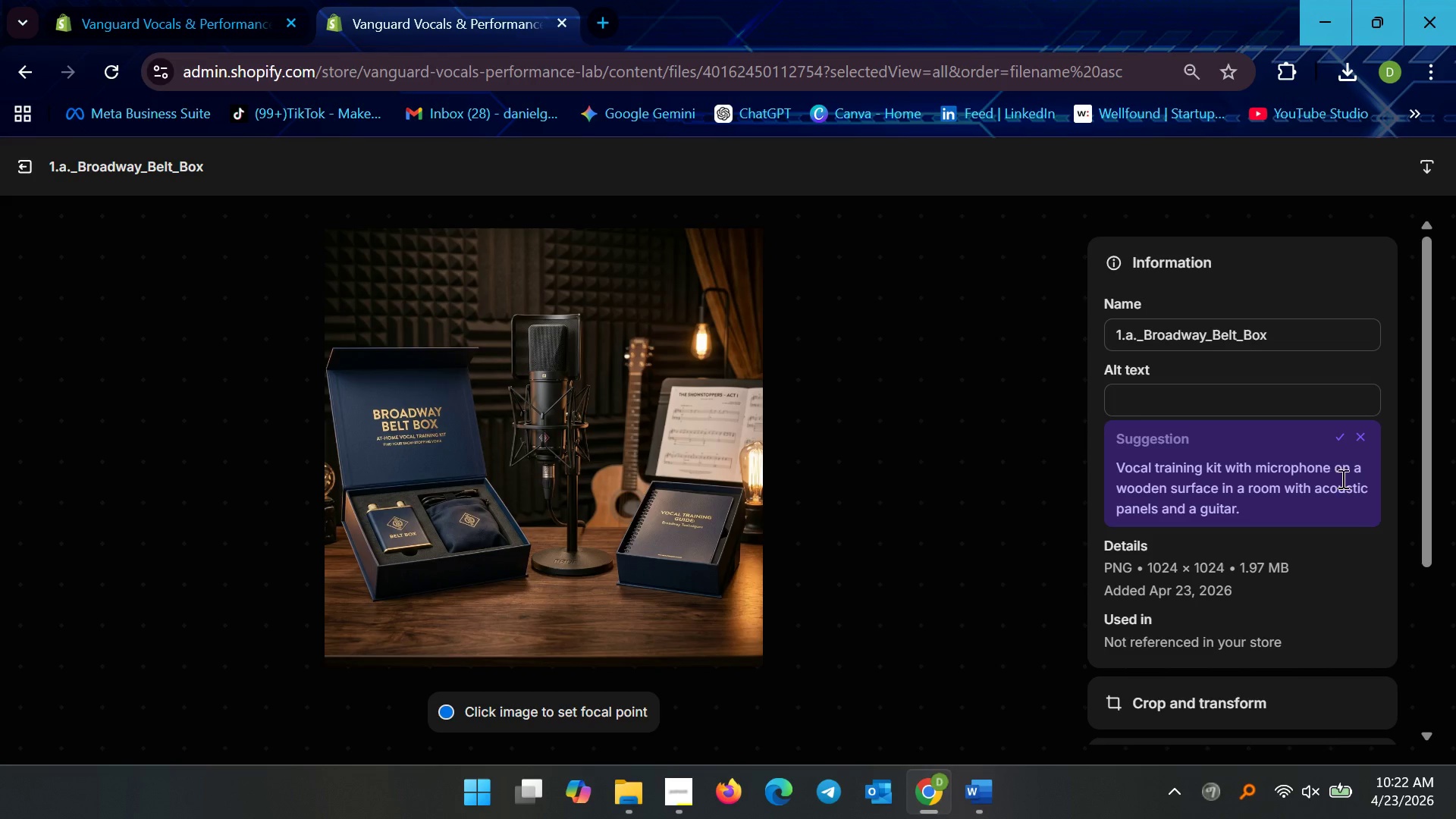 
left_click([1341, 439])
 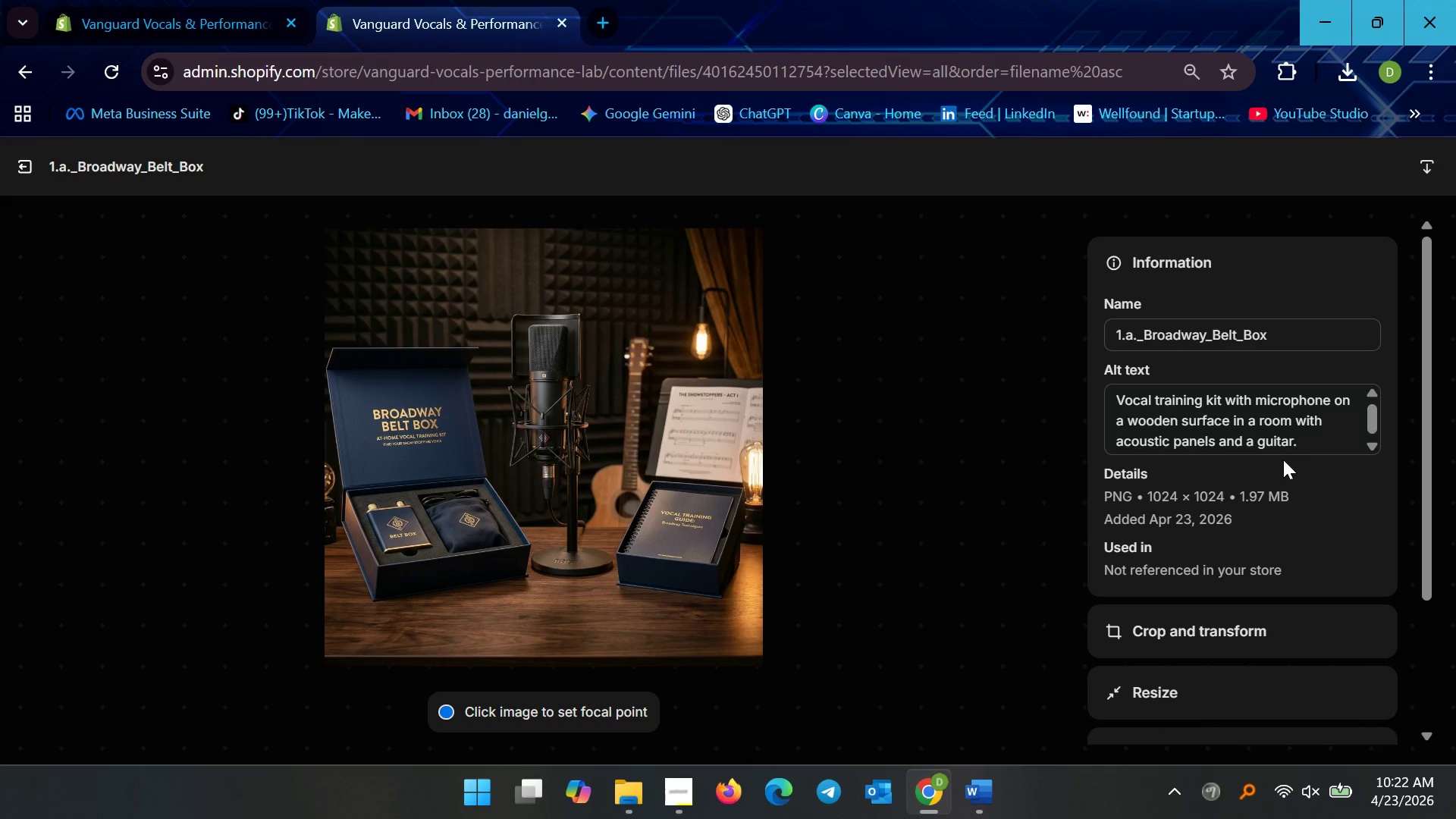 
left_click([1313, 438])
 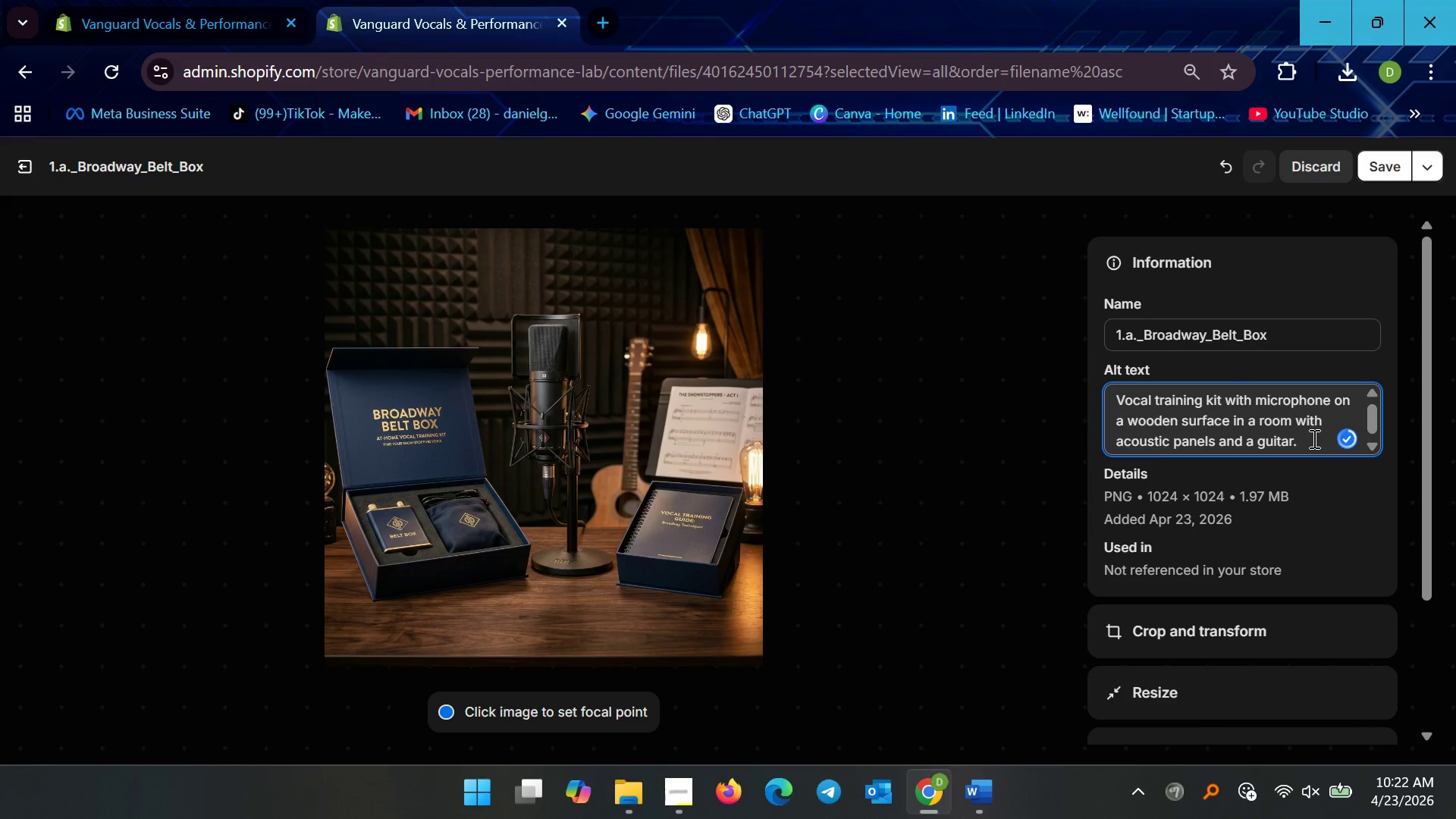 
key(Shift+Enter)
 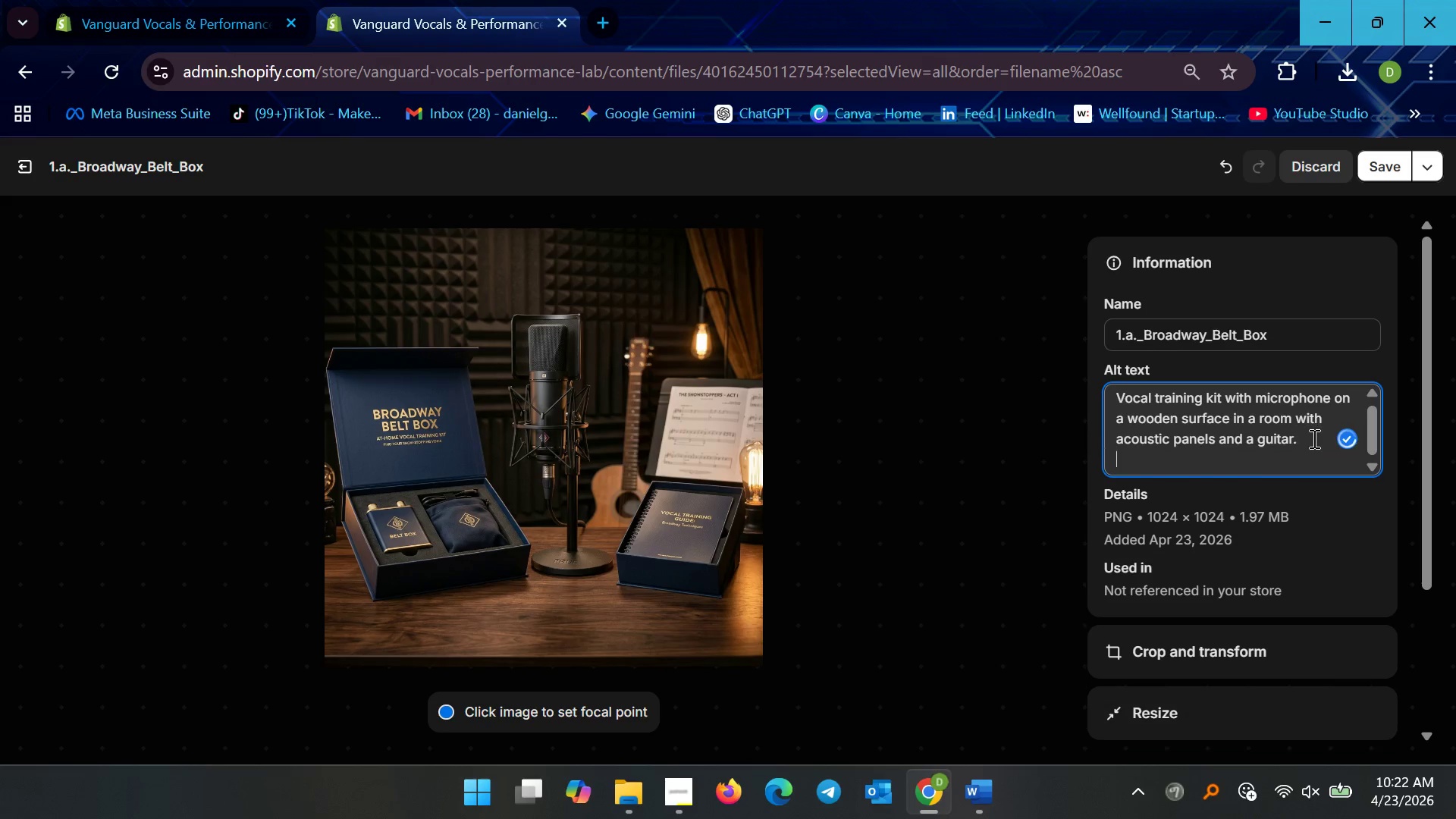 
key(Shift+Enter)
 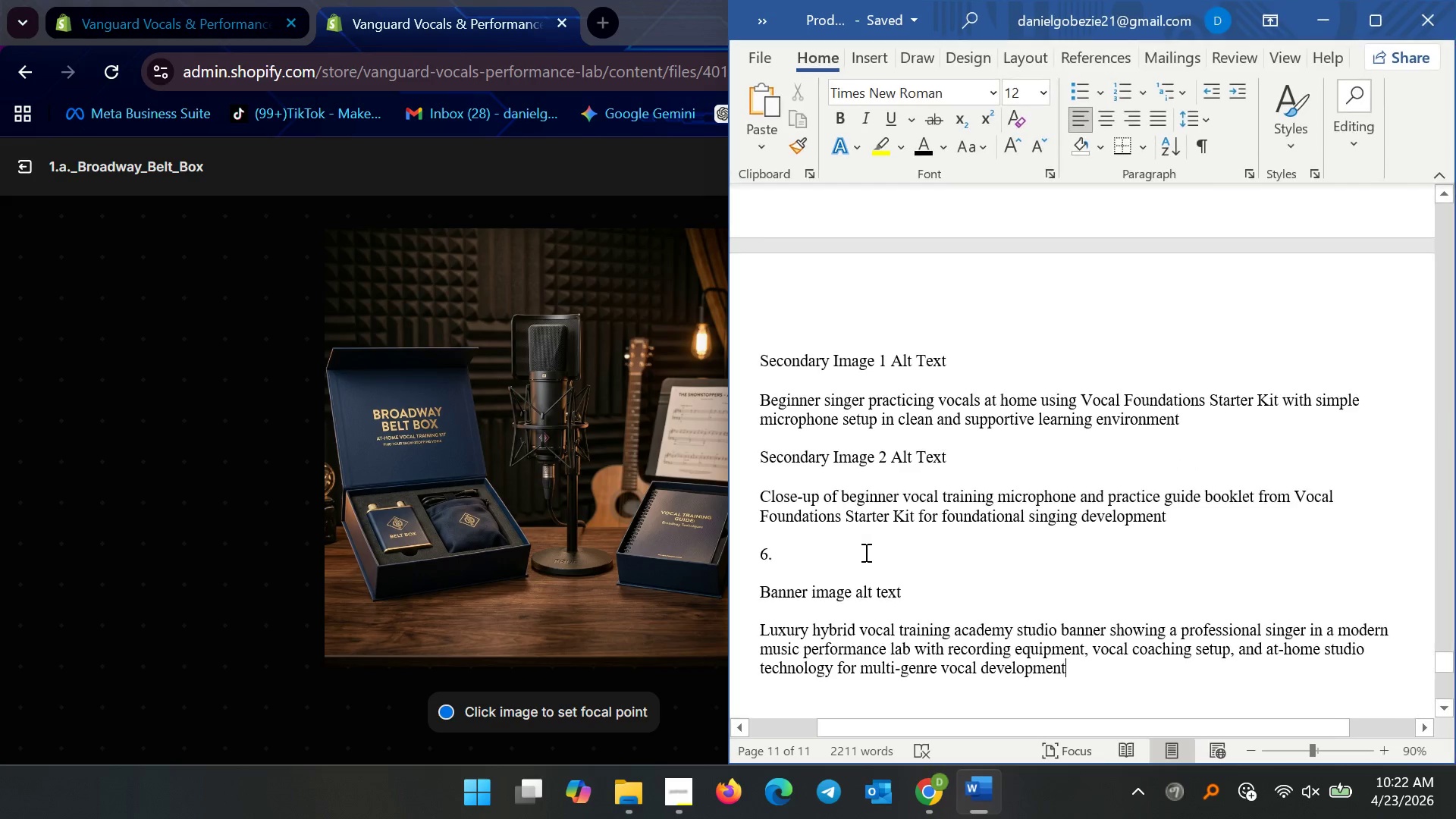 
scroll: coordinate [916, 495], scroll_direction: up, amount: 58.0
 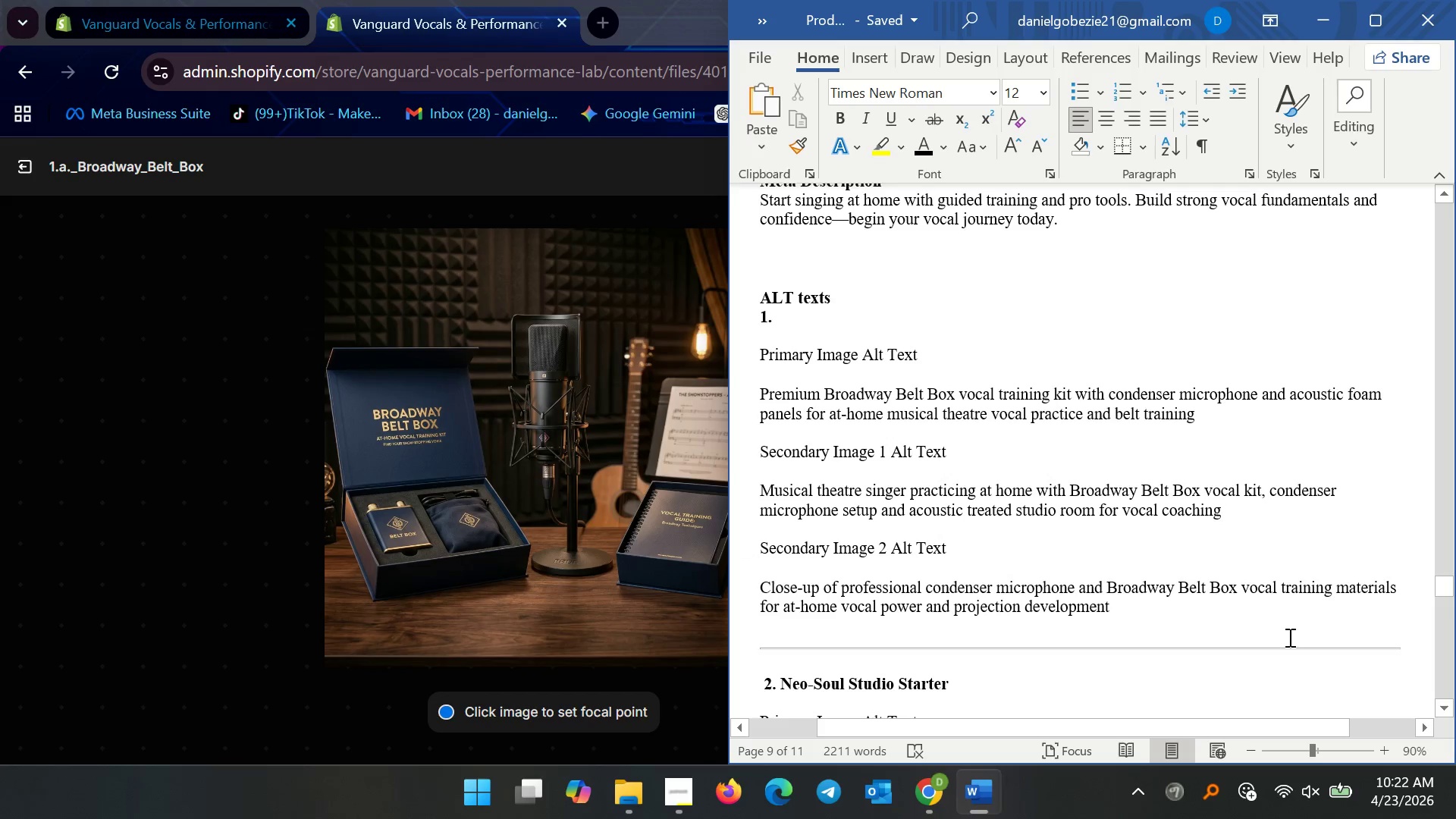 
left_click([1417, 642])
 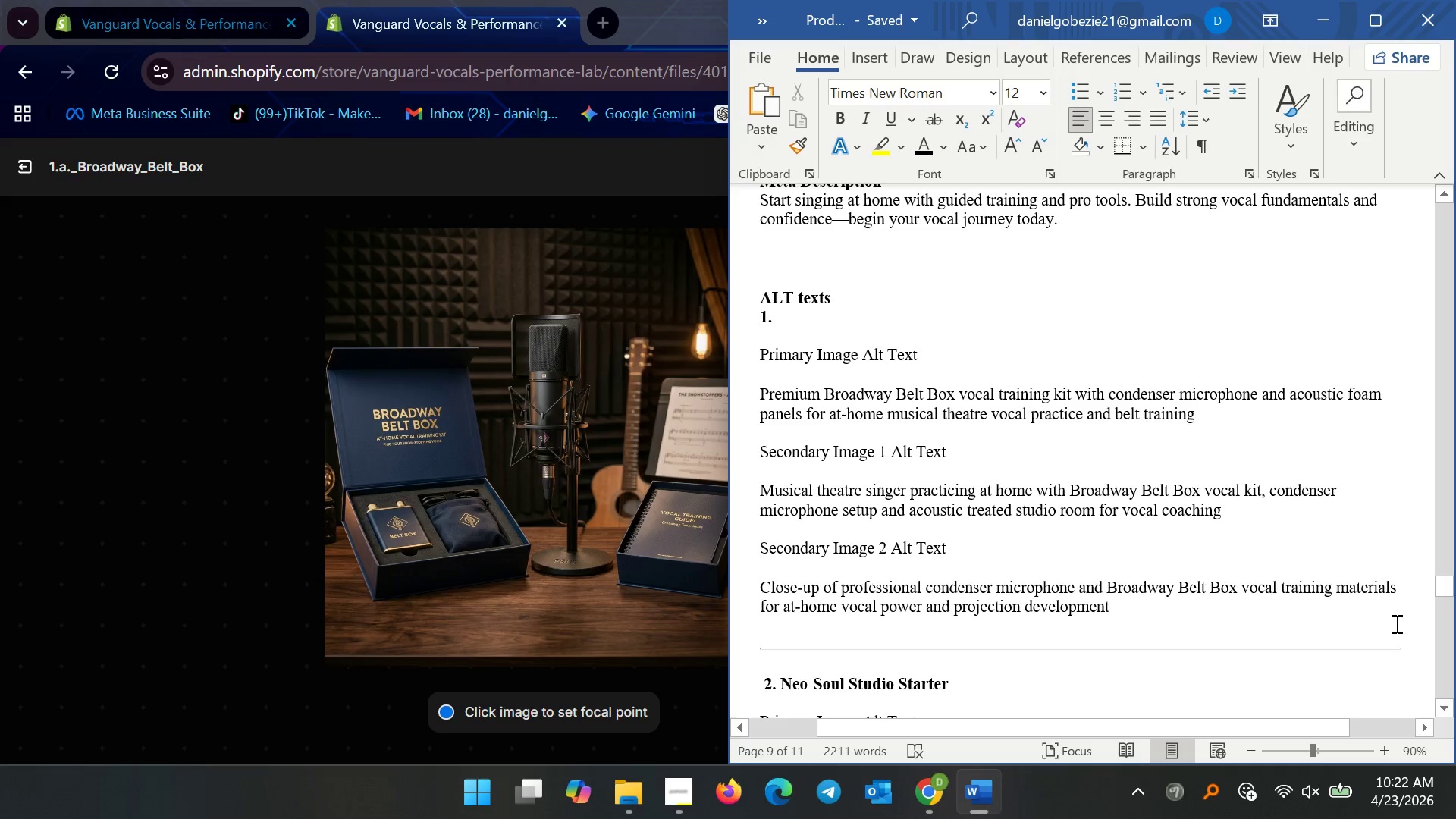 
key(Backspace)
 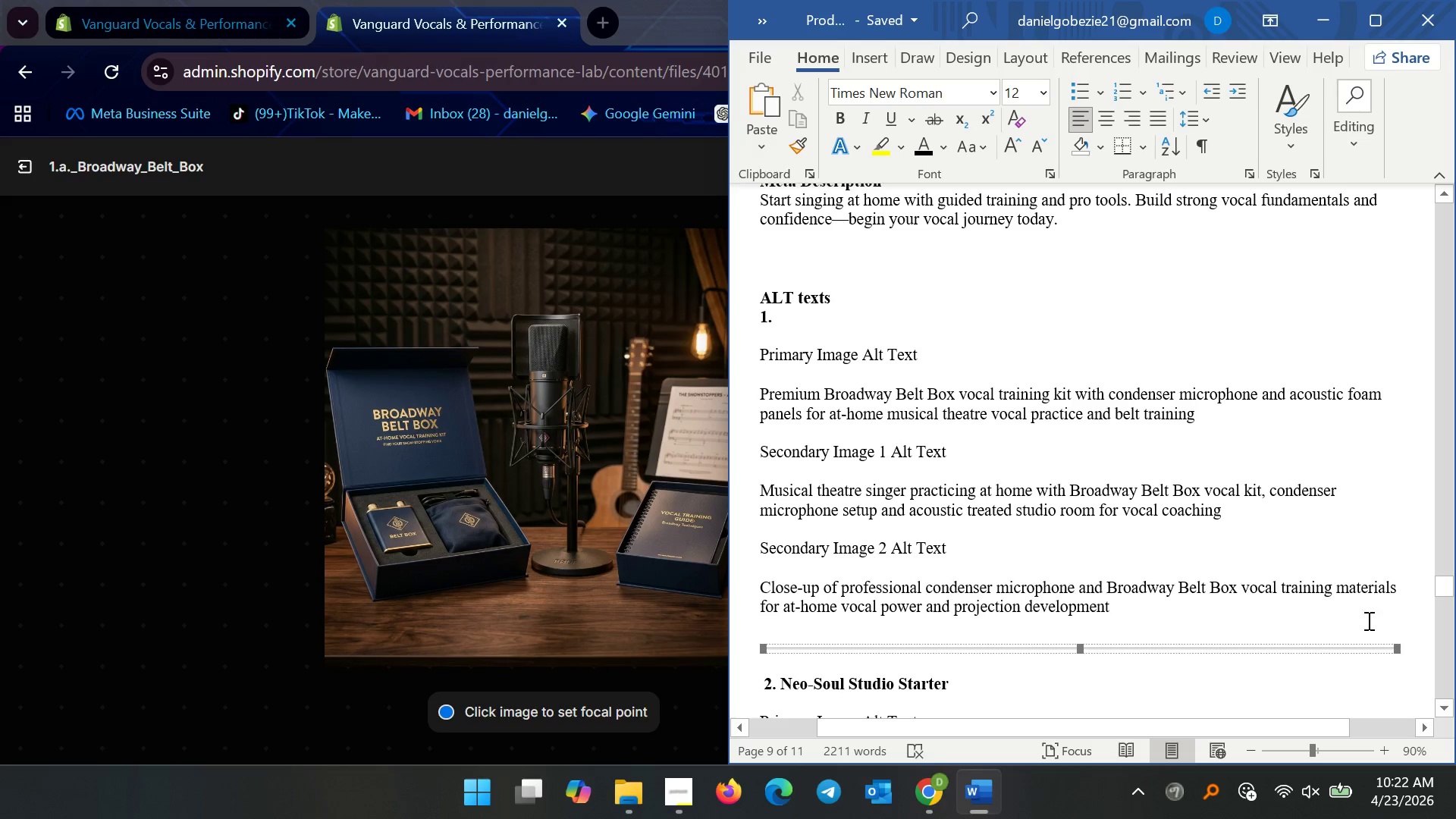 
key(Backspace)
 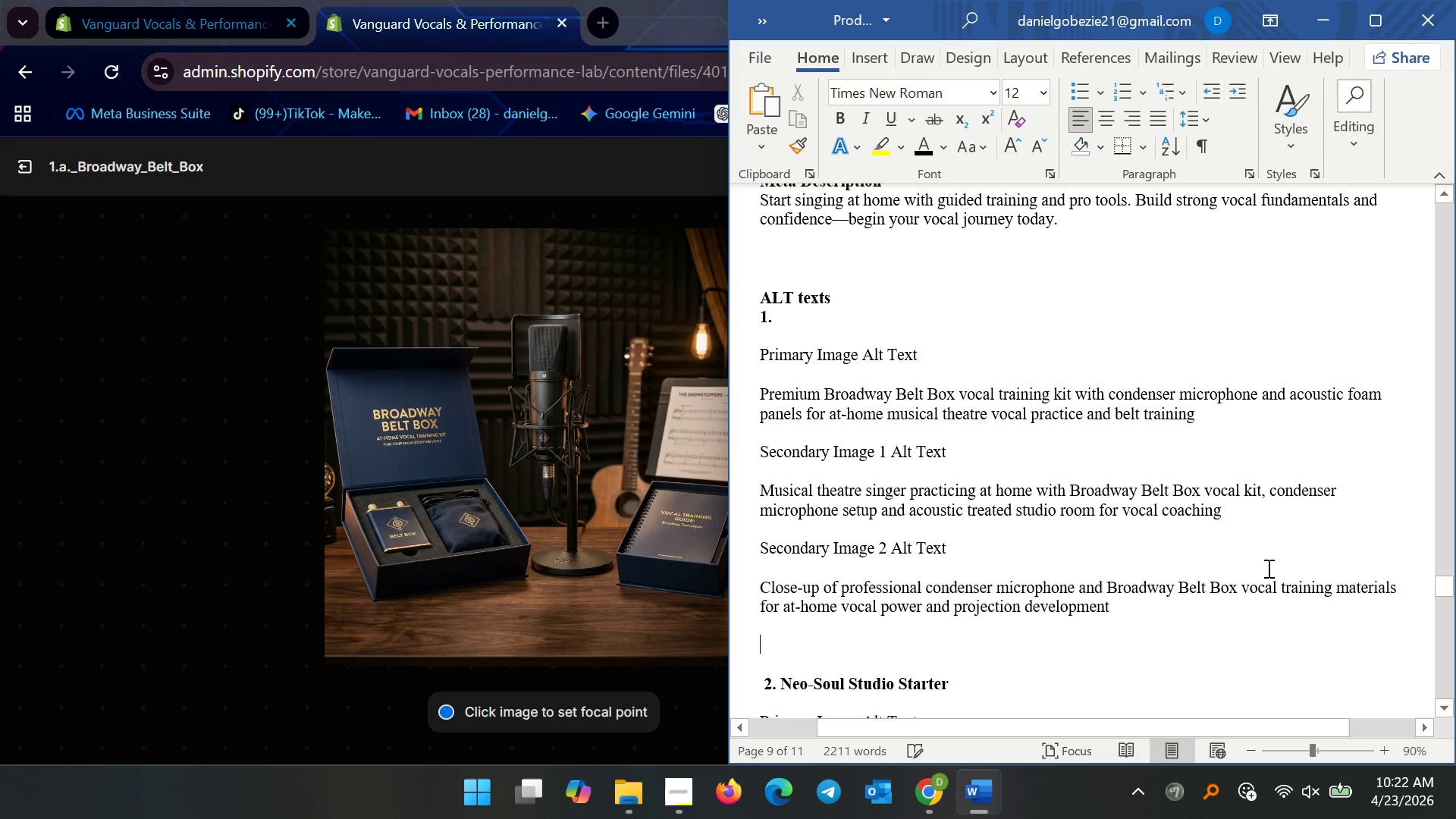 
key(Backspace)
 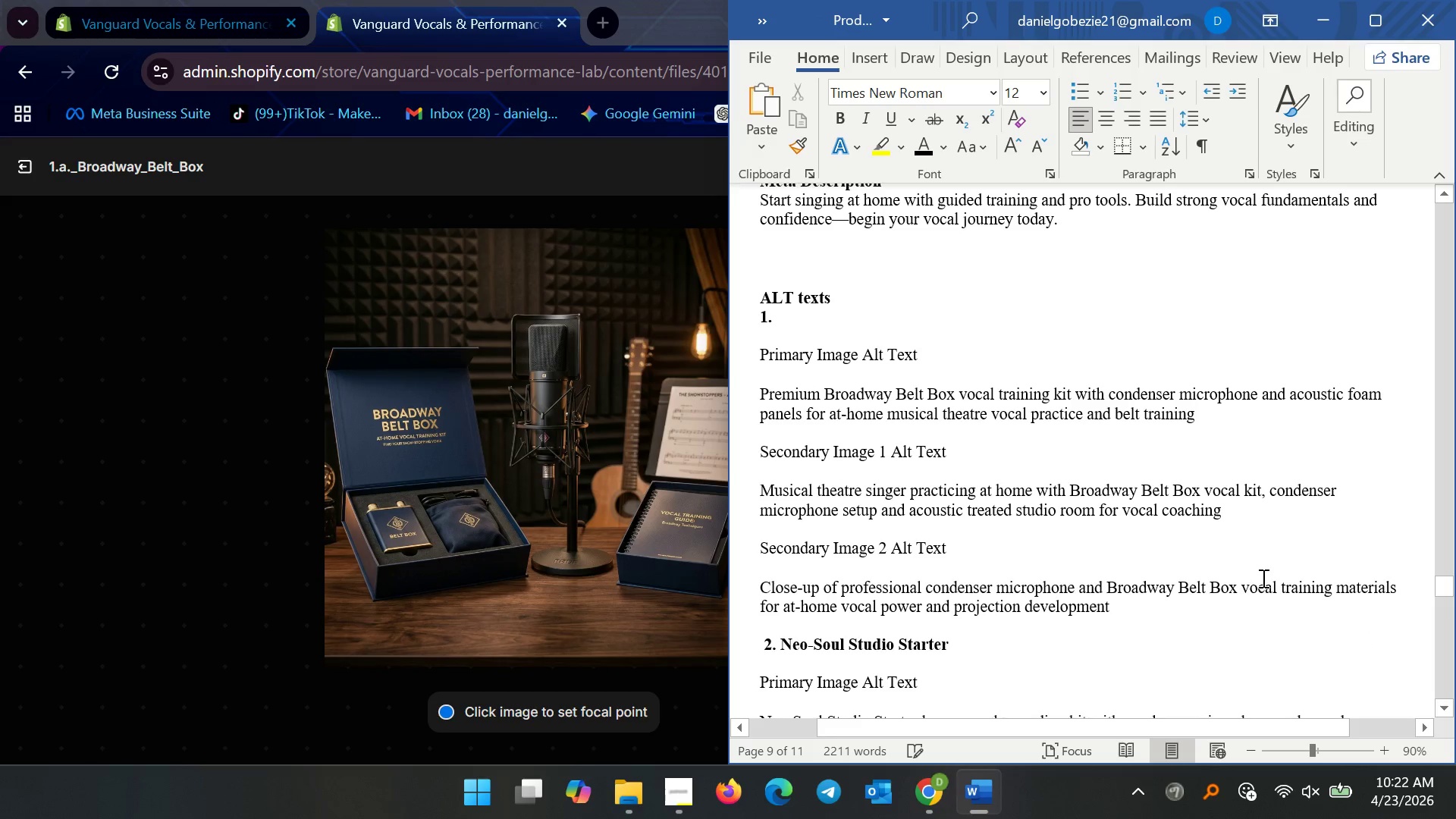 
key(Control+ControlLeft)
 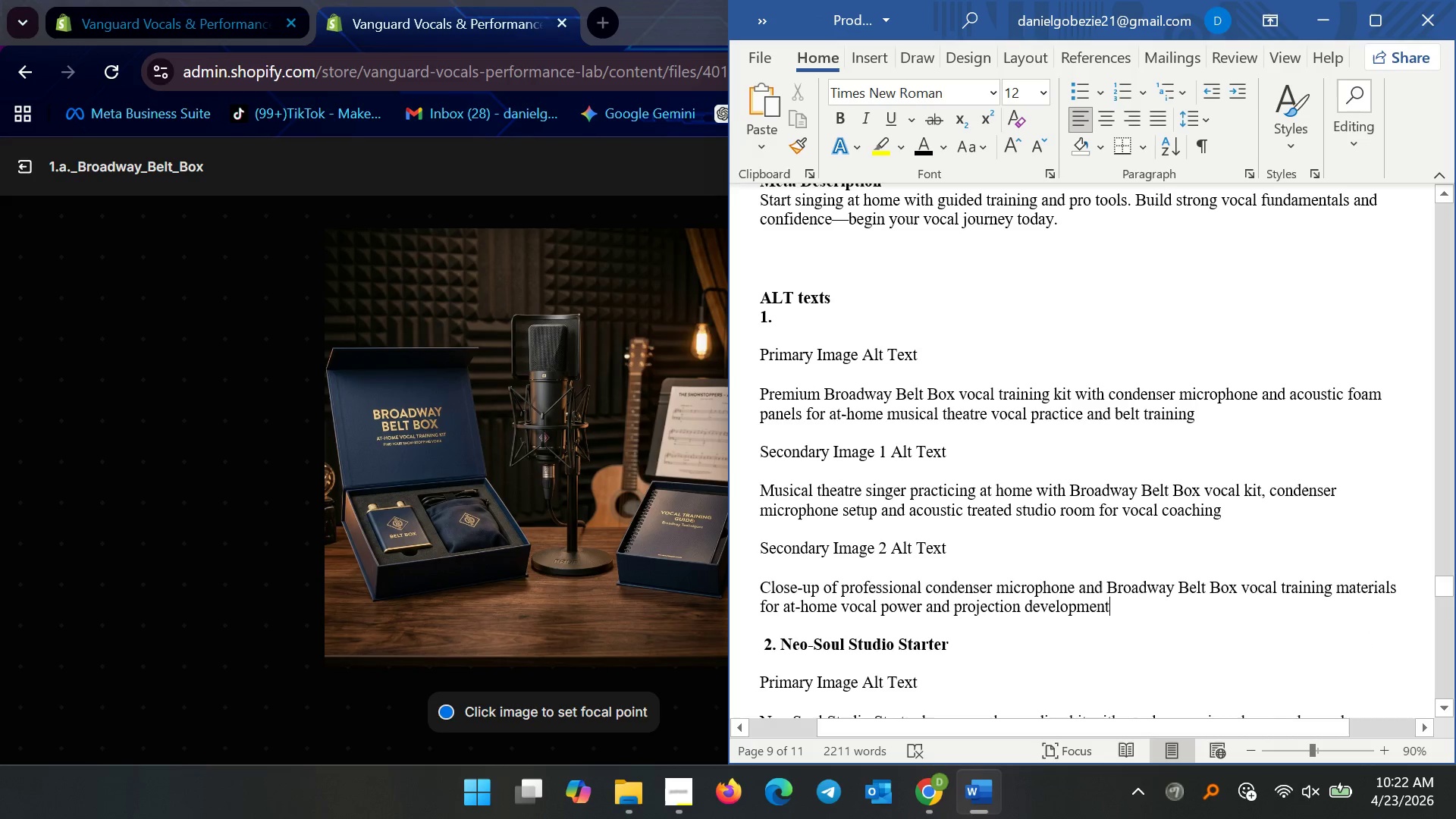 
key(S)
 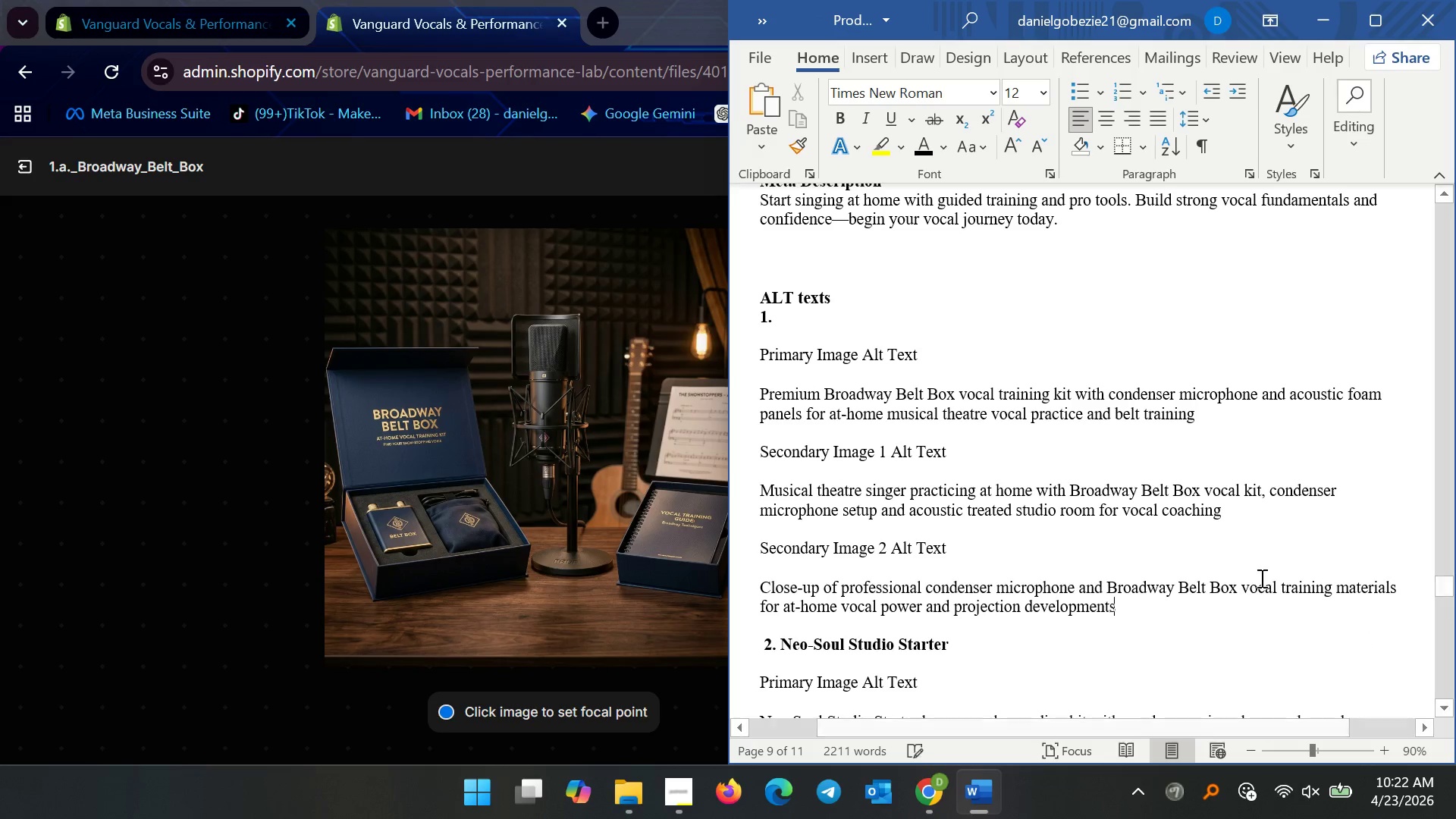 
key(Control+ControlLeft)
 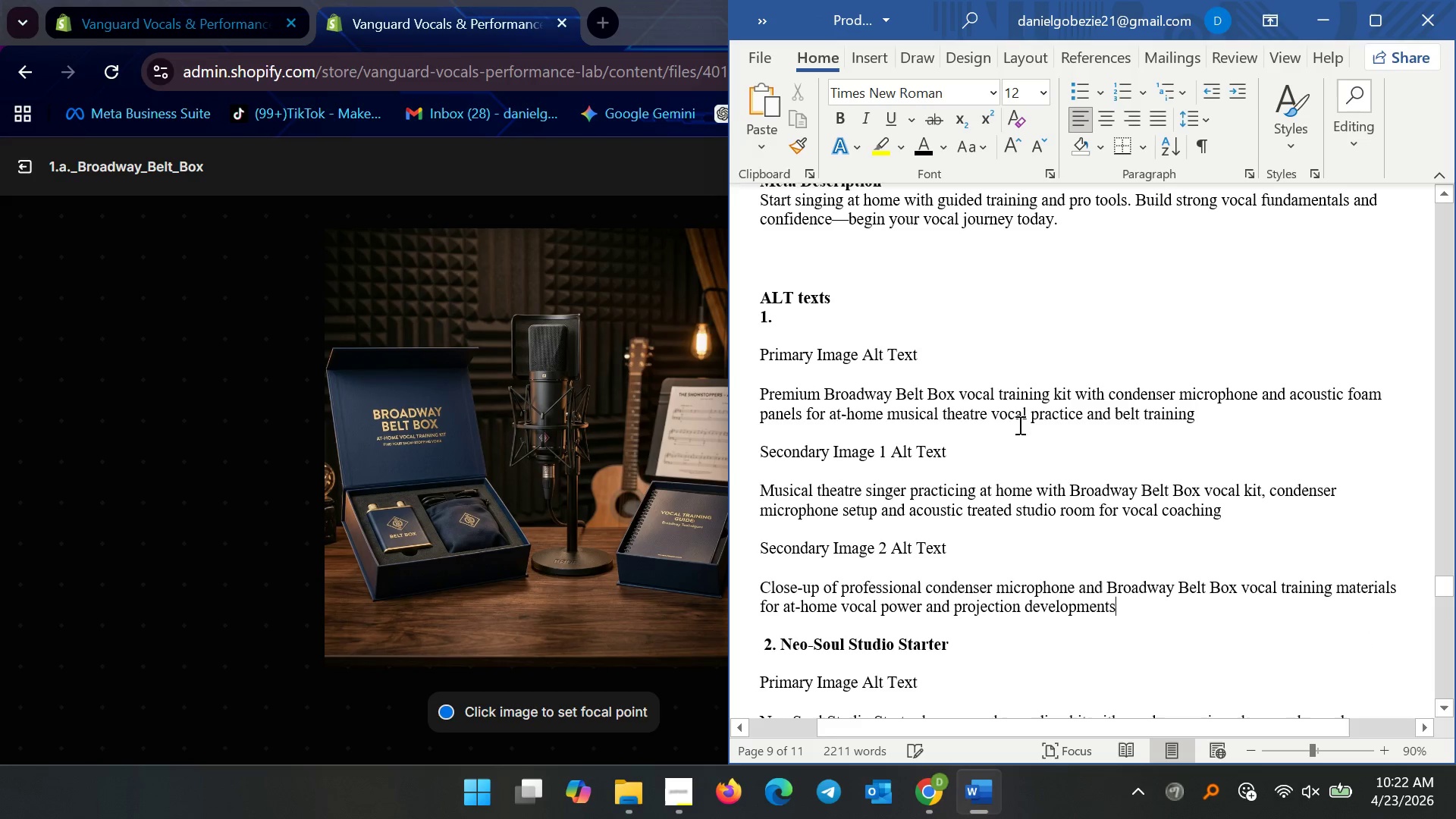 
left_click([976, 397])
 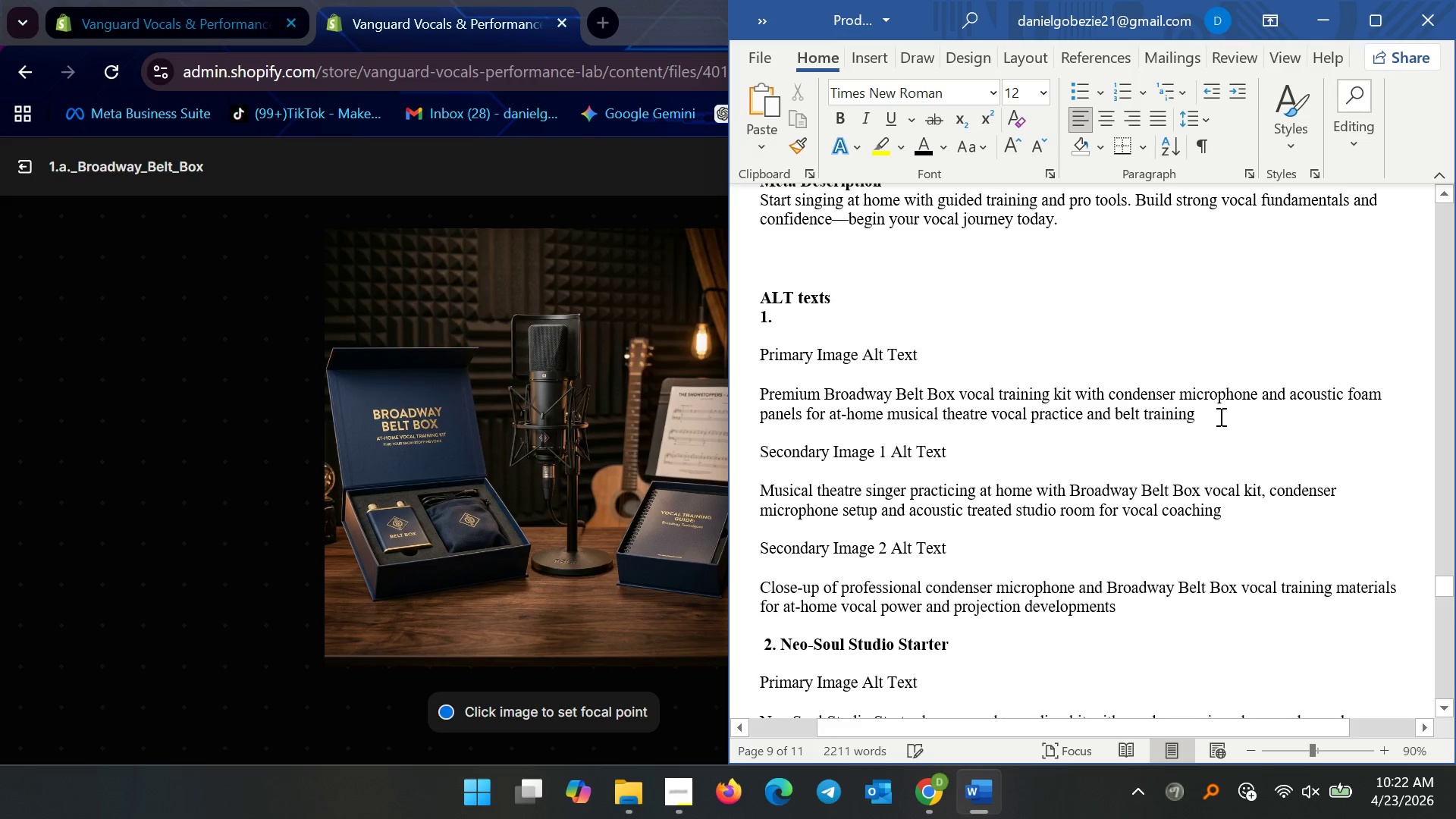 
left_click_drag(start_coordinate=[1237, 418], to_coordinate=[758, 386])
 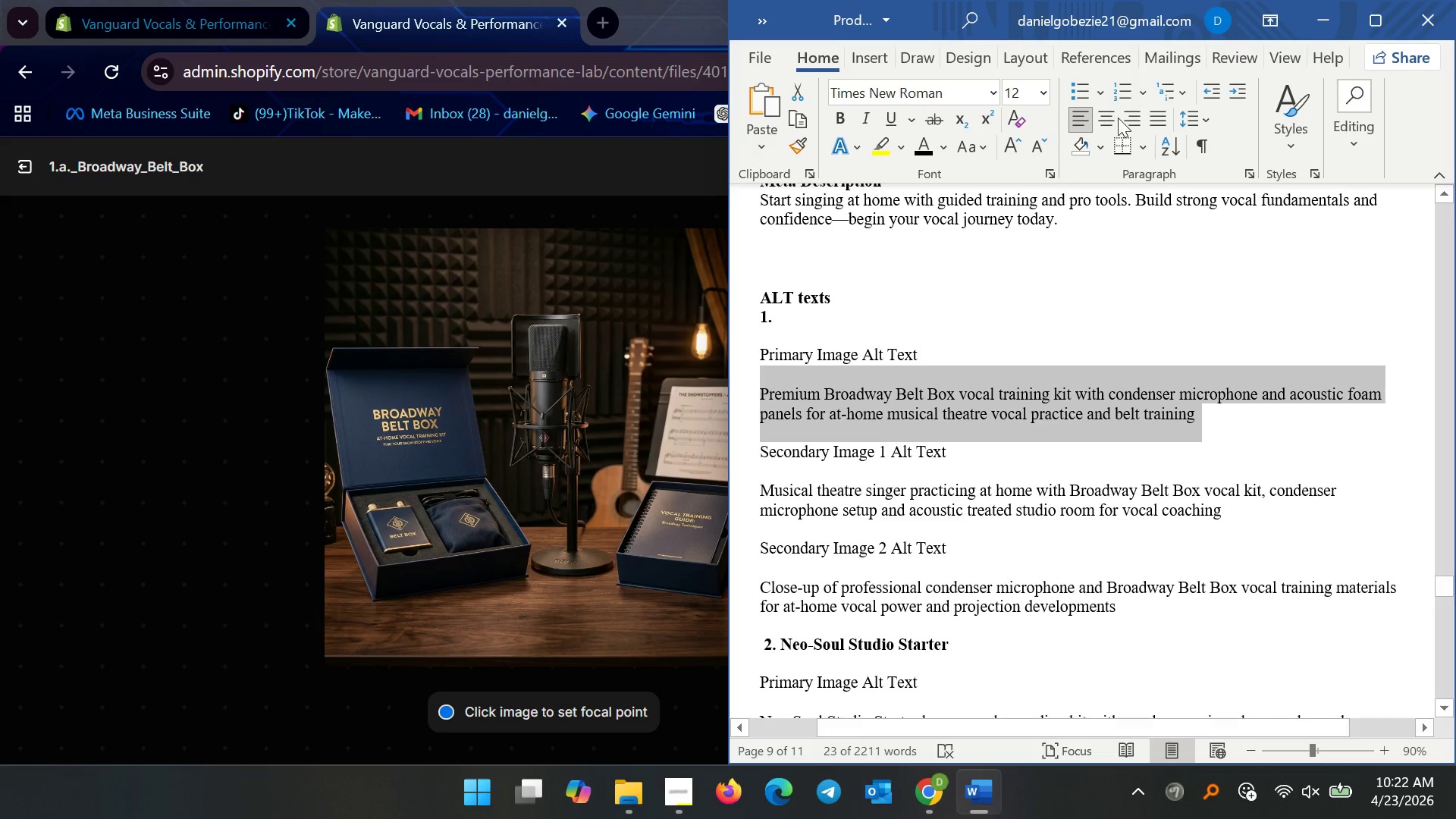 
key(Control+C)
 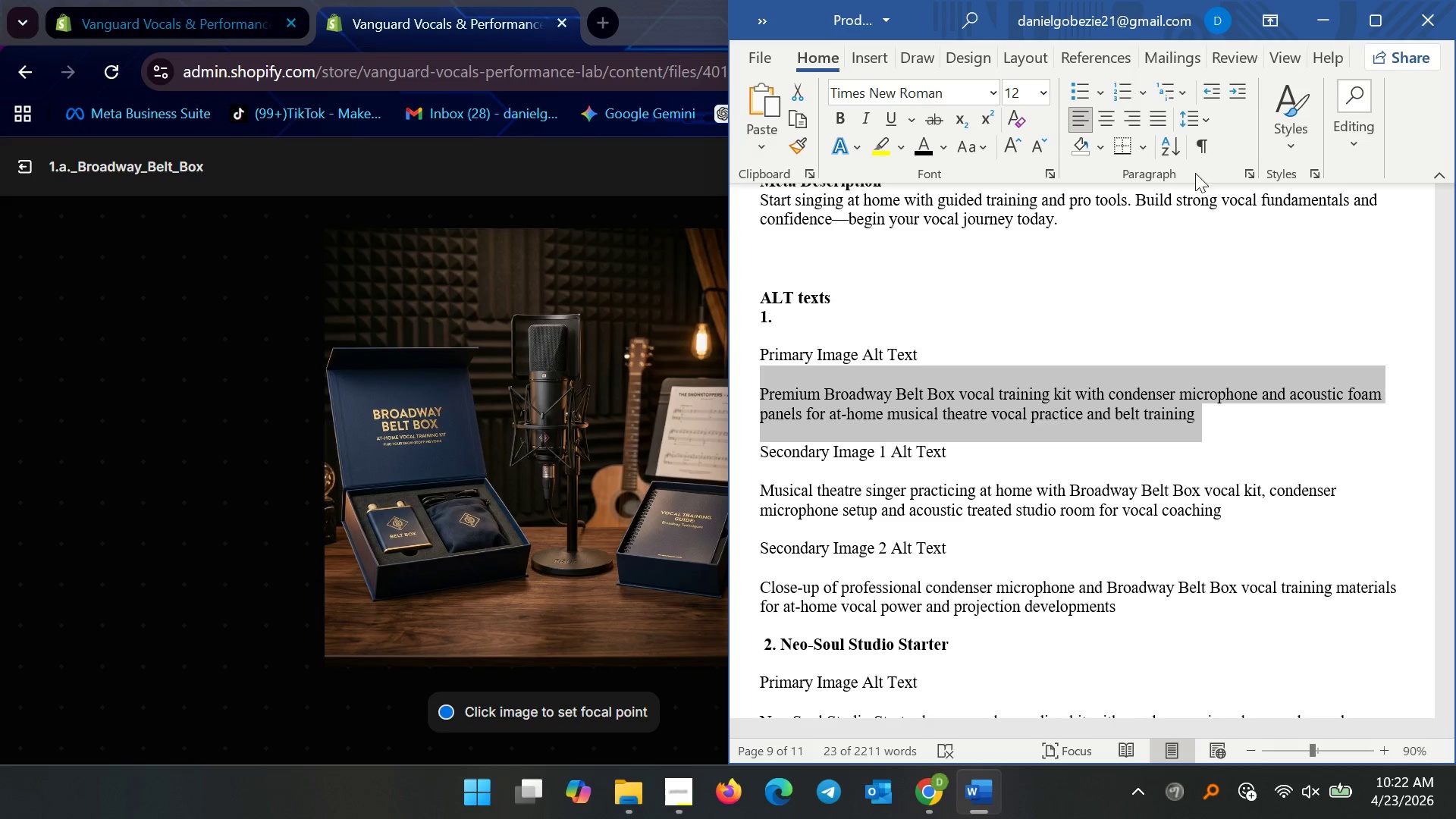 
left_click([1250, 208])
 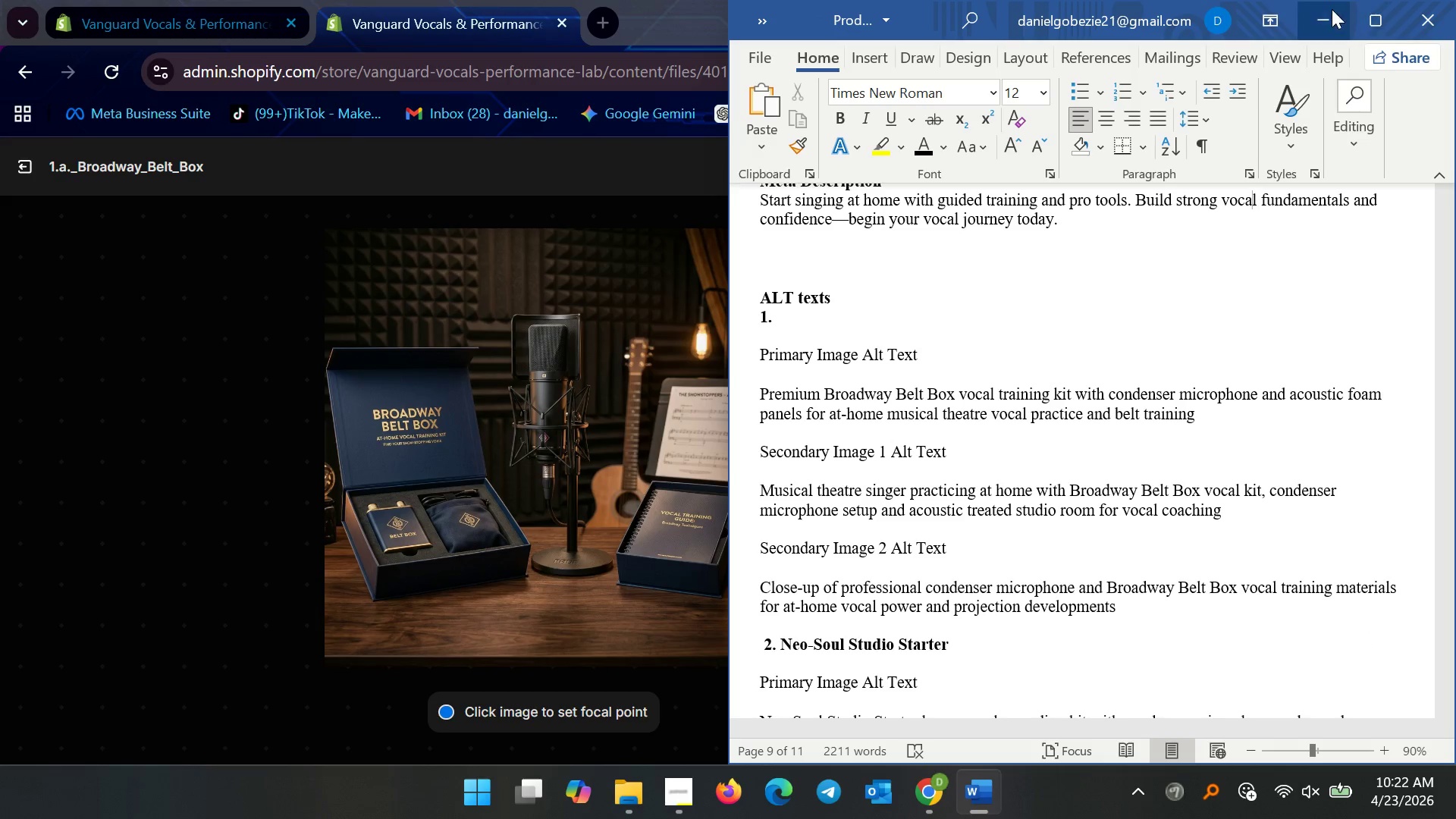 
left_click([1328, 3])
 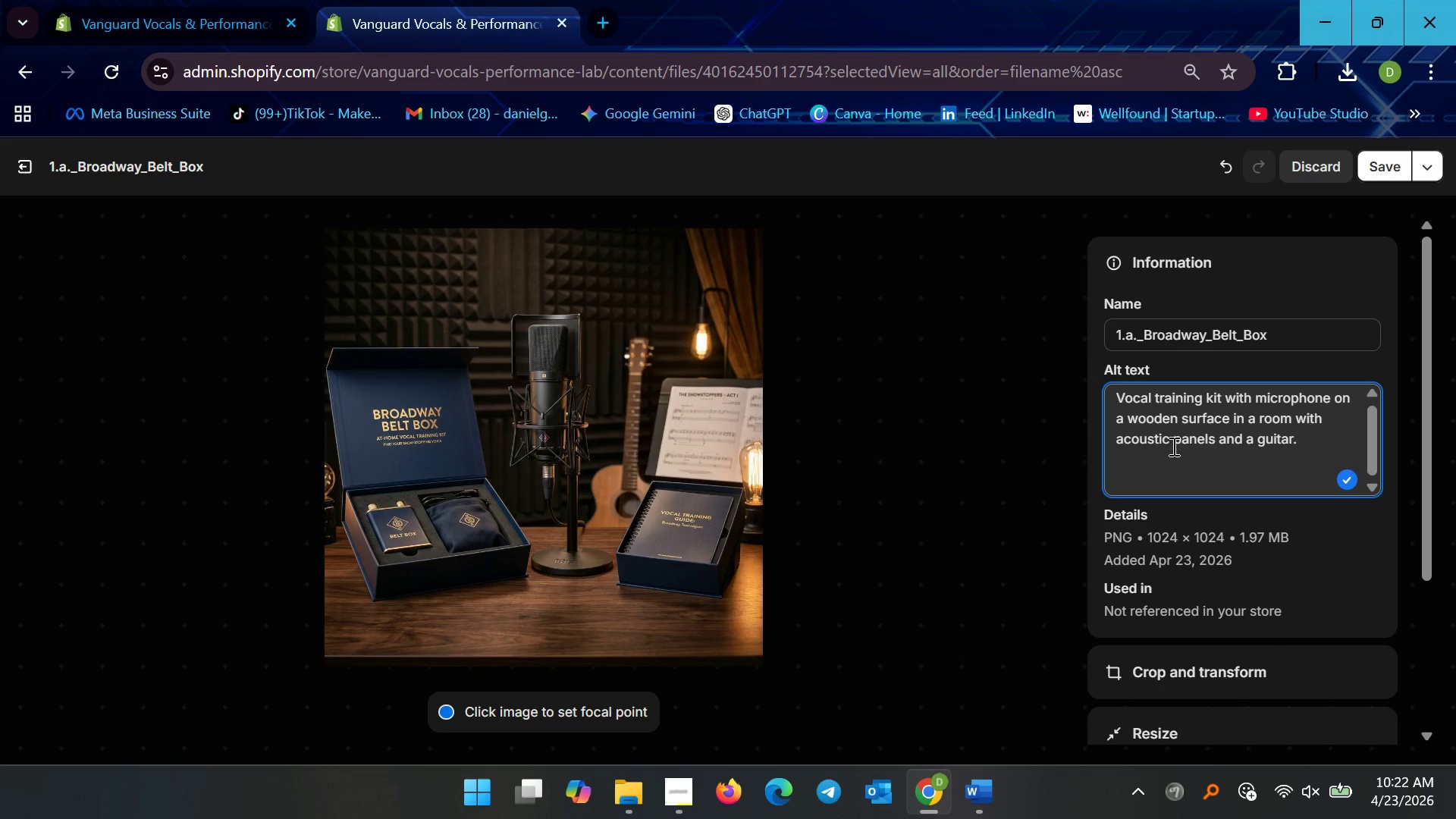 
key(Control+V)
 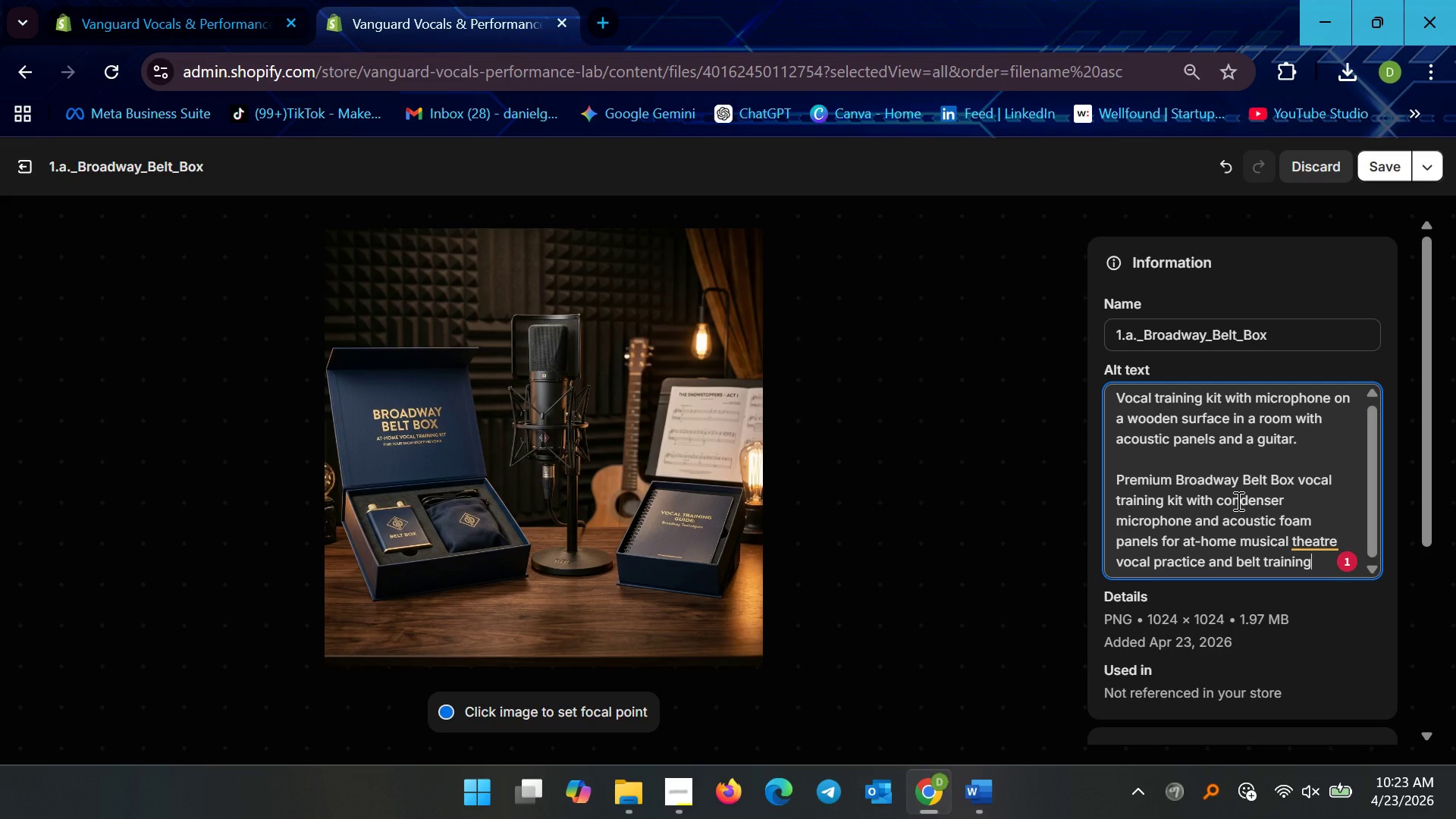 
wait(25.45)
 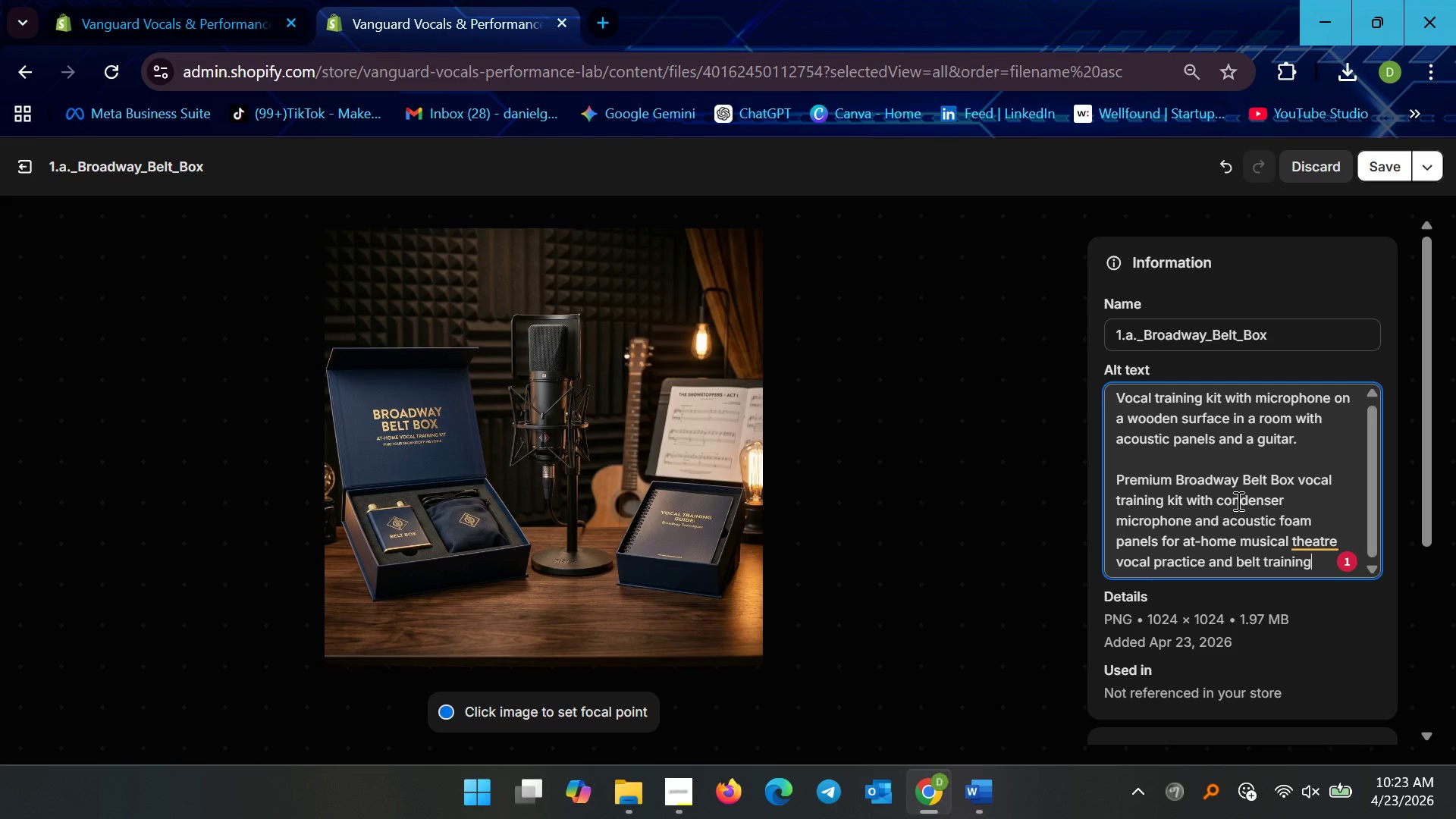 
left_click_drag(start_coordinate=[1310, 442], to_coordinate=[1243, 432])
 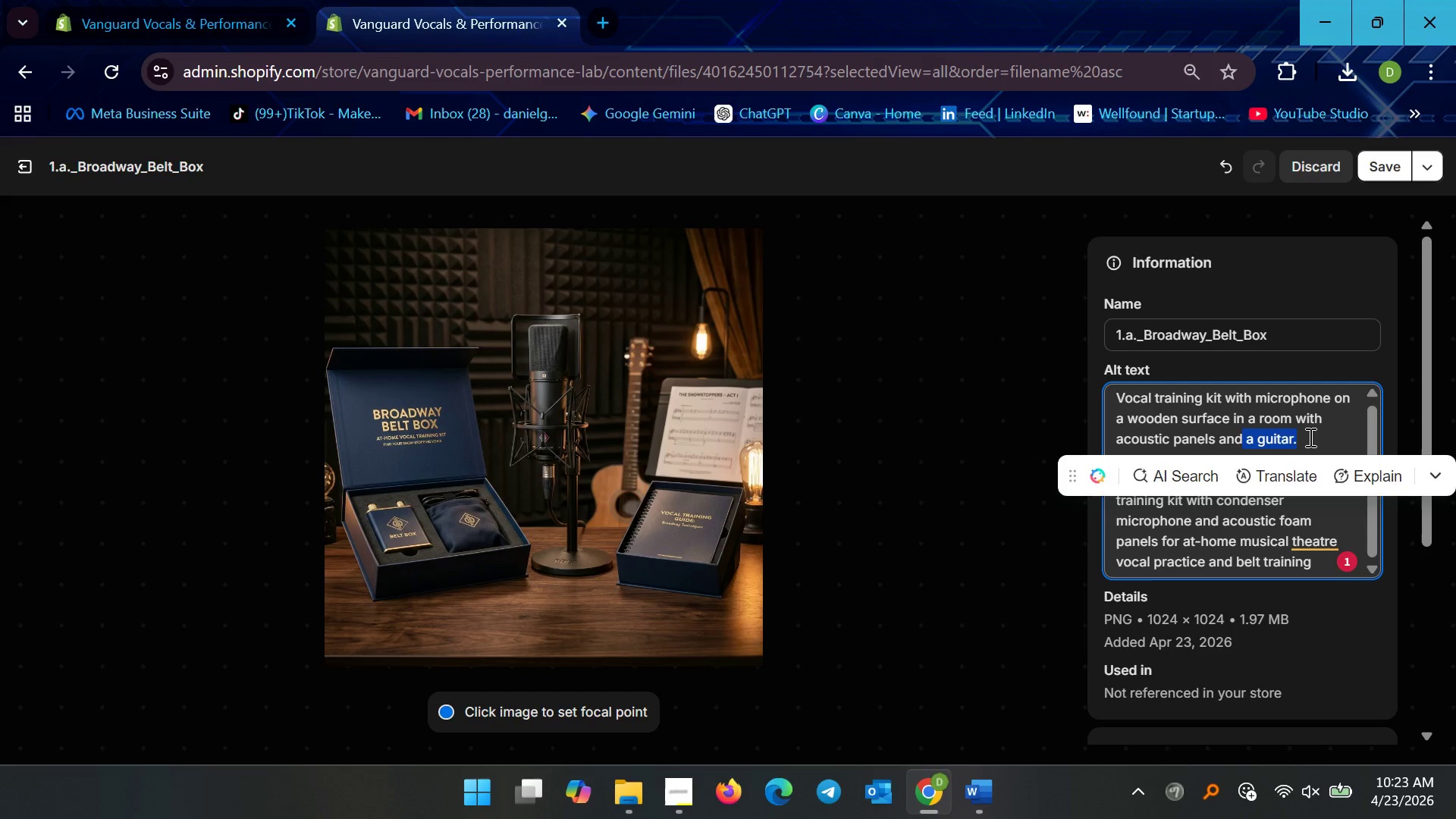 
left_click([1309, 437])
 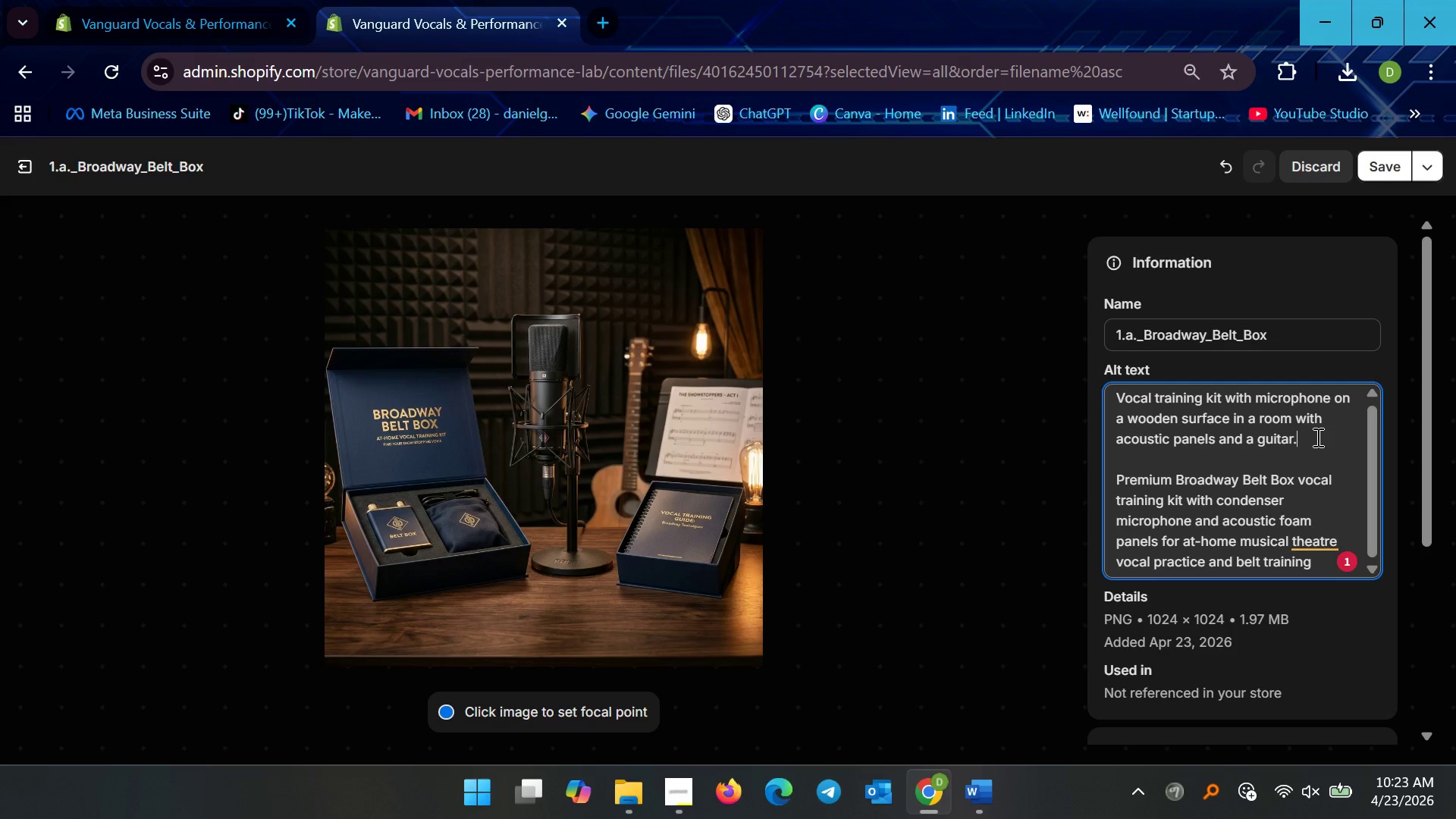 
left_click_drag(start_coordinate=[1315, 437], to_coordinate=[1332, 397])
 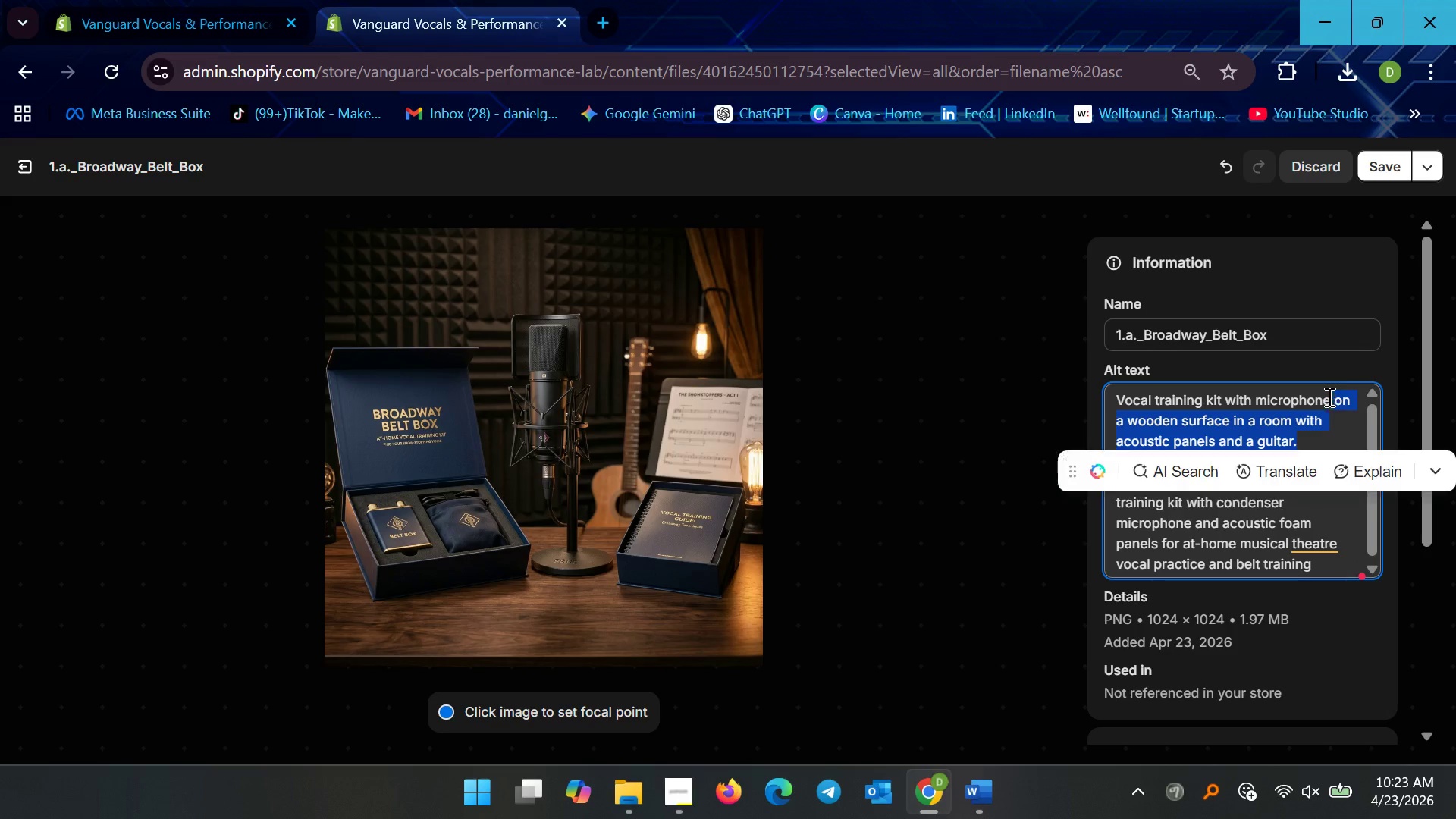 
key(Control+X)
 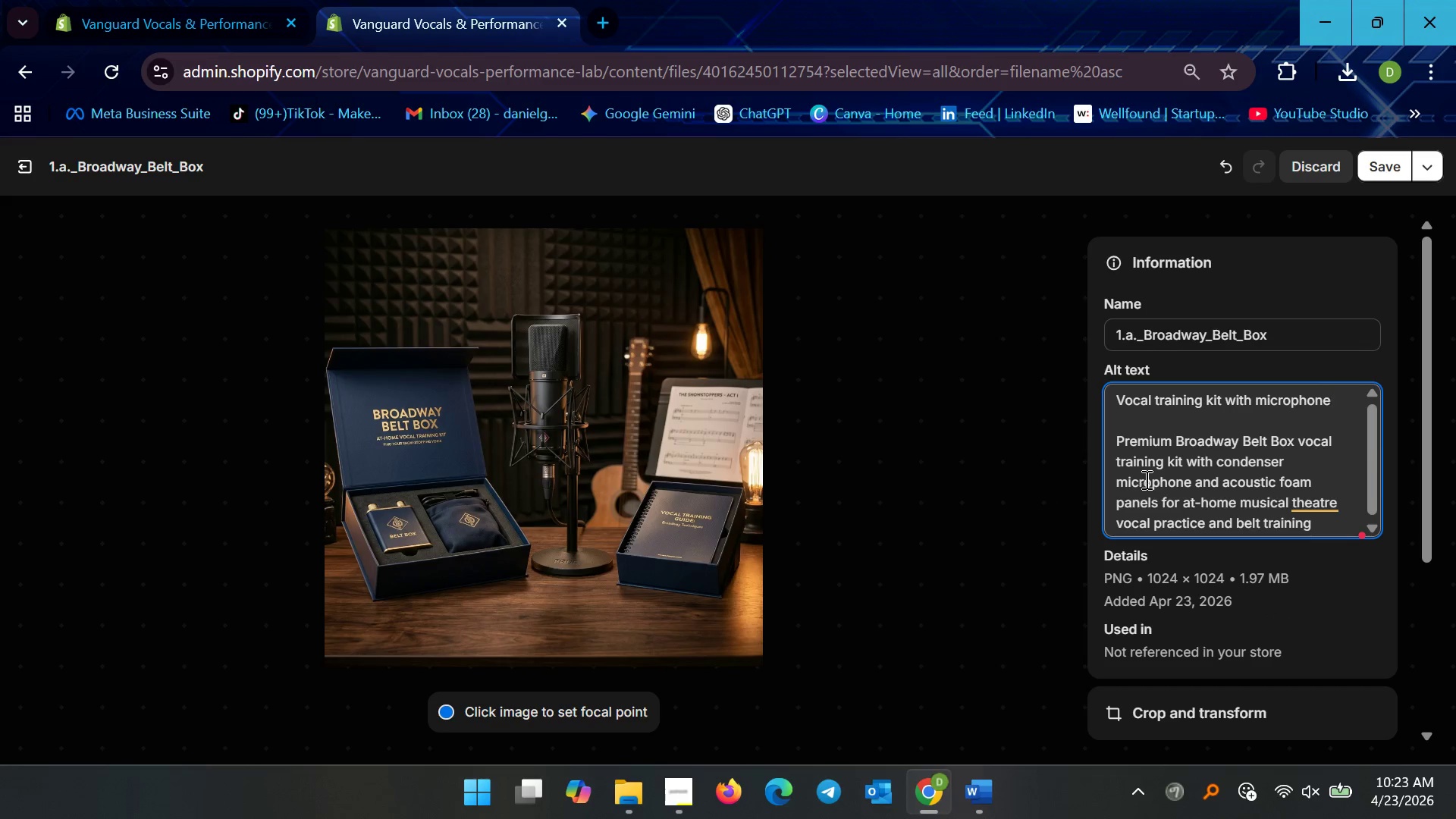 
hold_key(key=Backspace, duration=1.51)
 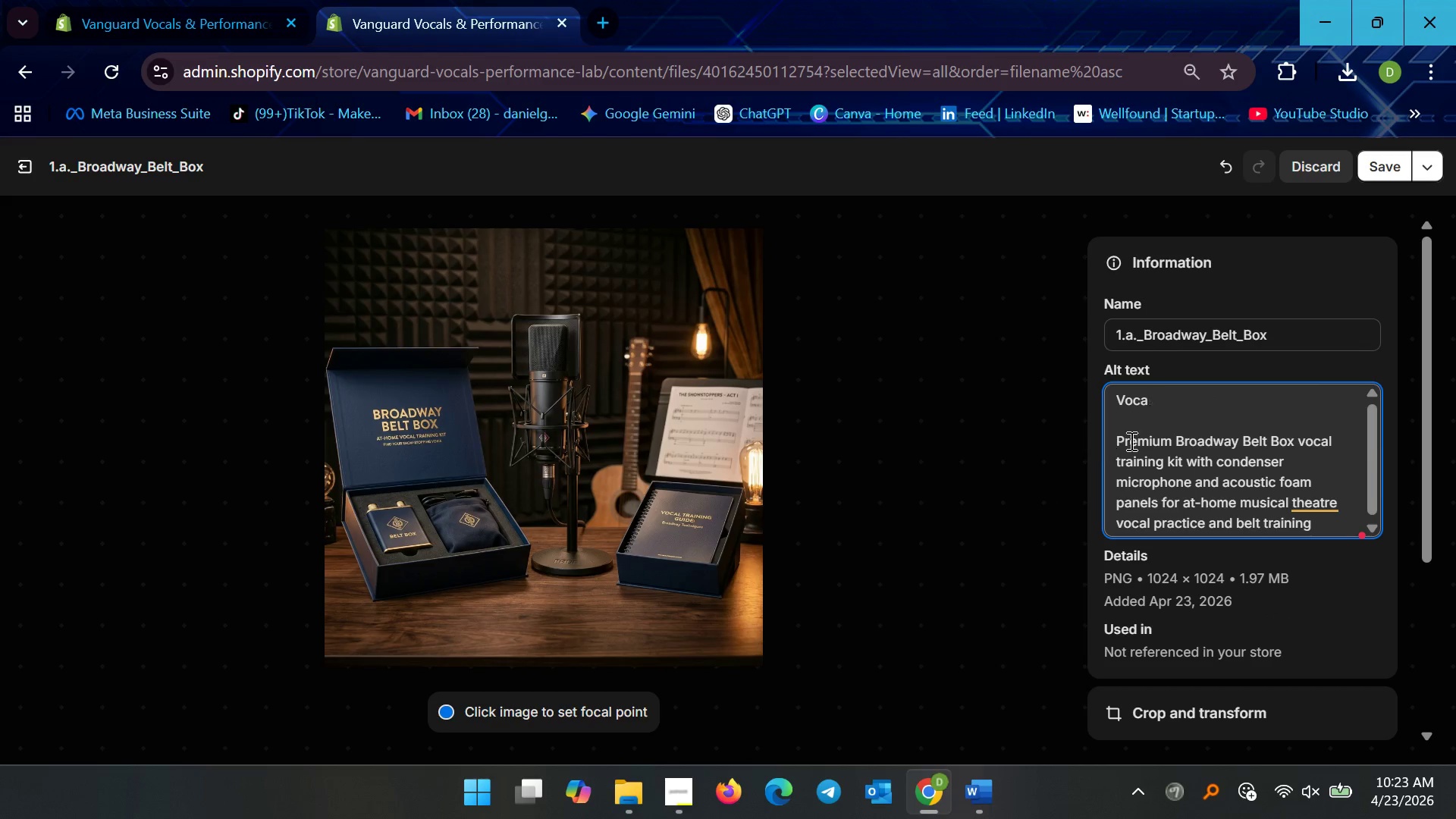 
key(Backspace)
 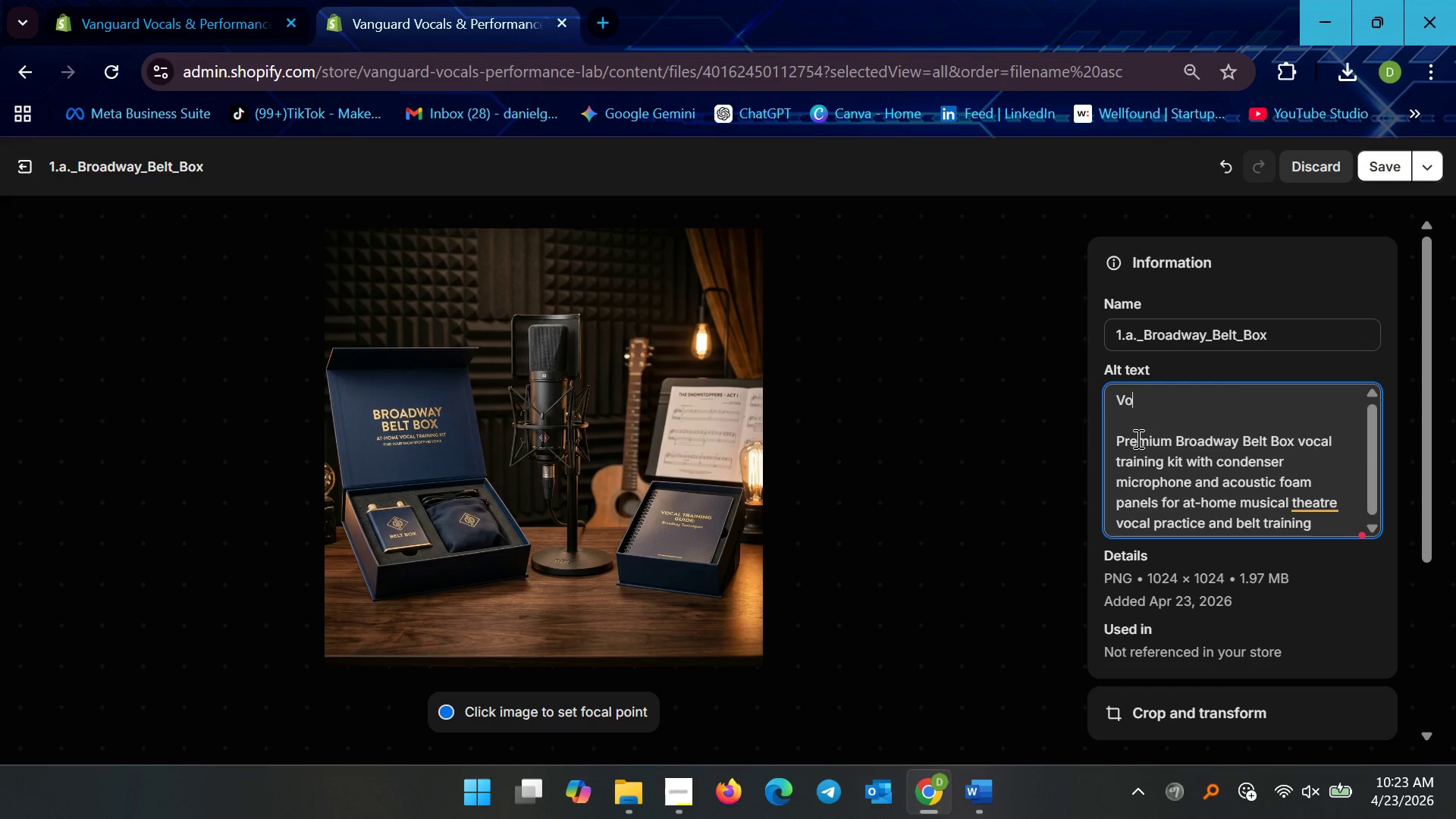 
key(Backspace)
 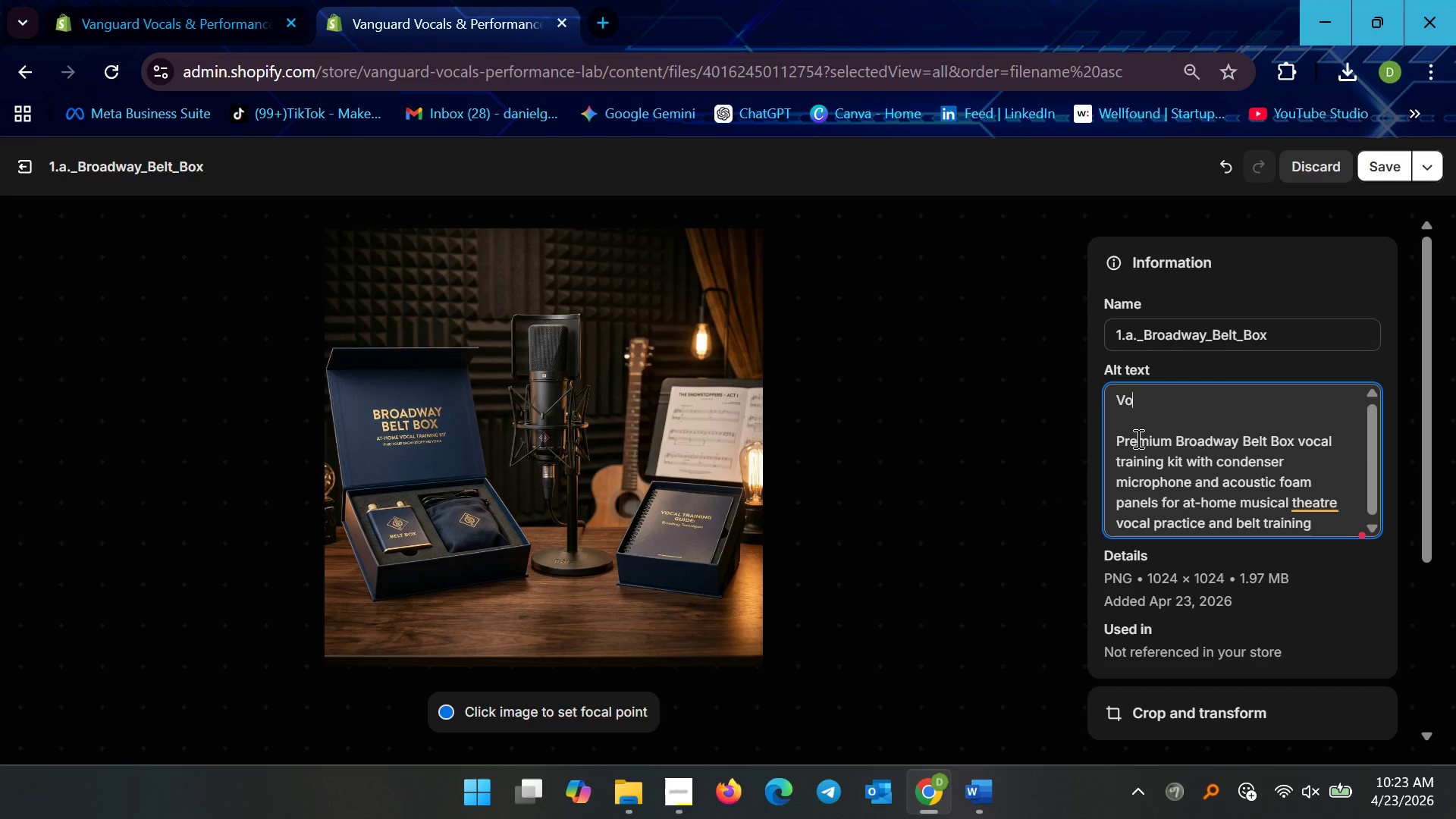 
hold_key(key=Backspace, duration=0.36)
 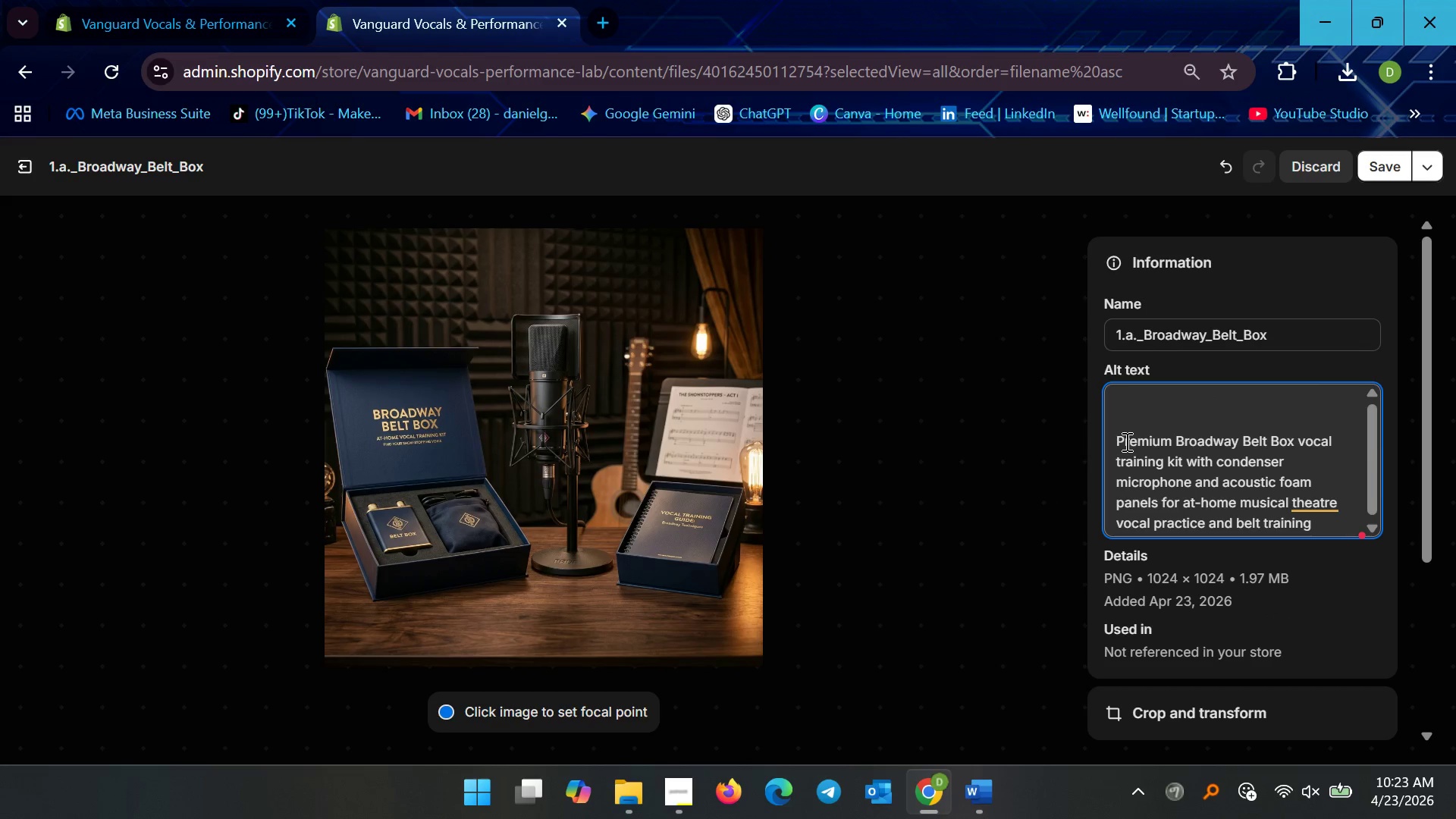 
key(Backspace)
 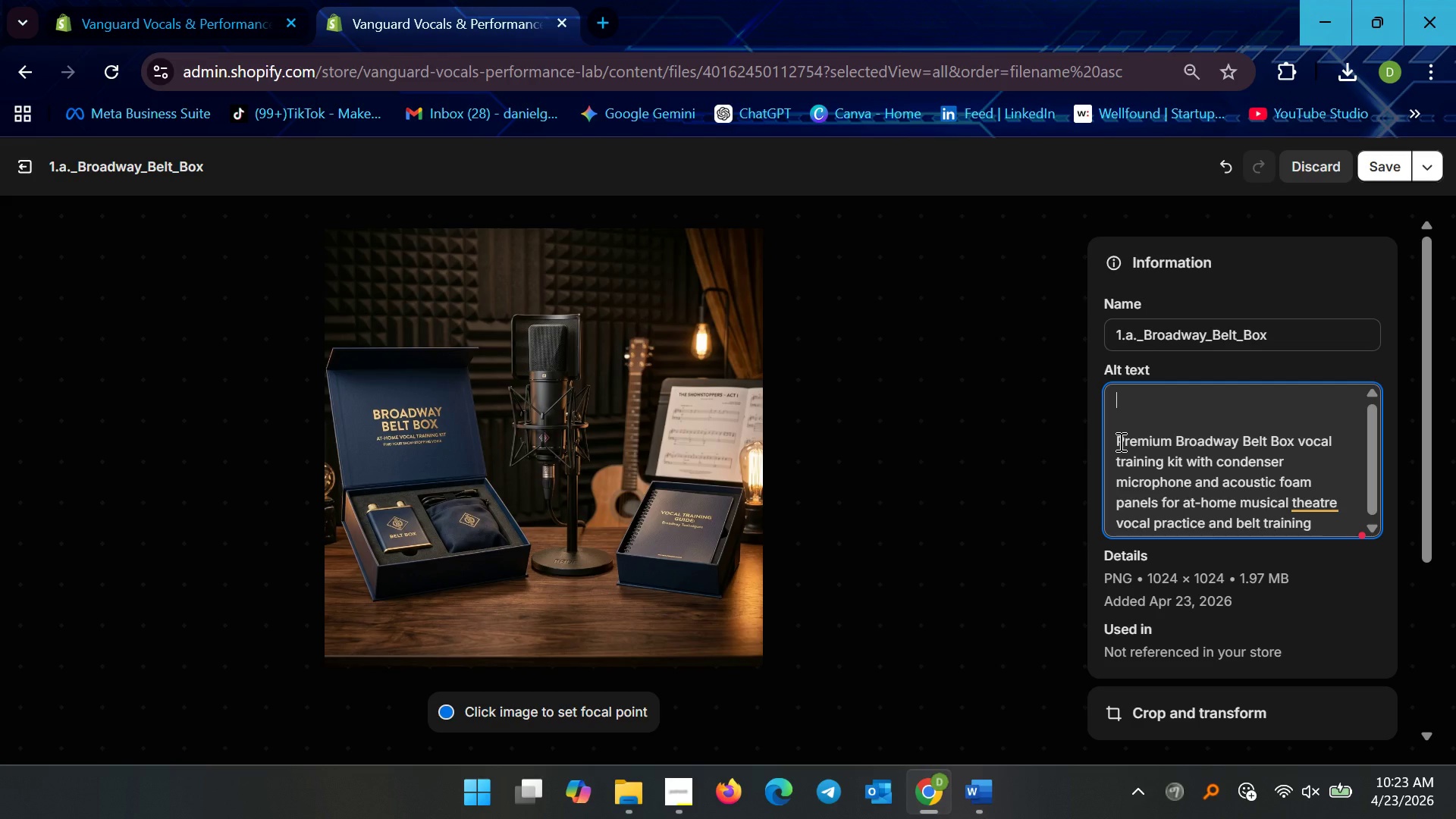 
left_click([1119, 441])
 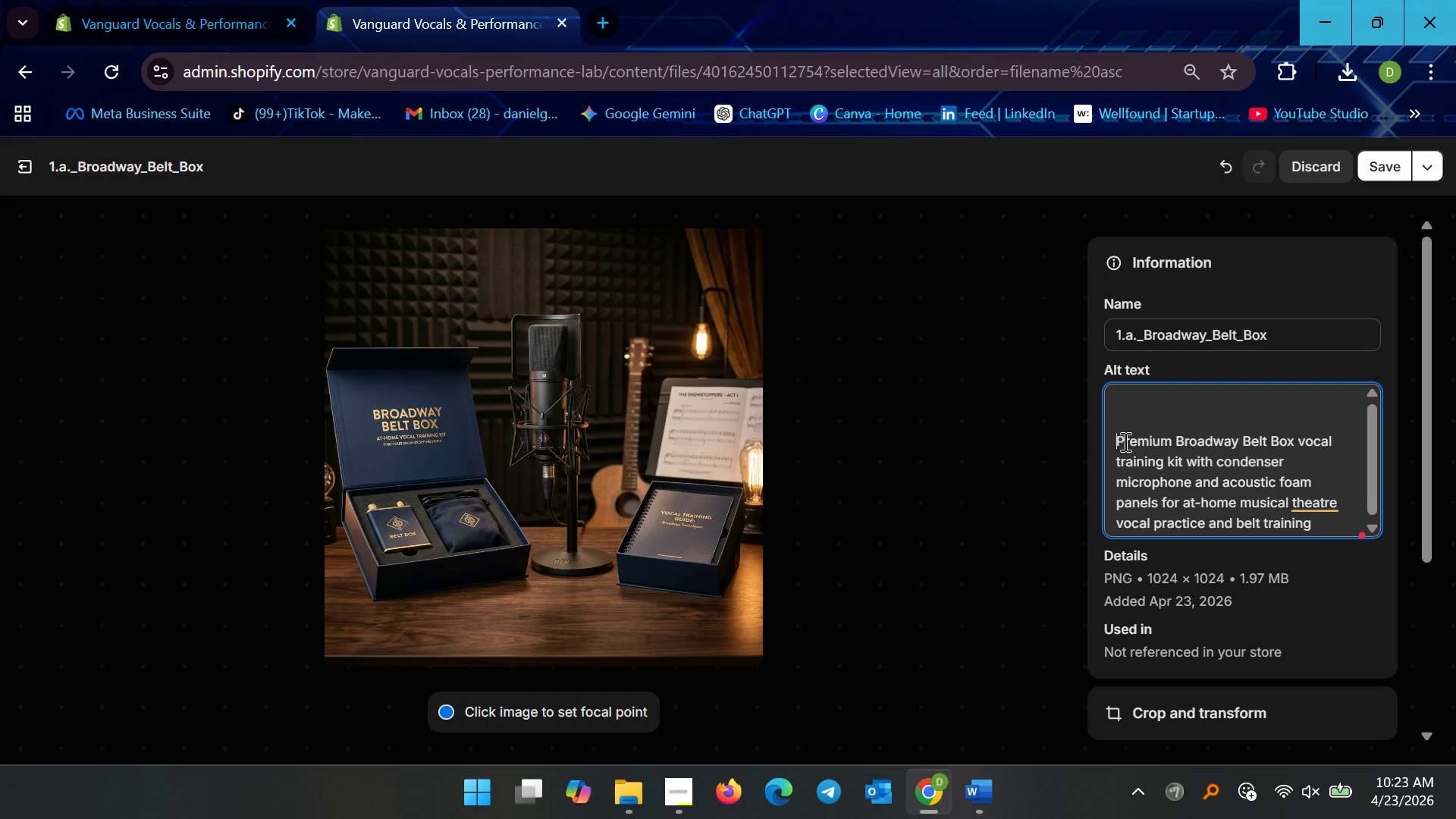 
key(Backspace)
 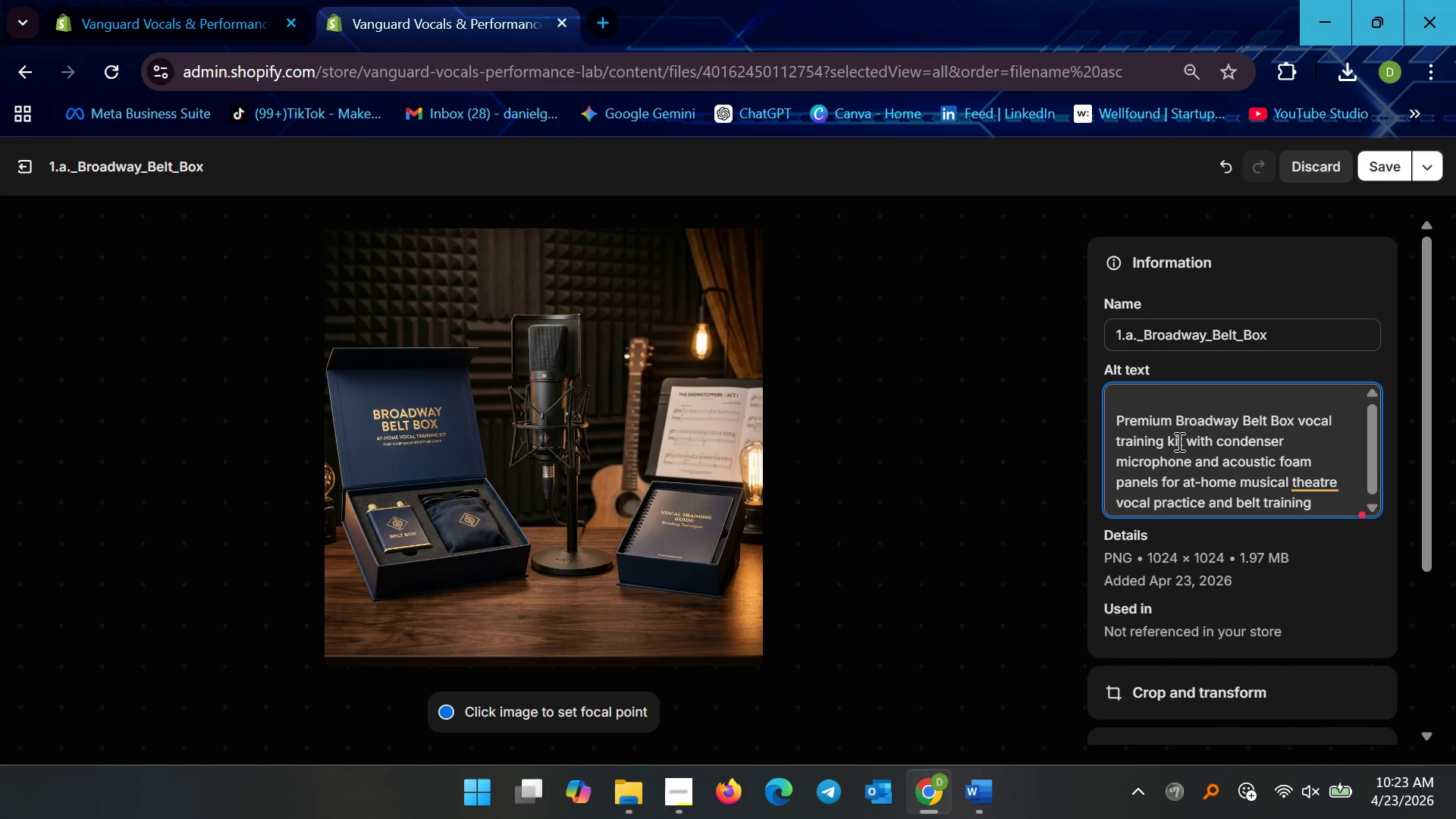 
key(Backspace)
 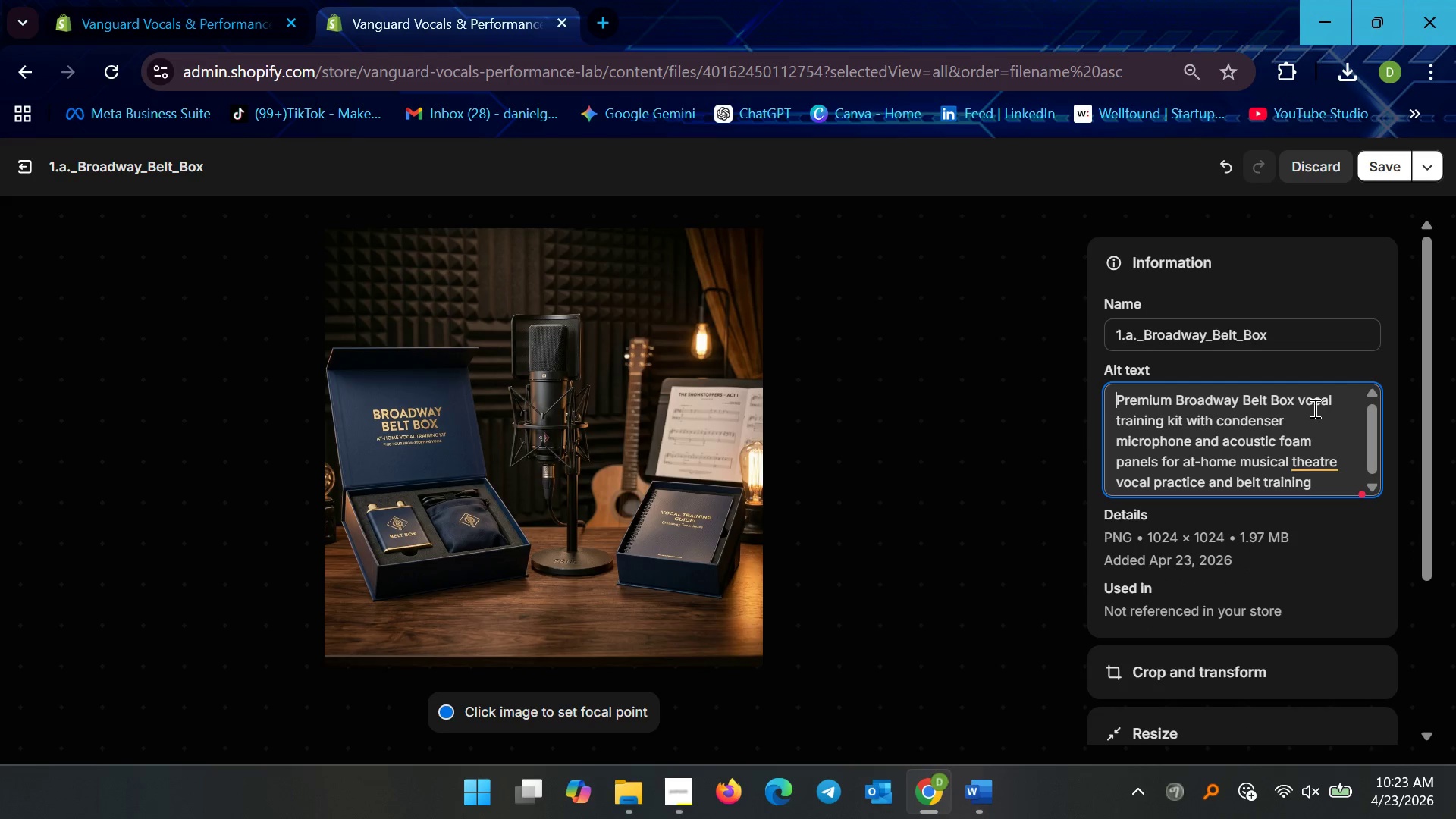 
wait(6.0)
 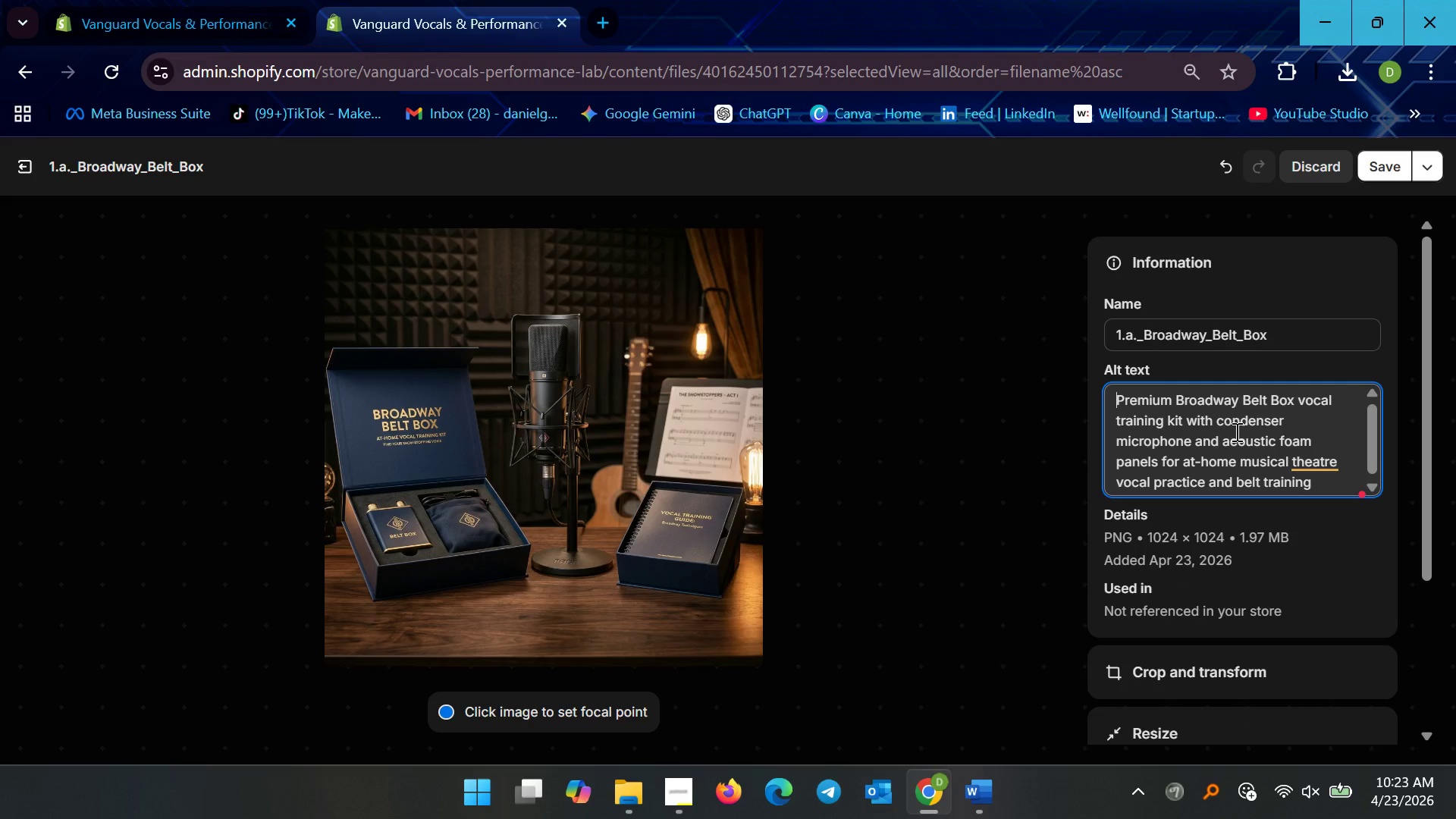 
left_click([1294, 402])
 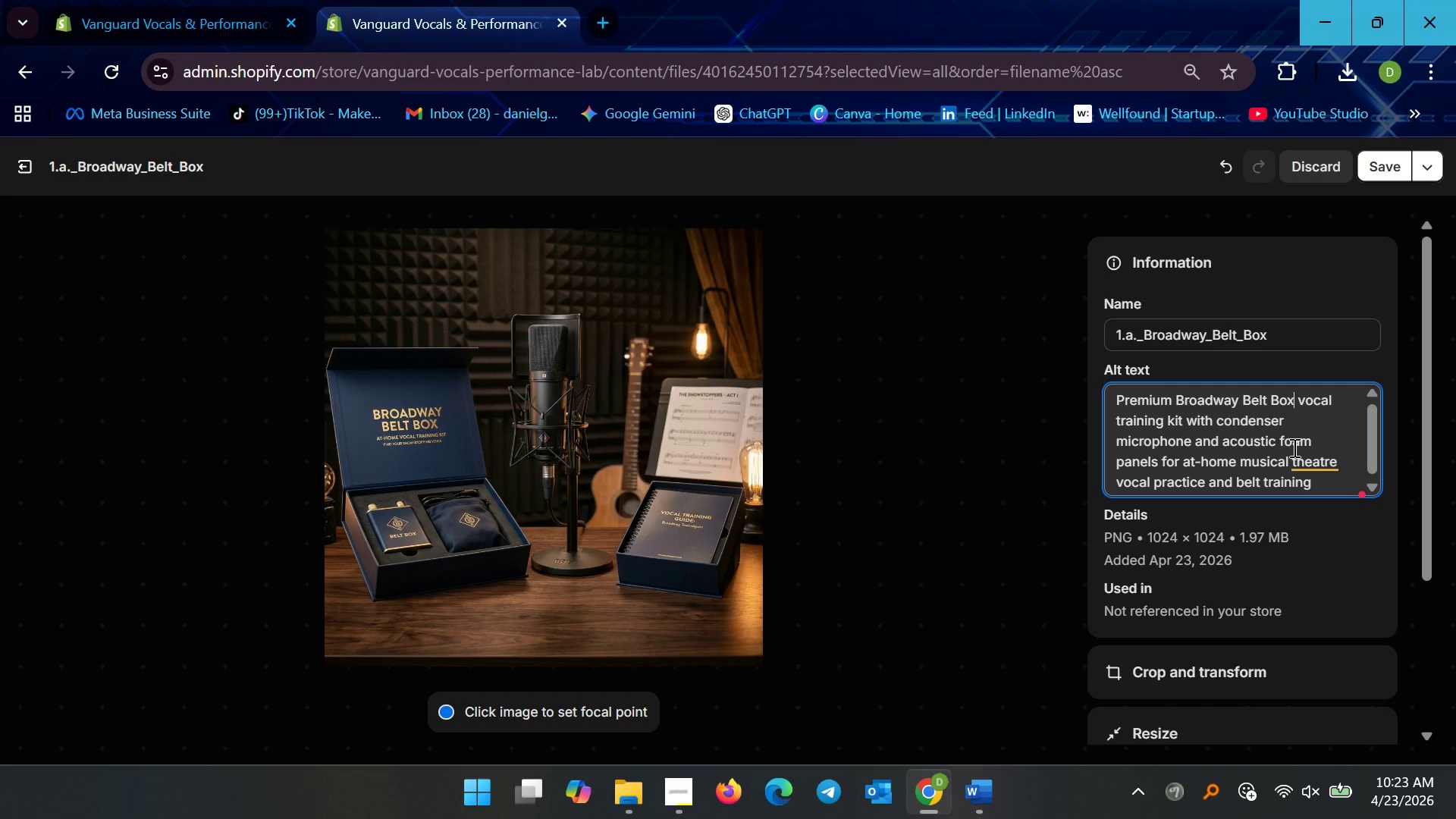 
wait(6.14)
 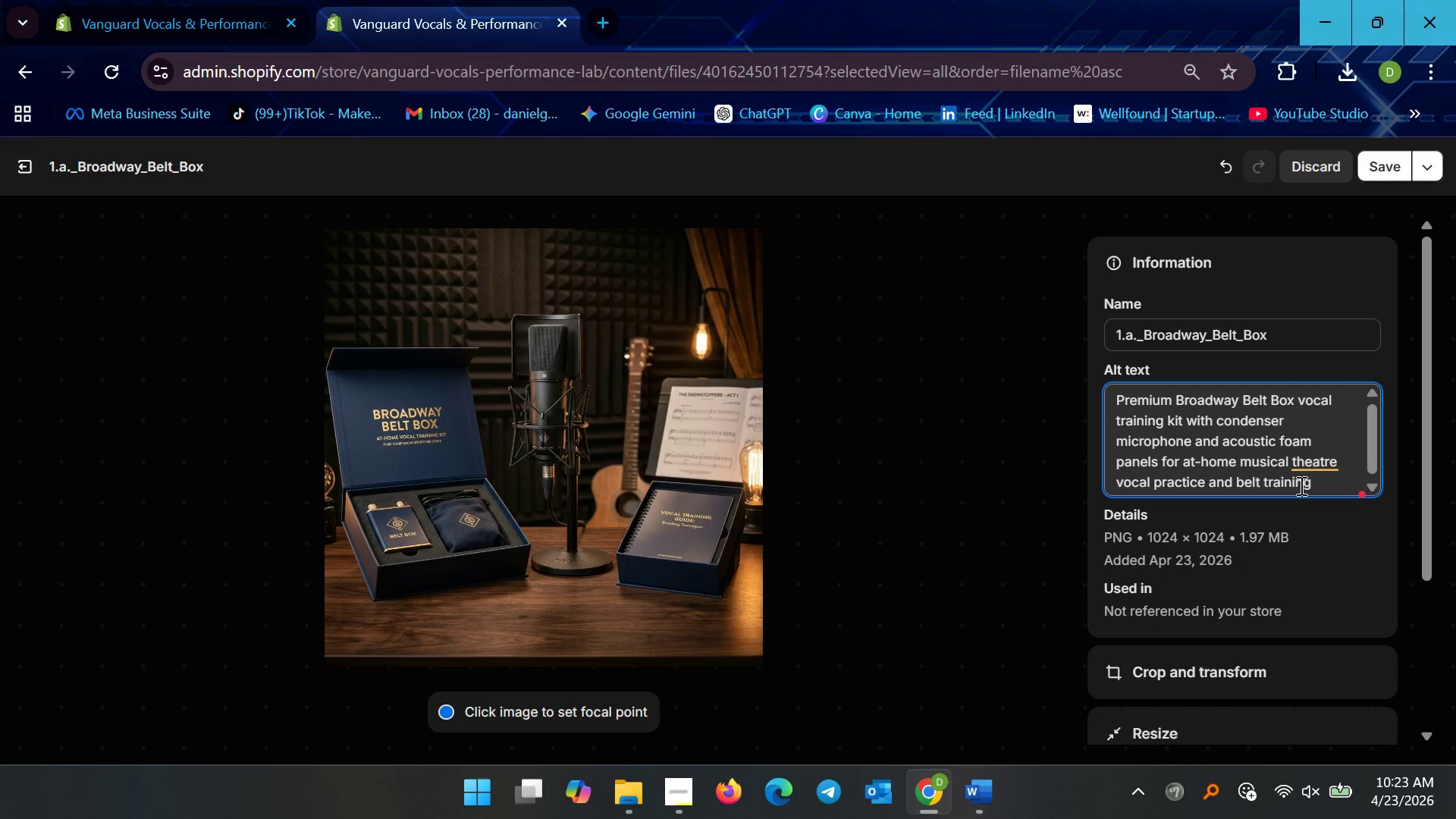 
left_click([1303, 406])
 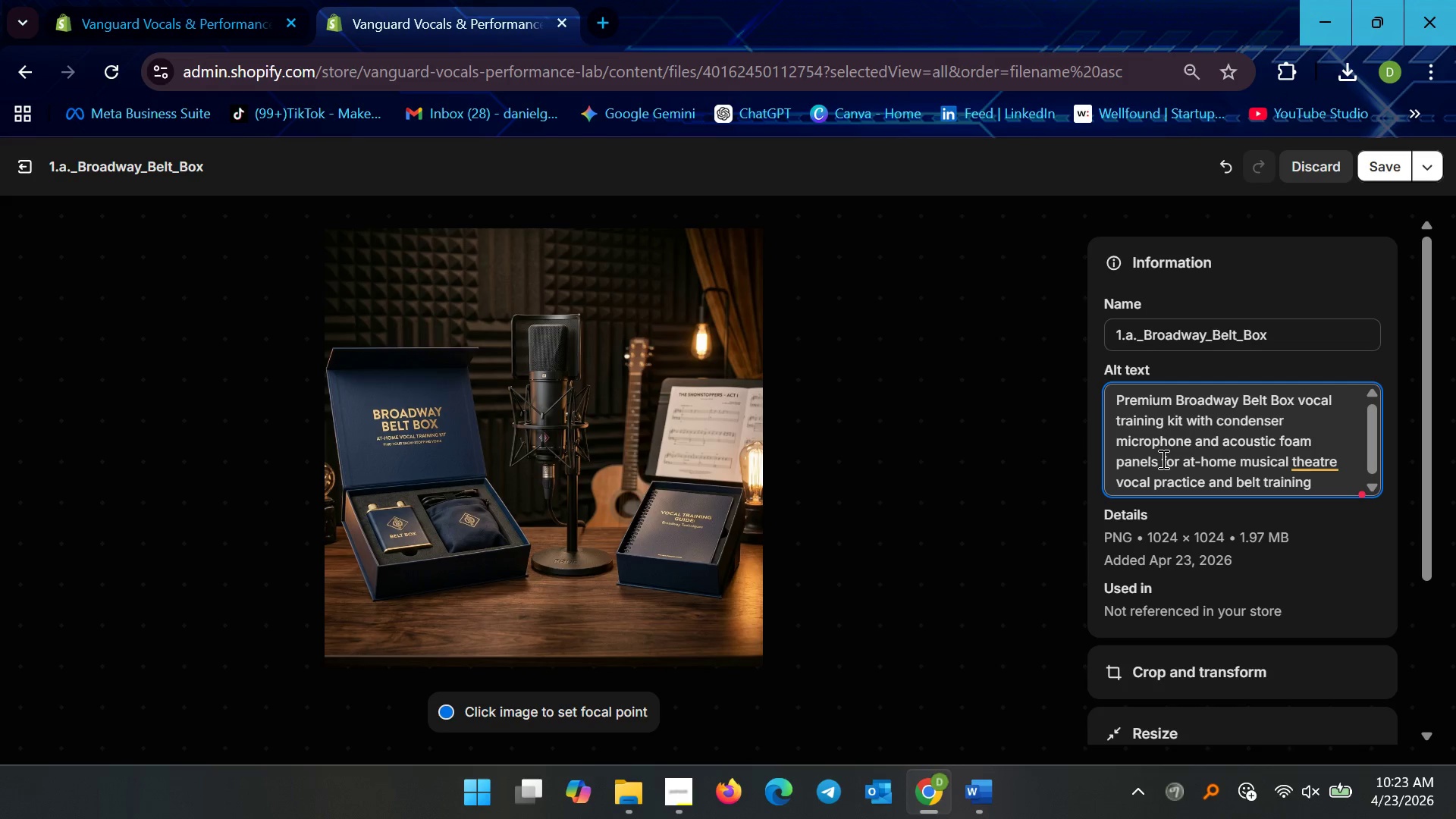 
wait(5.06)
 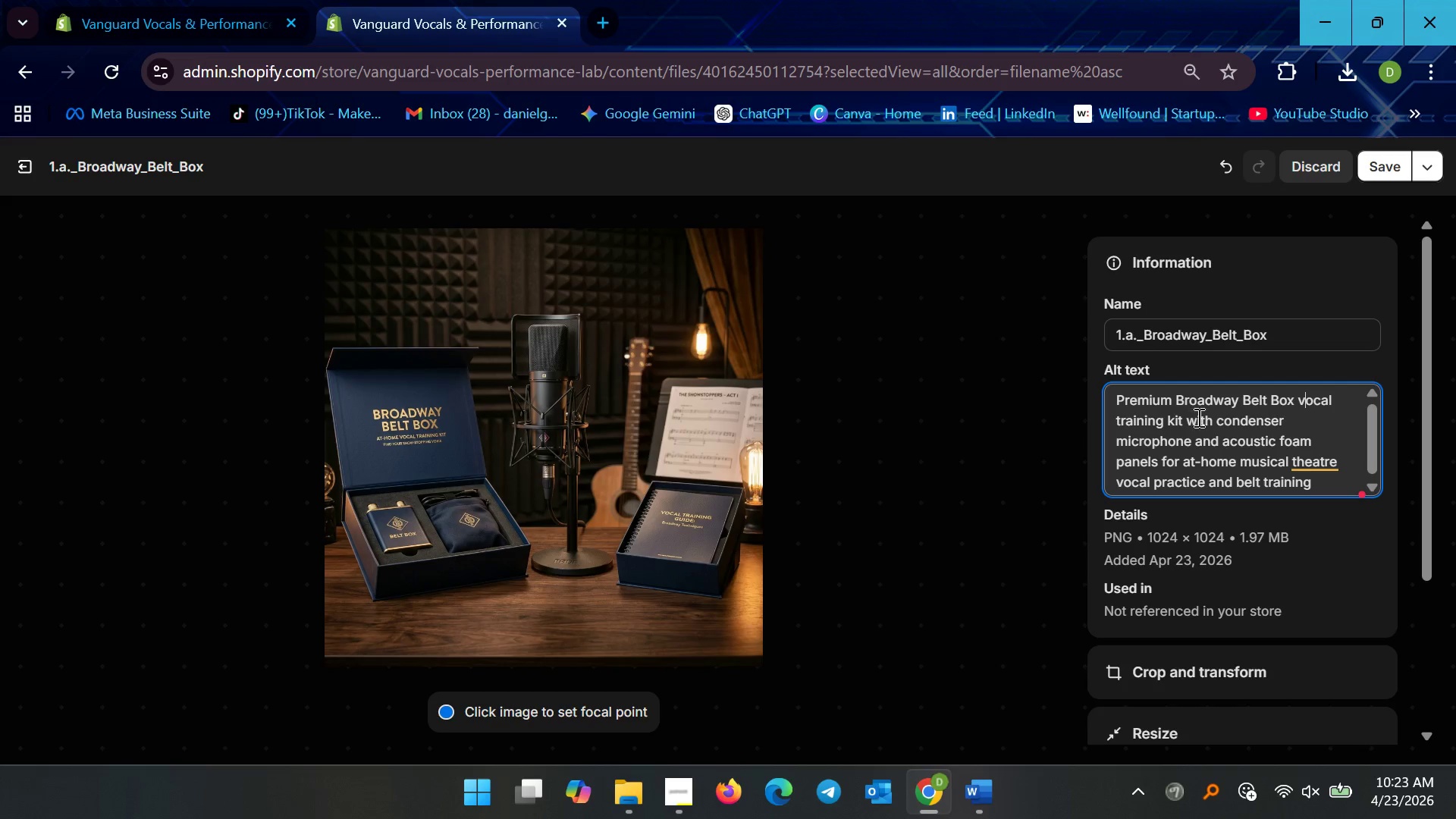 
left_click([1162, 461])
 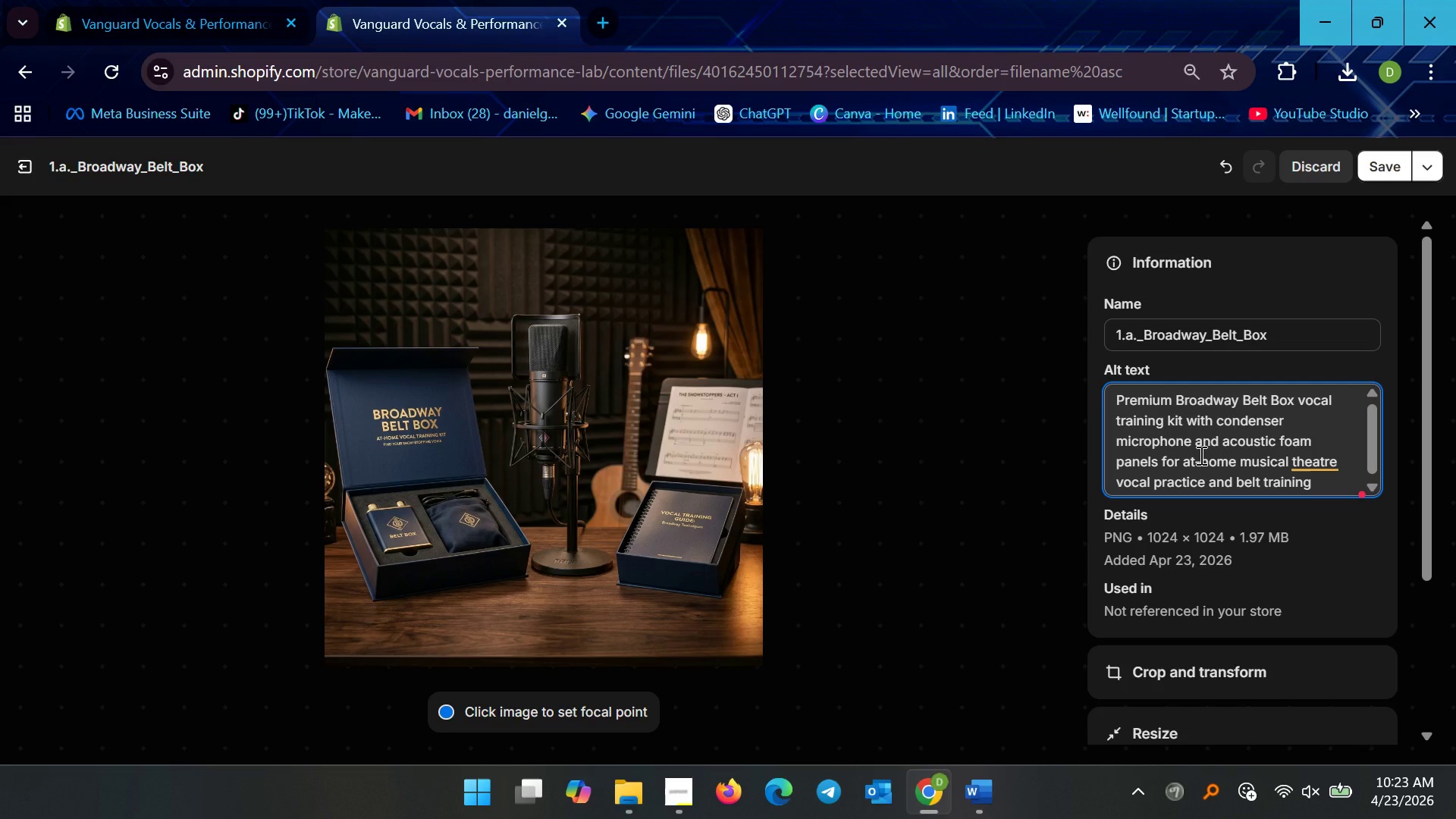 
key(Control+V)
 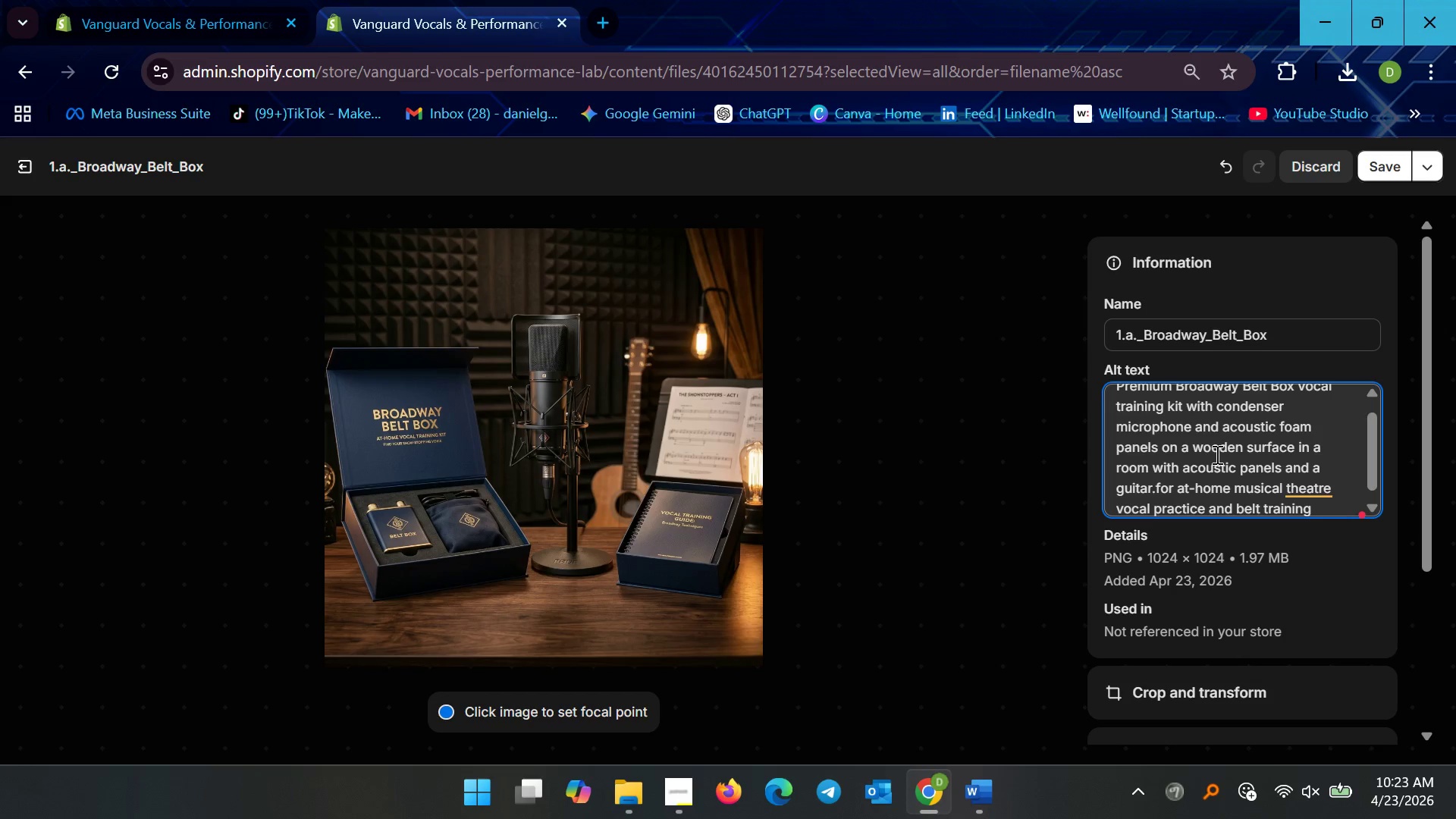 
key(Space)
 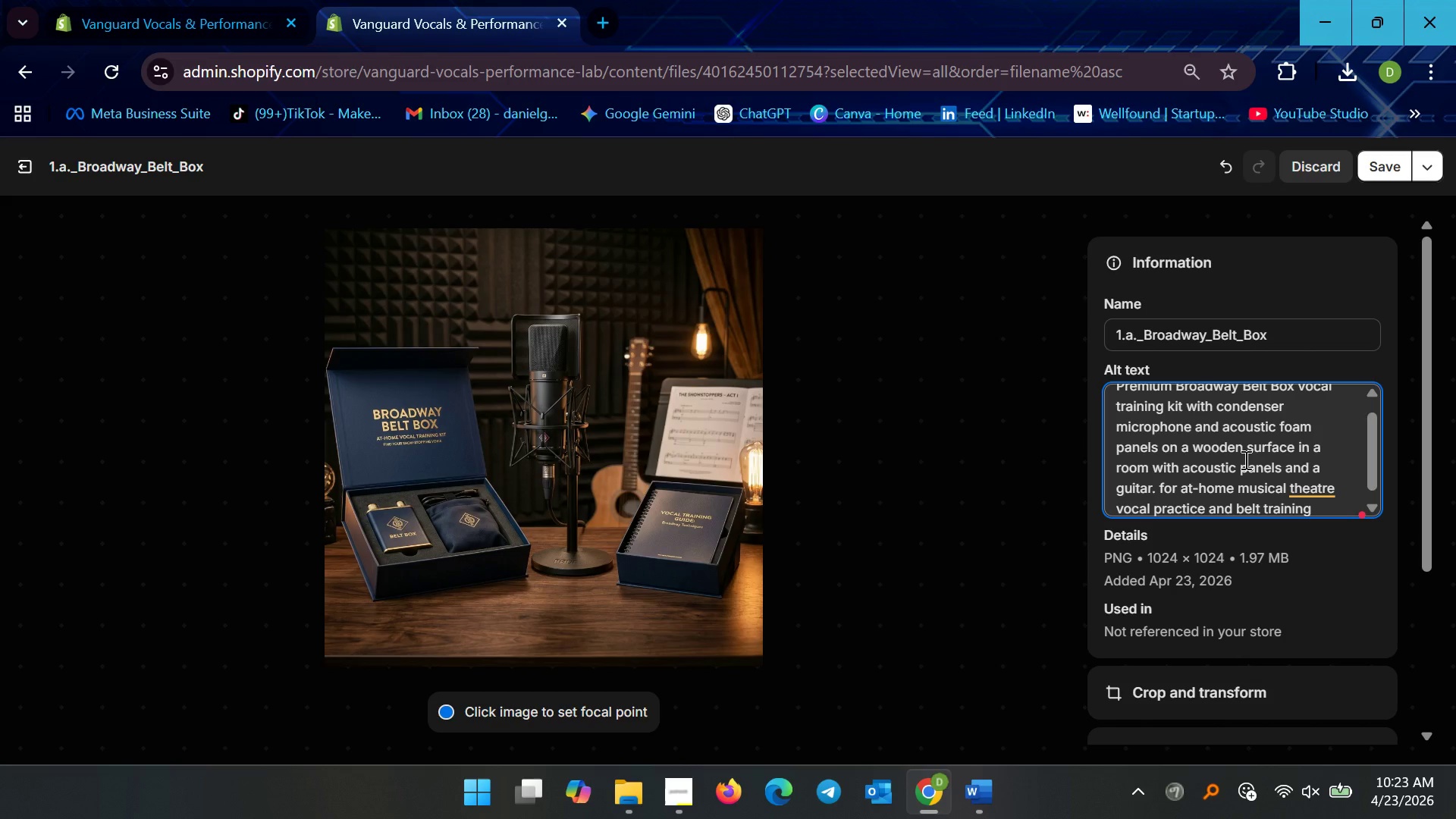 
key(Backspace)
 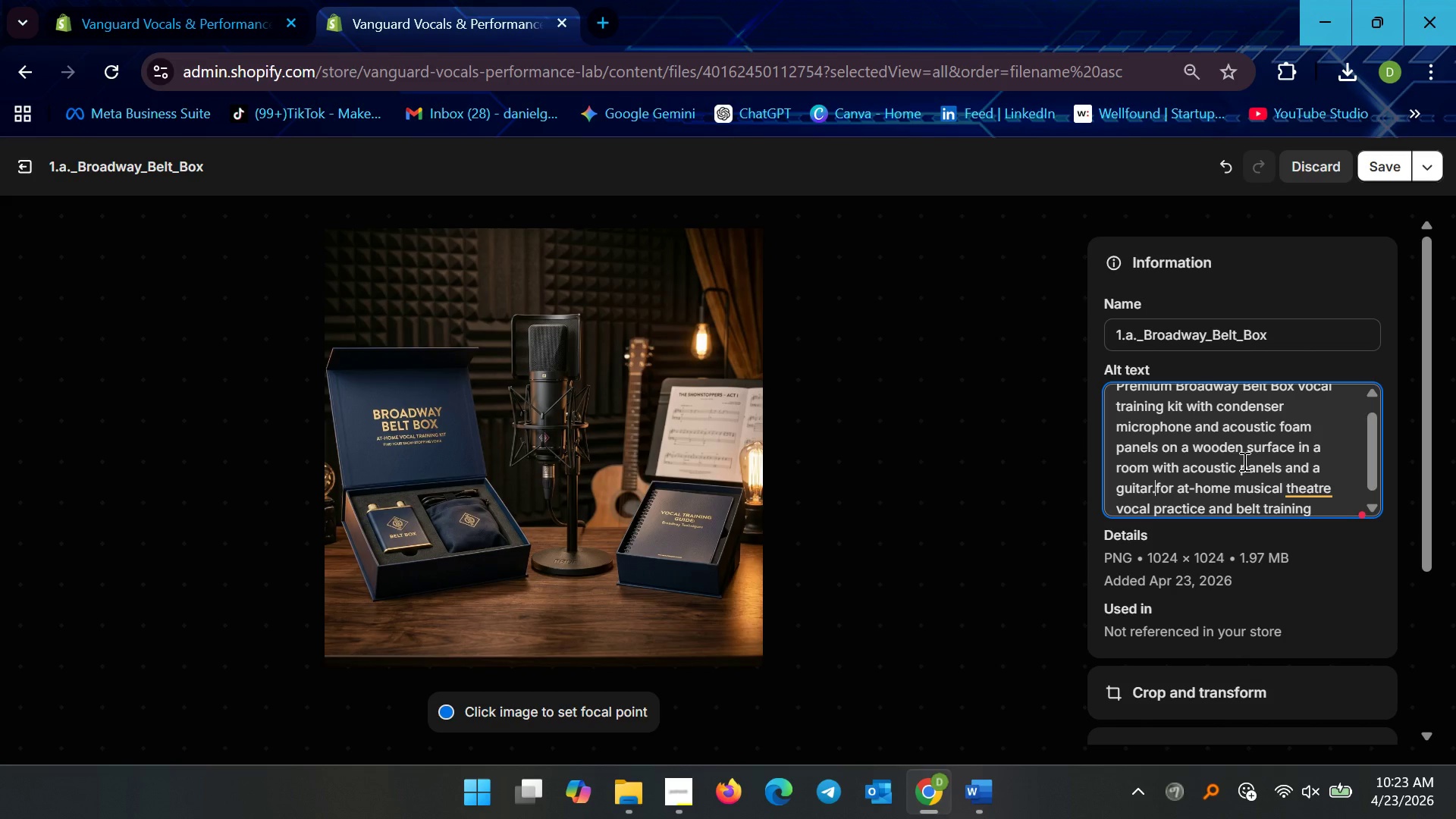 
key(Backspace)
 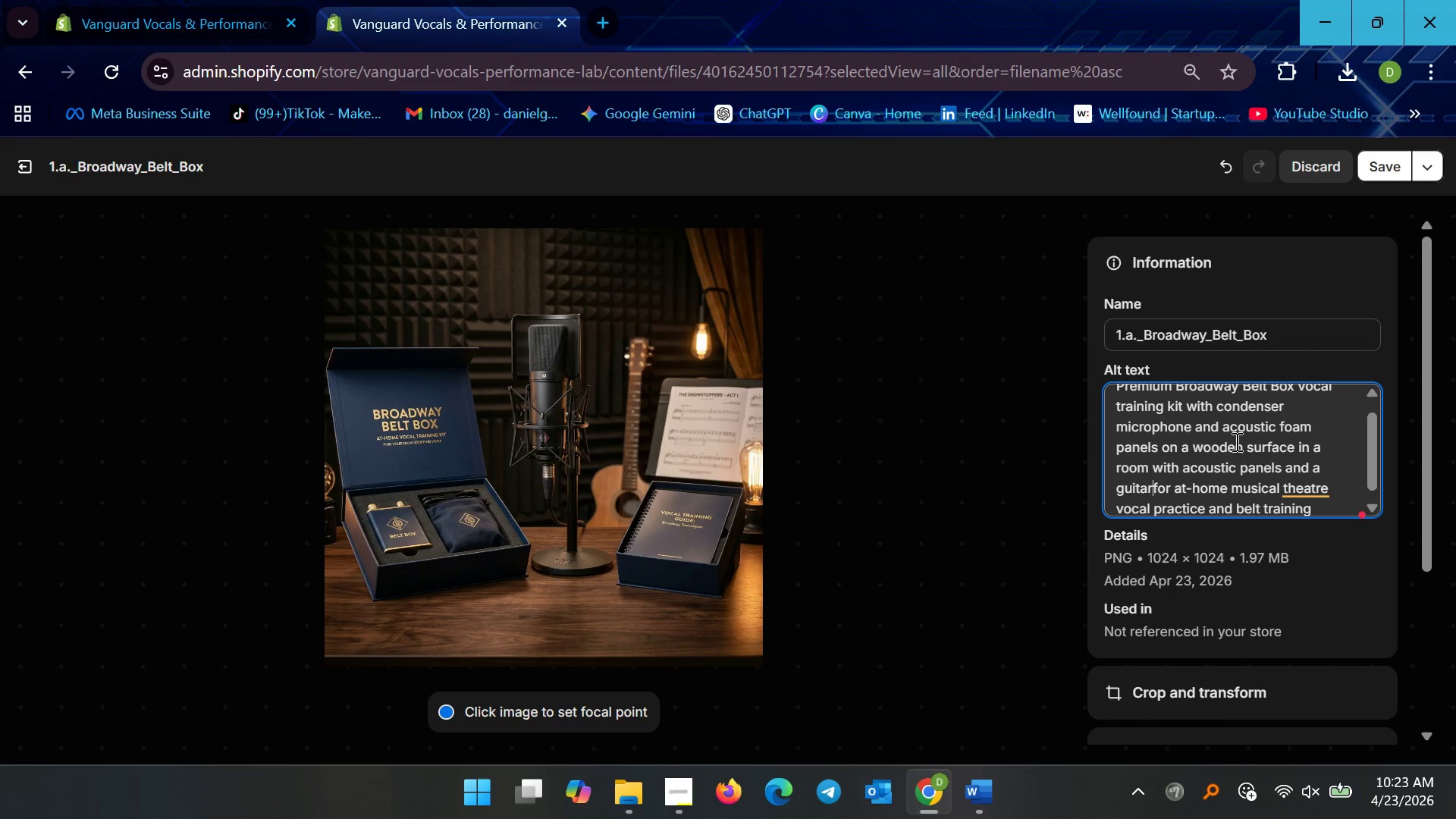 
key(Space)
 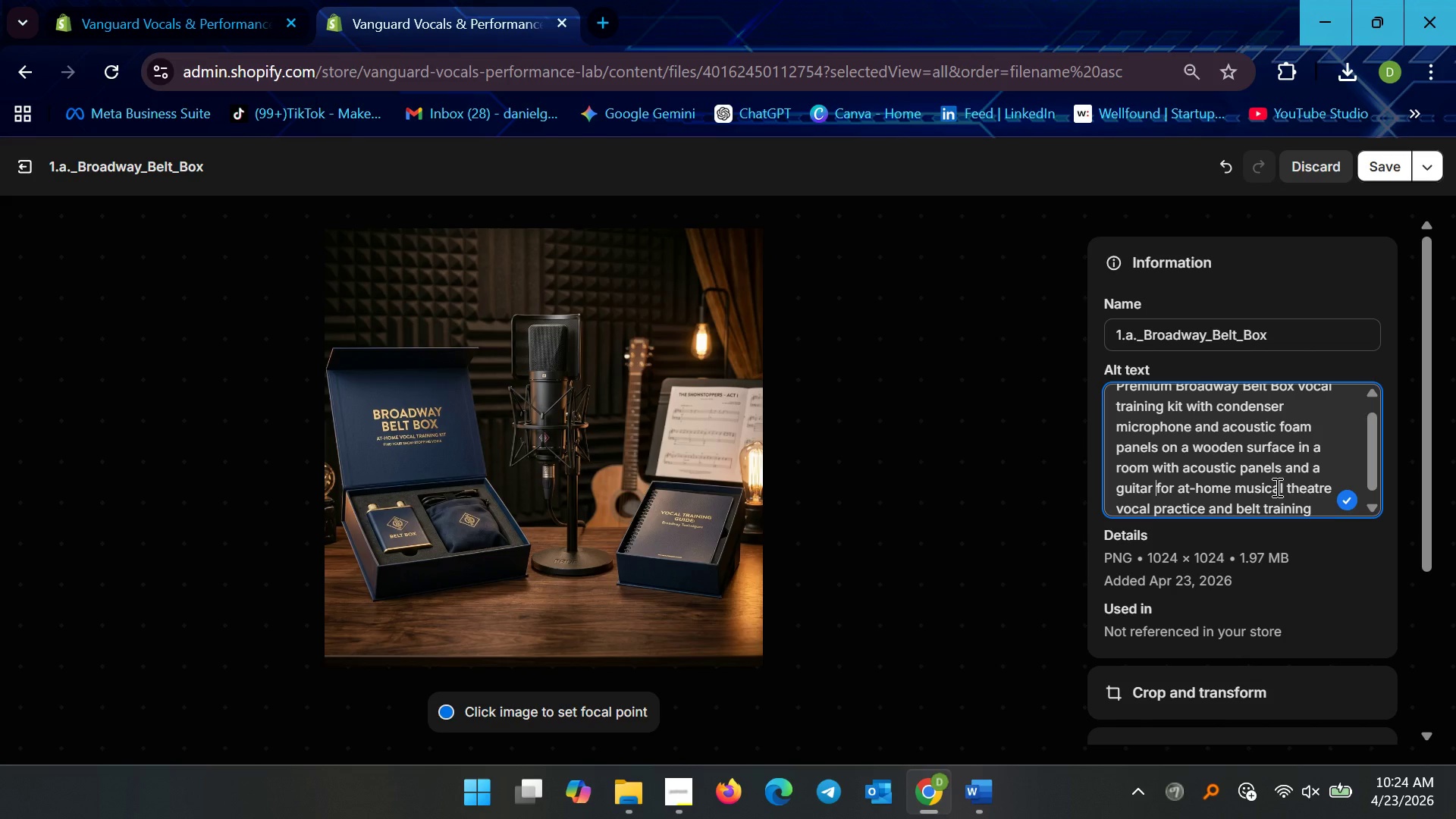 
wait(16.58)
 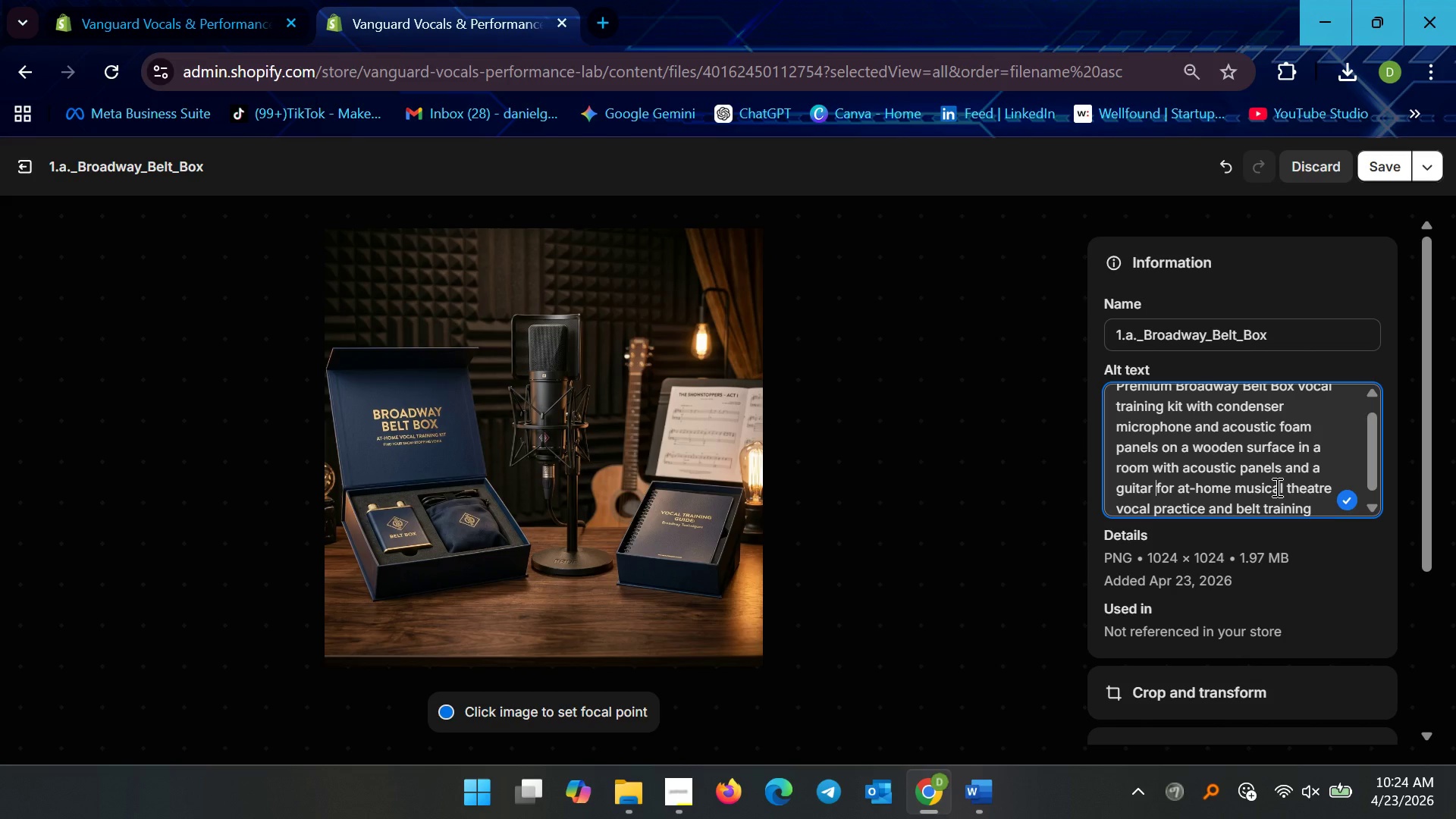 
left_click([1310, 465])
 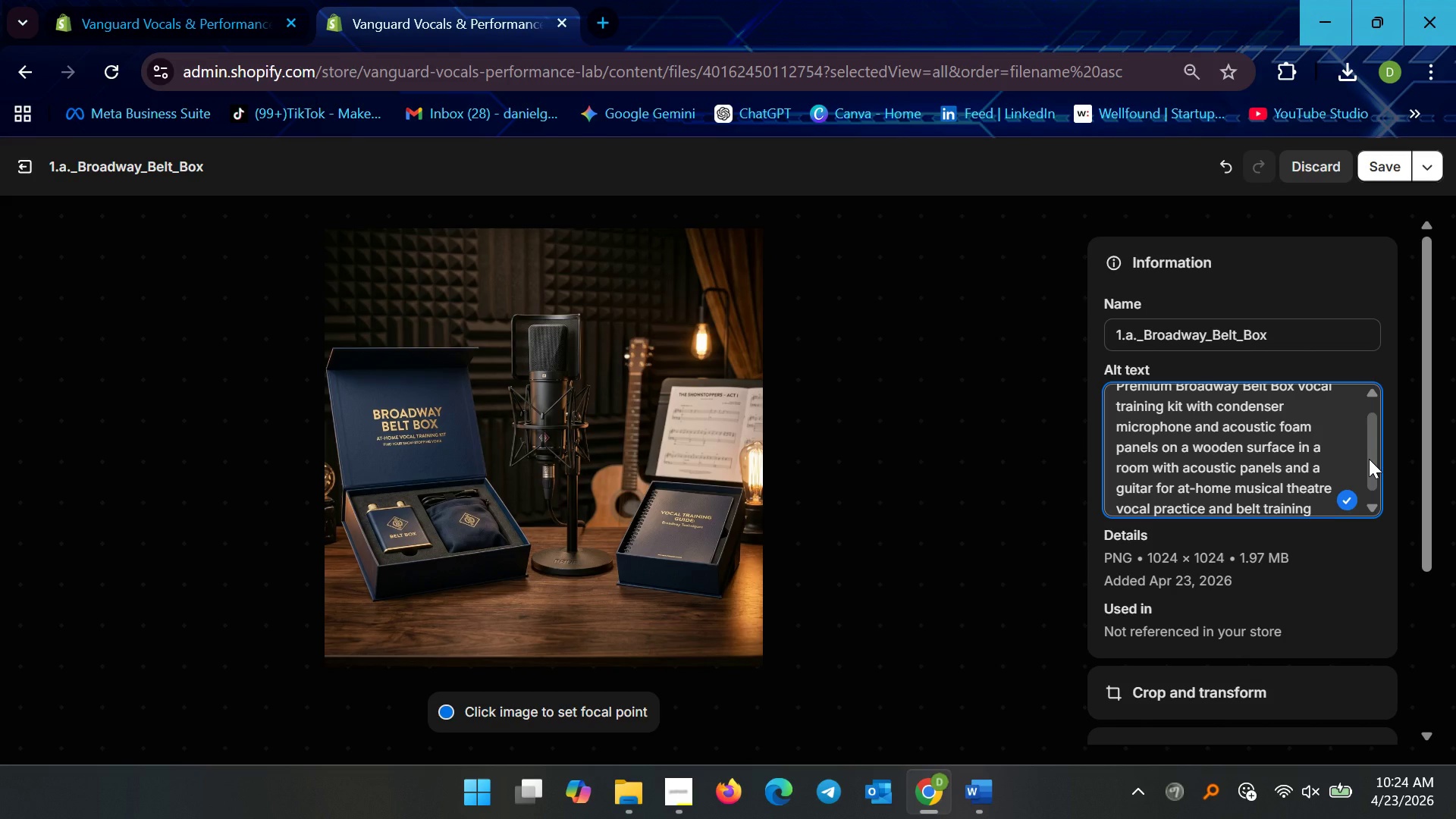 
hold_key(key=Backspace, duration=0.94)
 